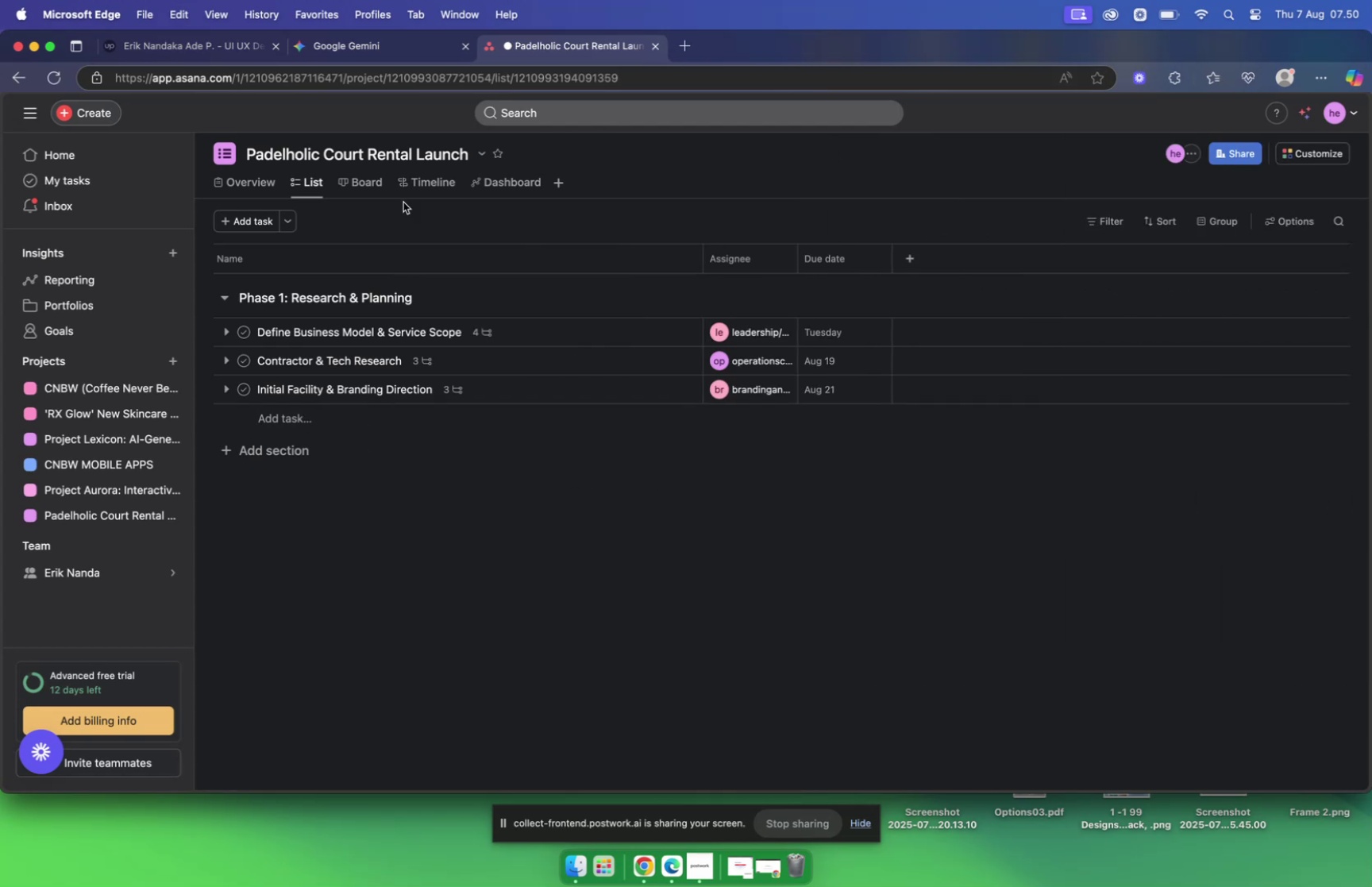 
left_click([345, 52])
 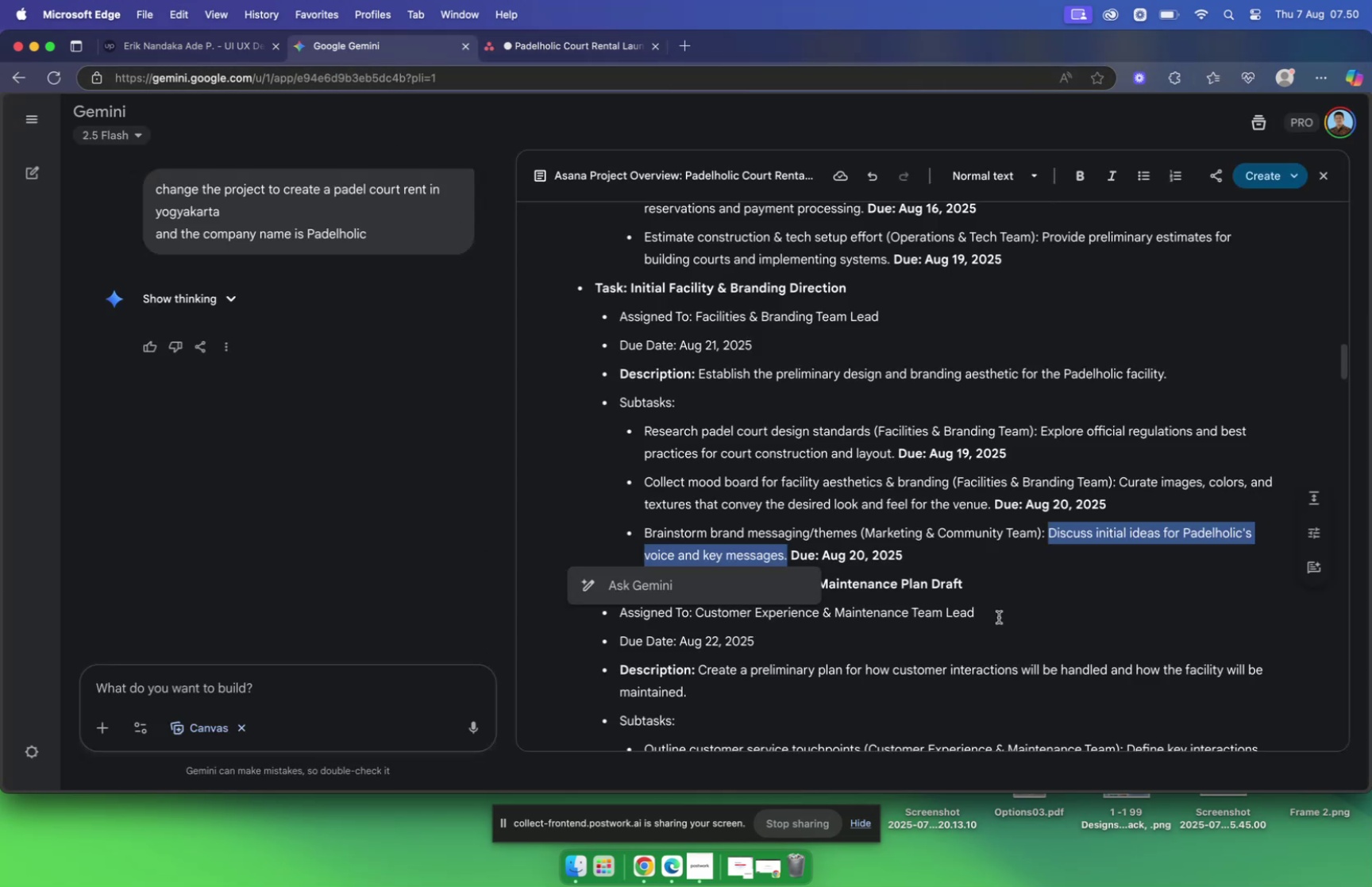 
scroll: coordinate [980, 585], scroll_direction: down, amount: 4.0
 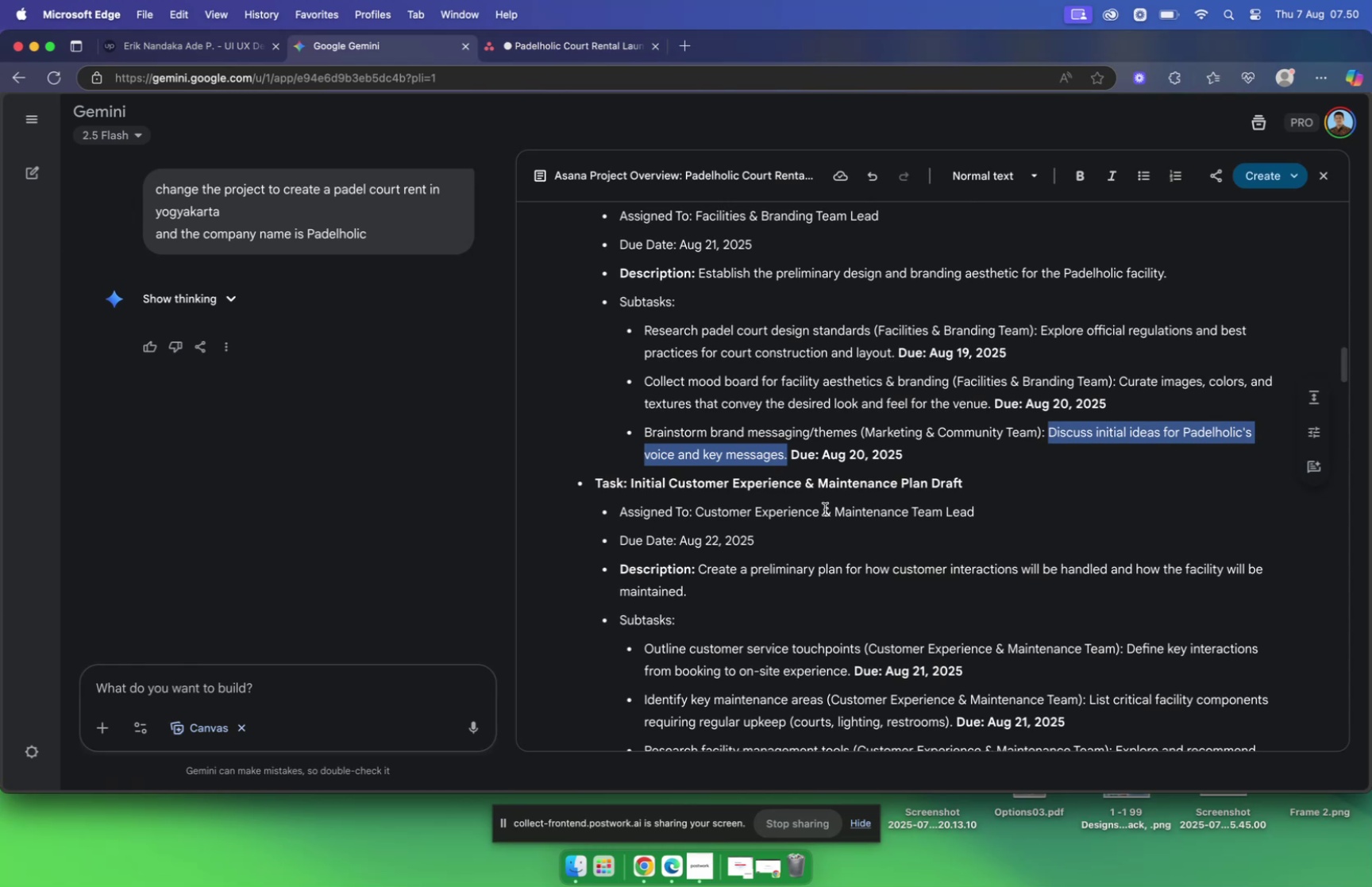 
wait(12.43)
 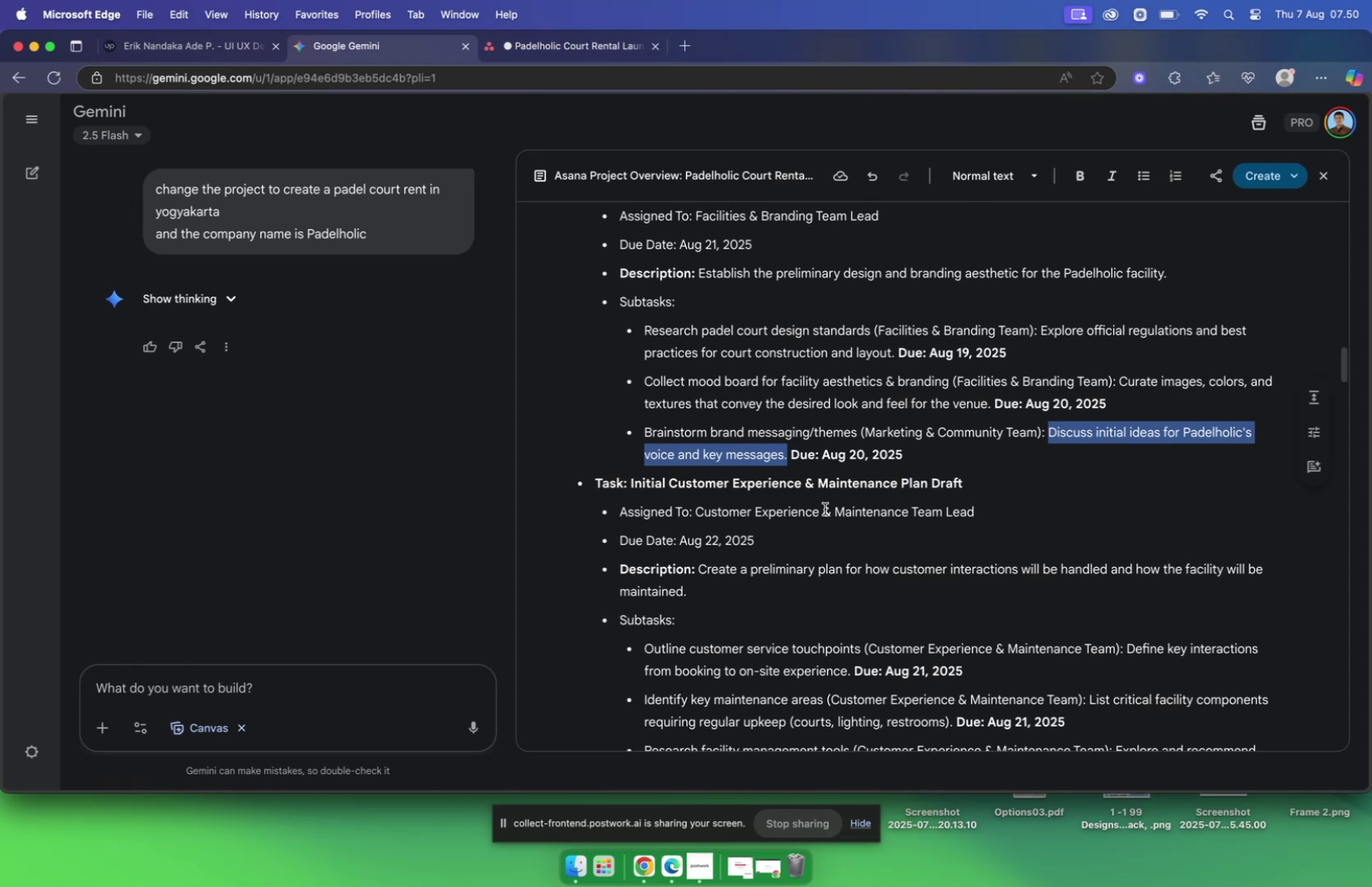 
left_click_drag(start_coordinate=[631, 484], to_coordinate=[976, 483])
 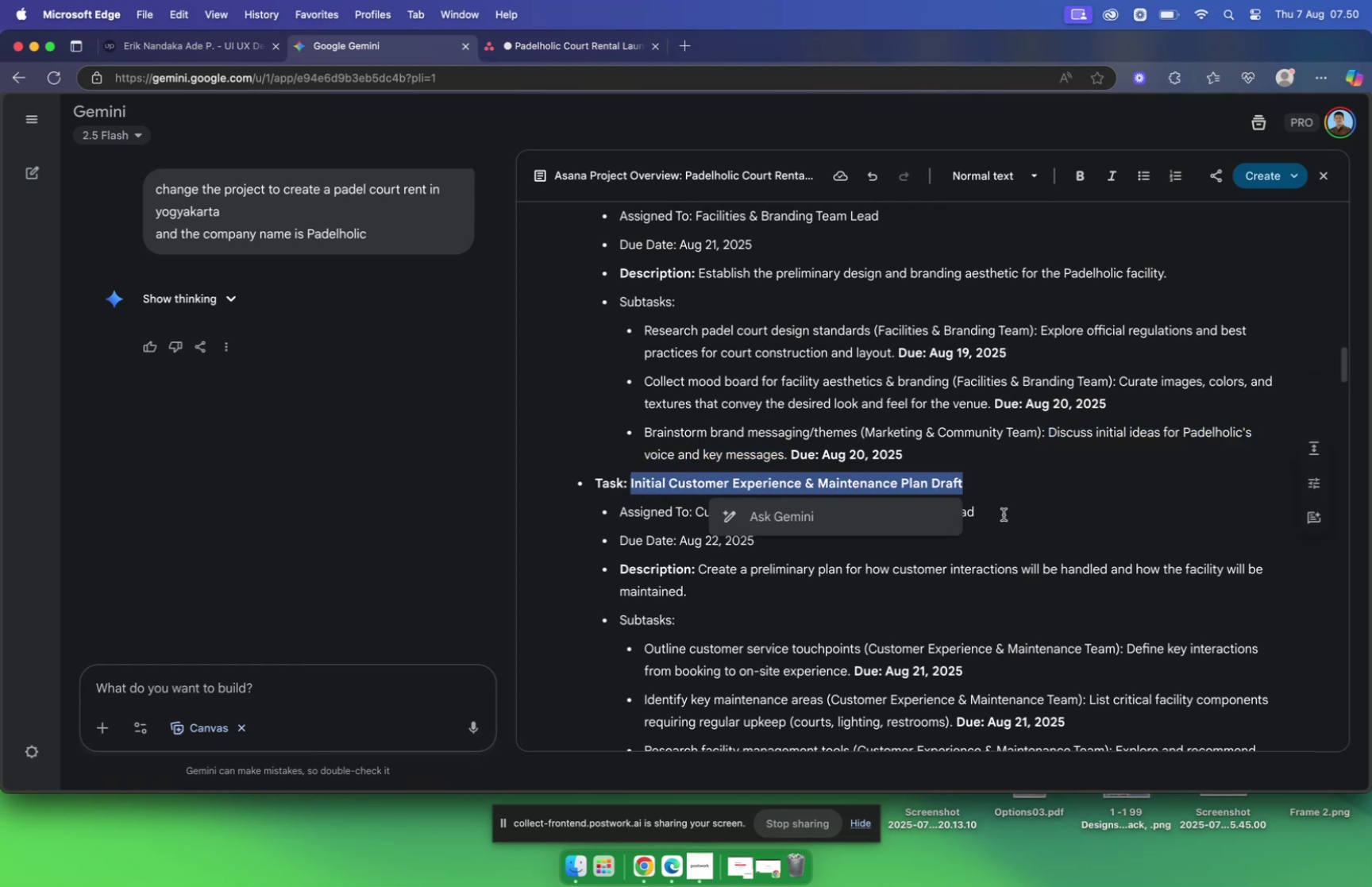 
key(Meta+C)
 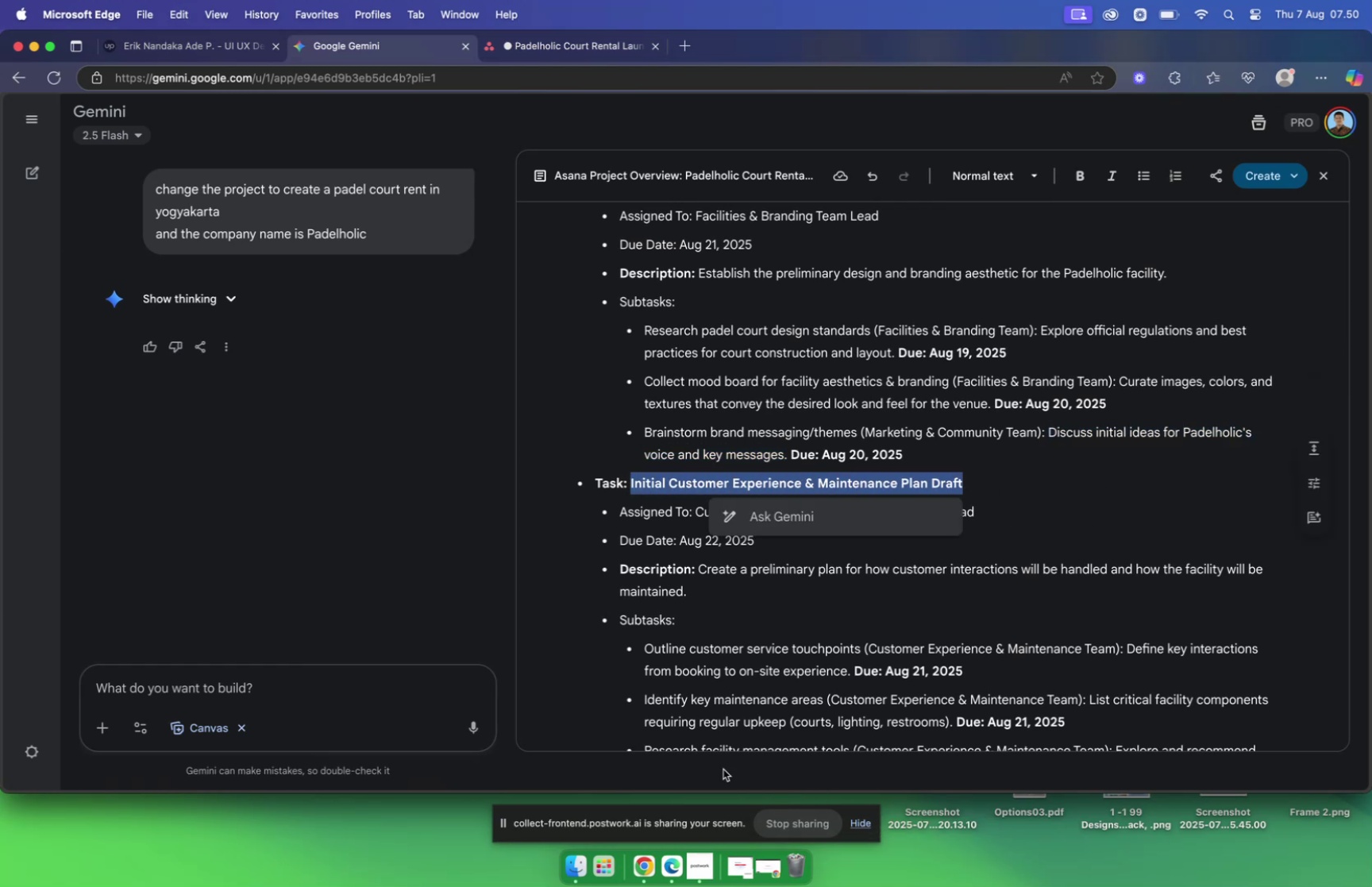 
key(Meta+C)
 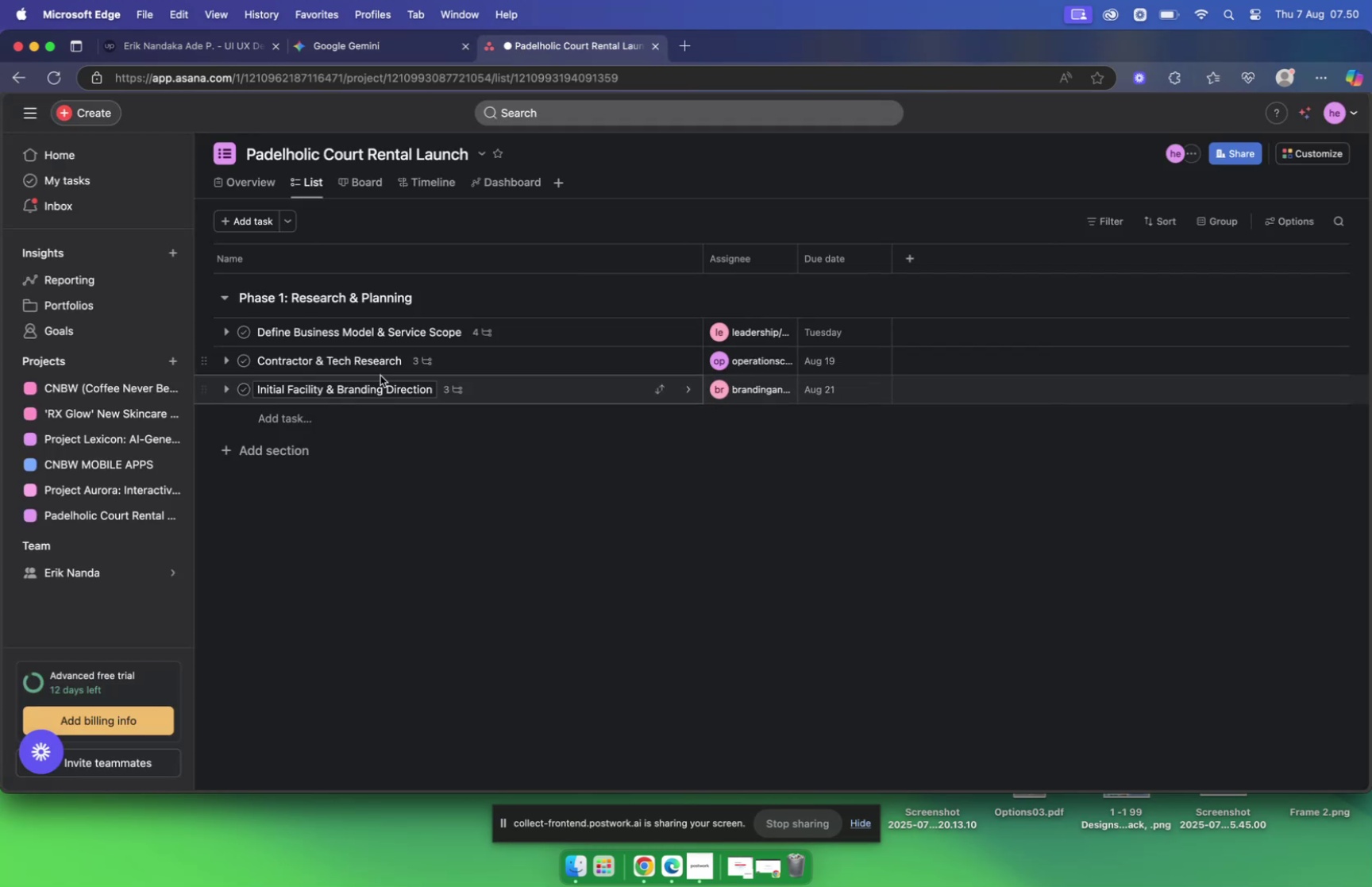 
left_click([294, 415])
 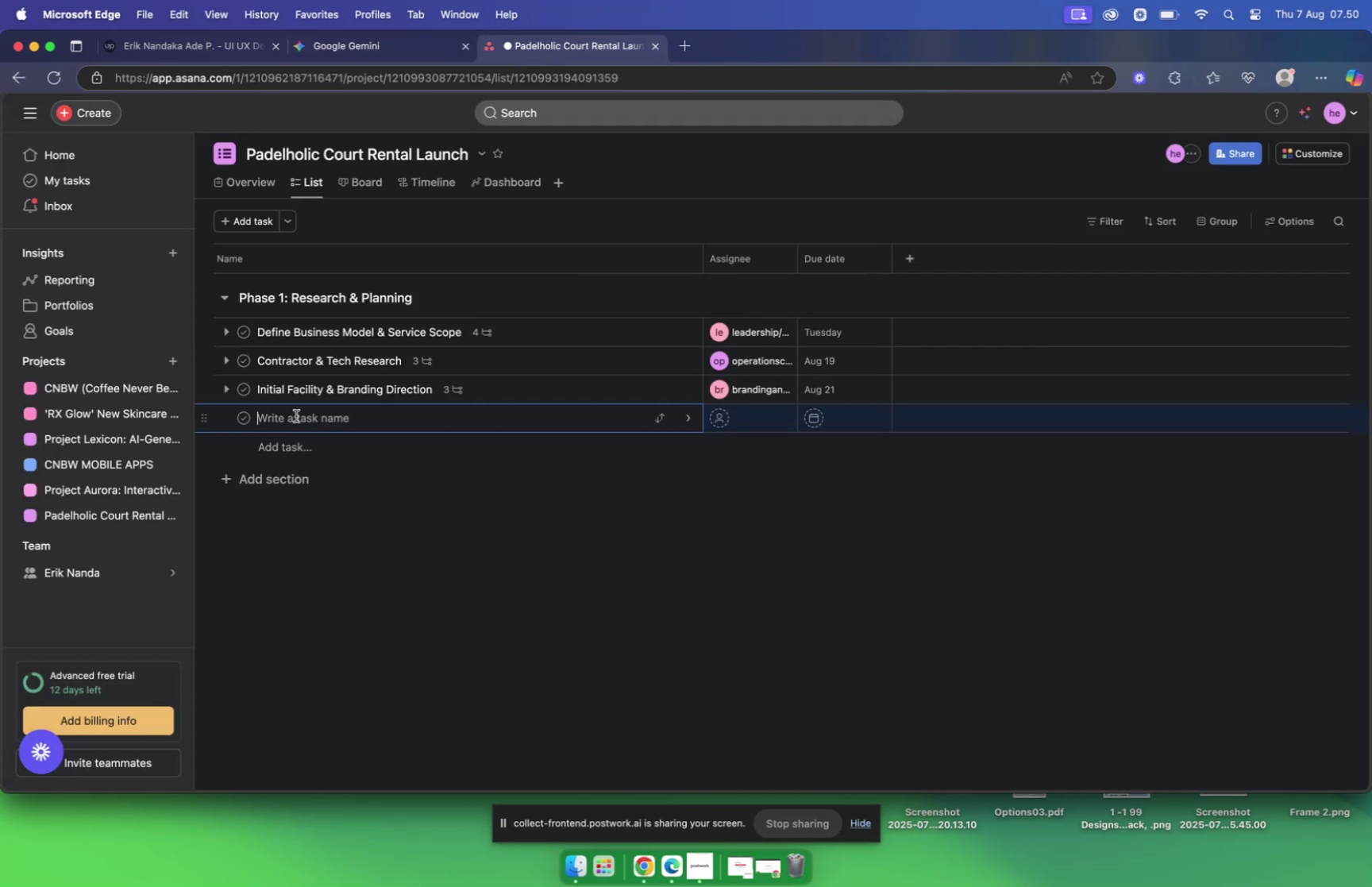 
key(Meta+V)
 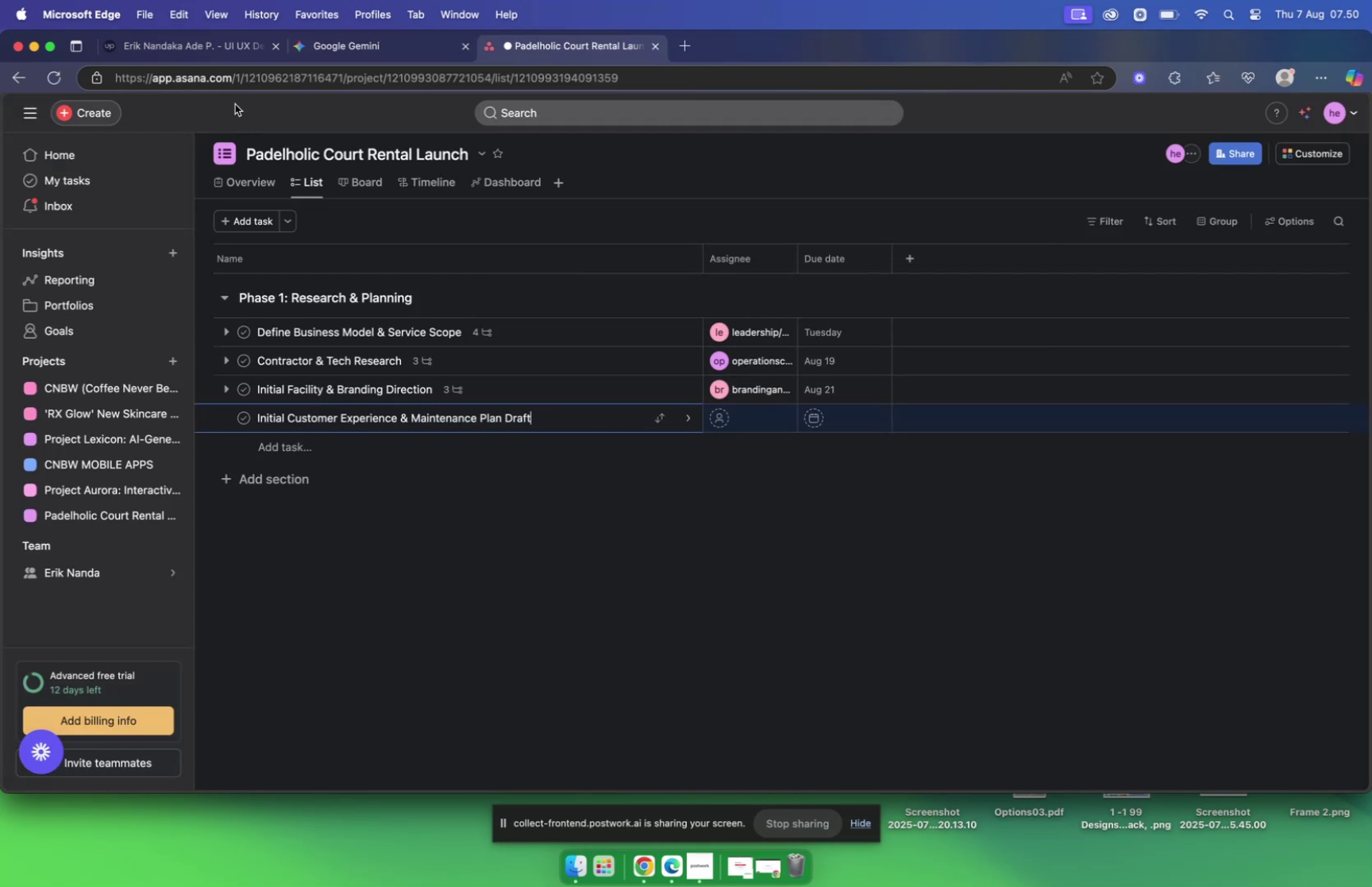 
left_click([356, 39])
 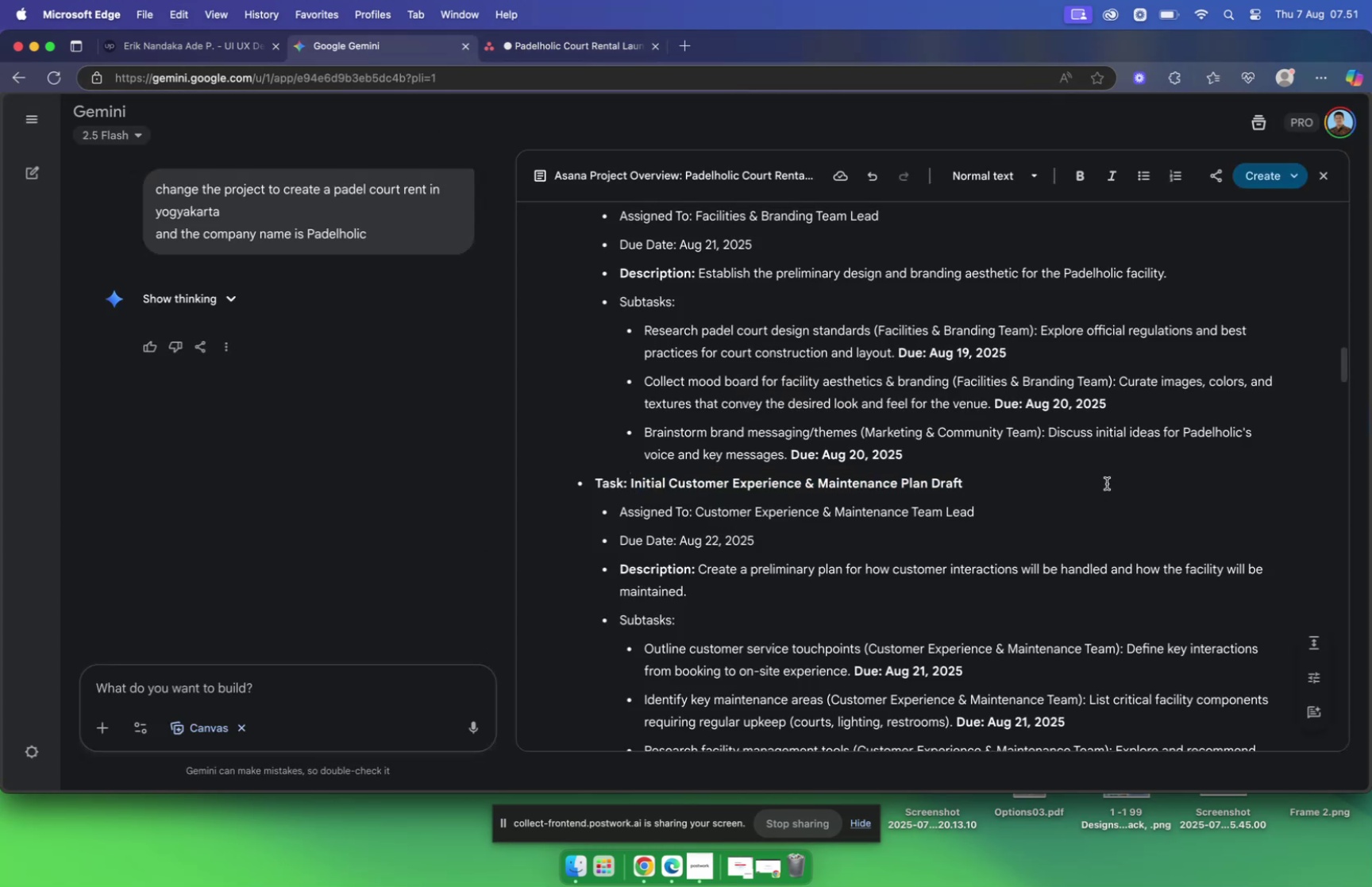 
left_click([546, 39])
 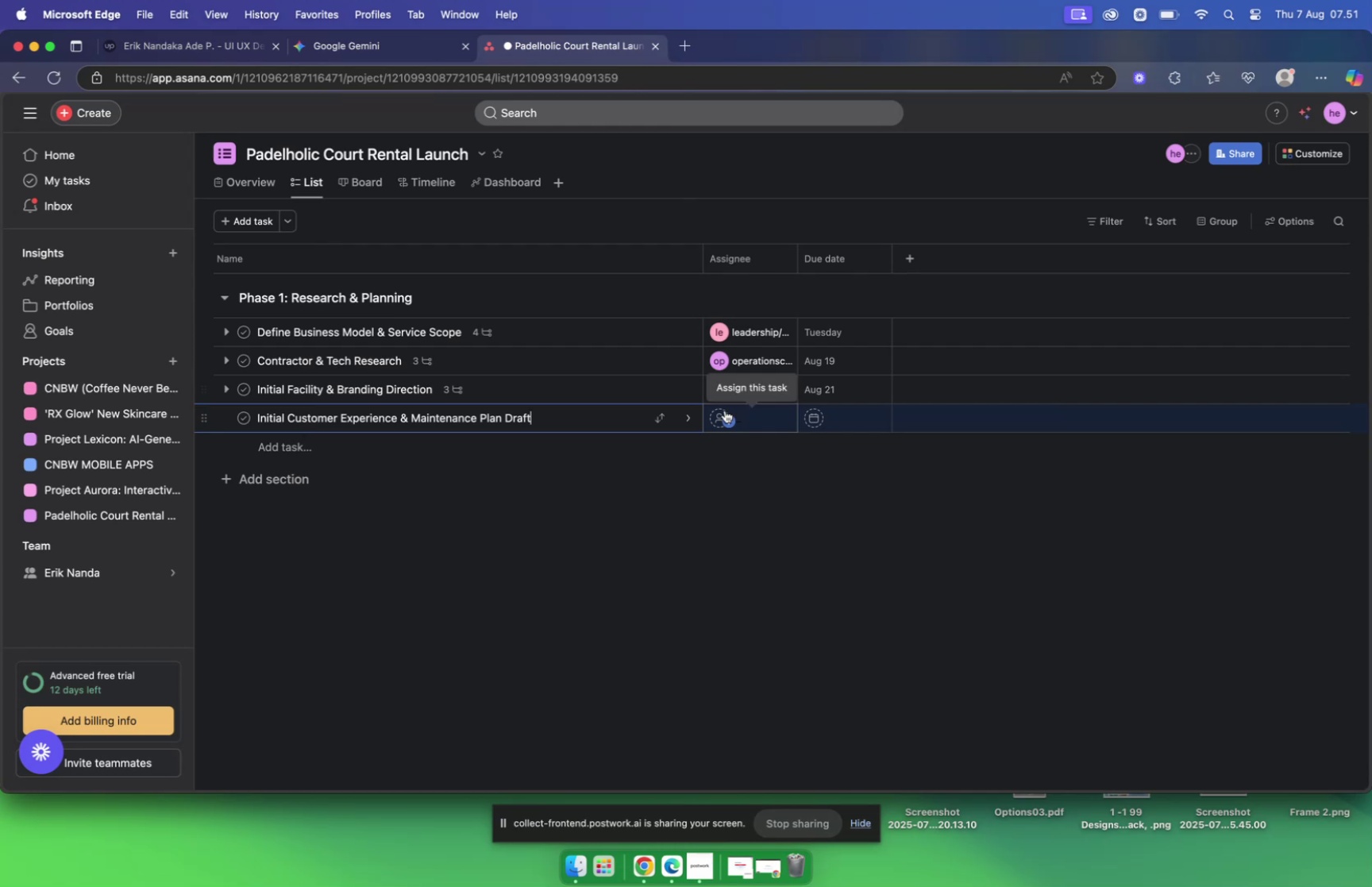 
left_click([722, 409])
 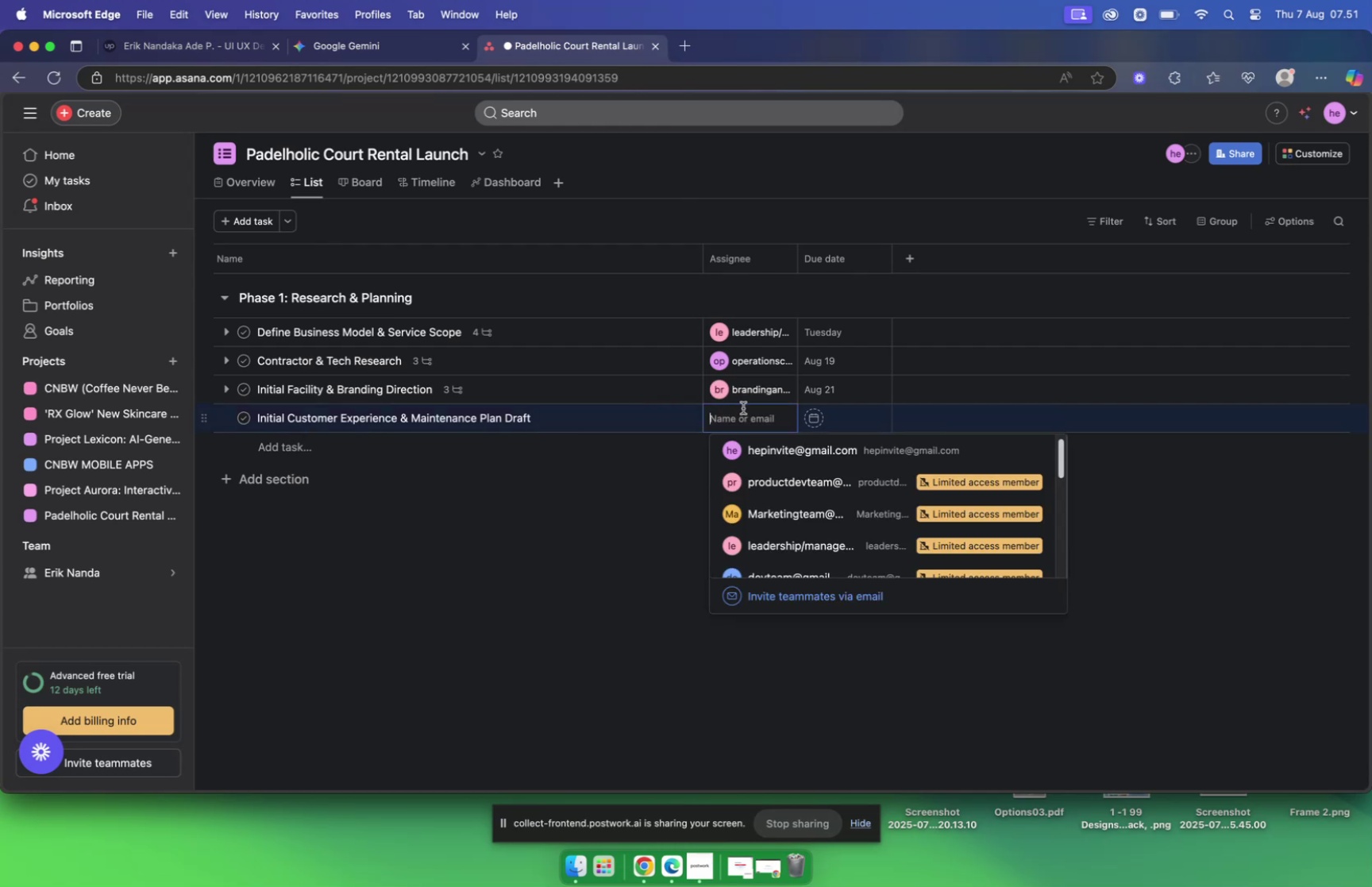 
type(cs)
 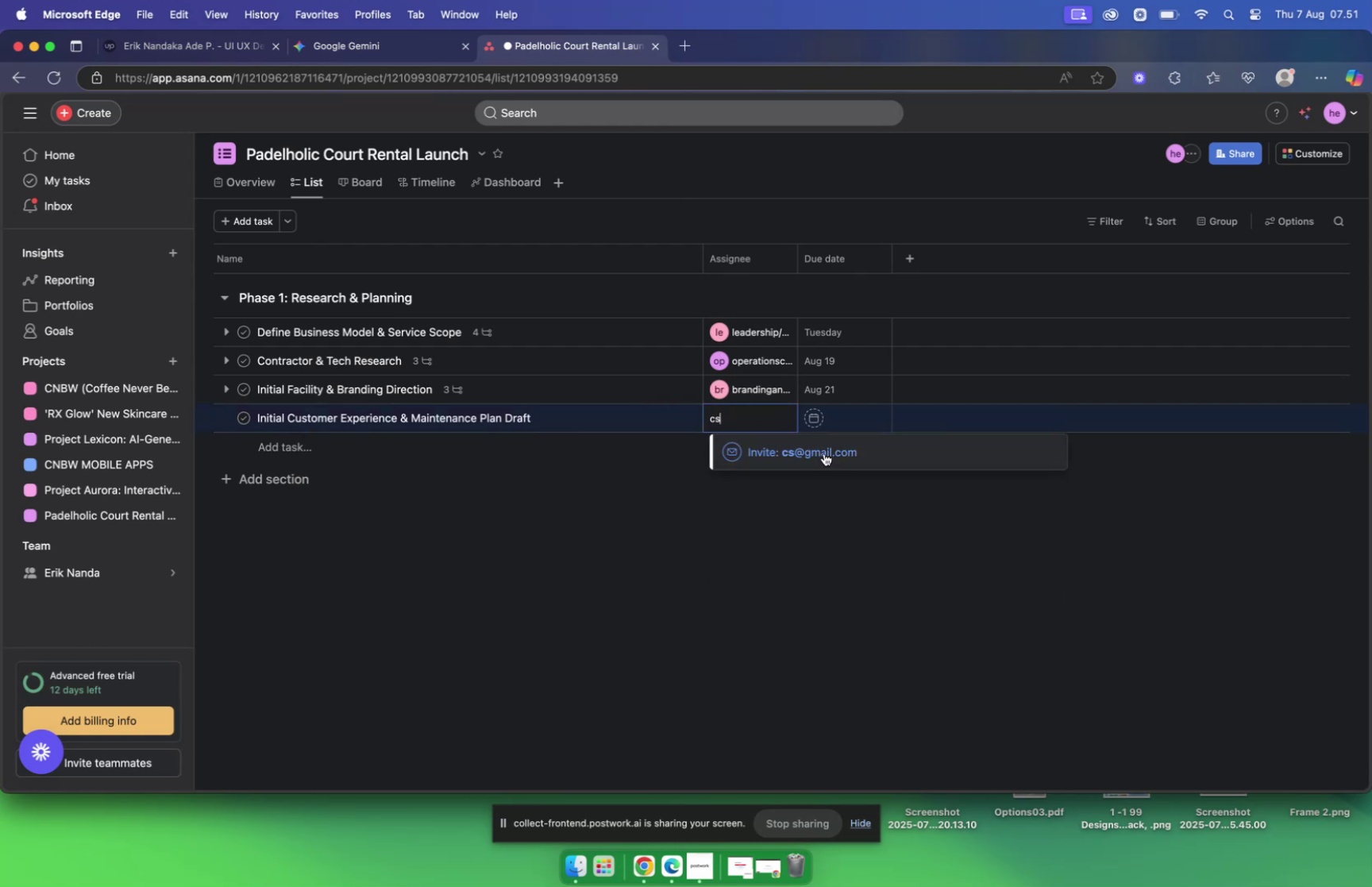 
wait(7.22)
 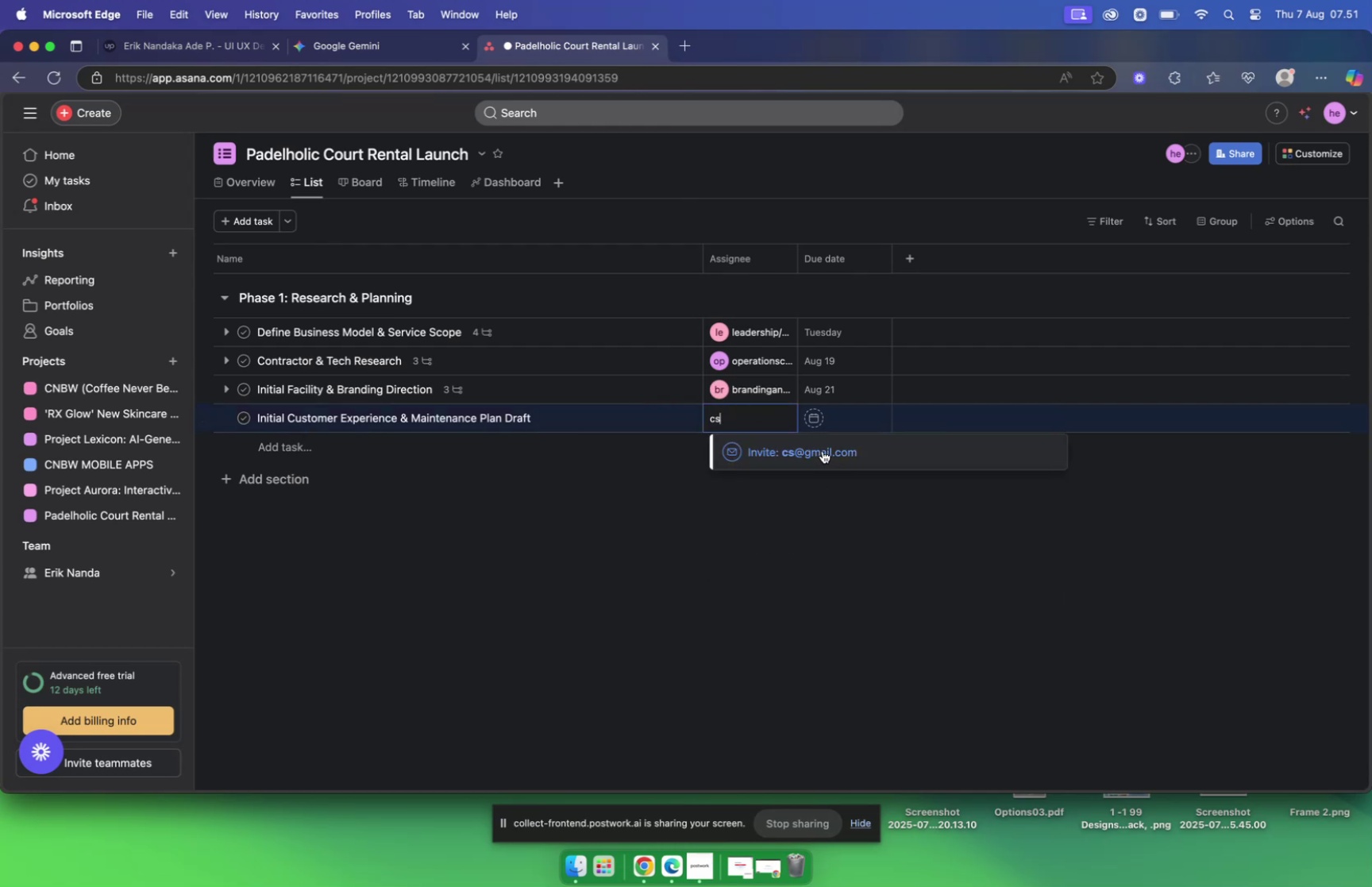 
key(Backspace)
type(us)
key(Backspace)
key(Backspace)
key(Backspace)
 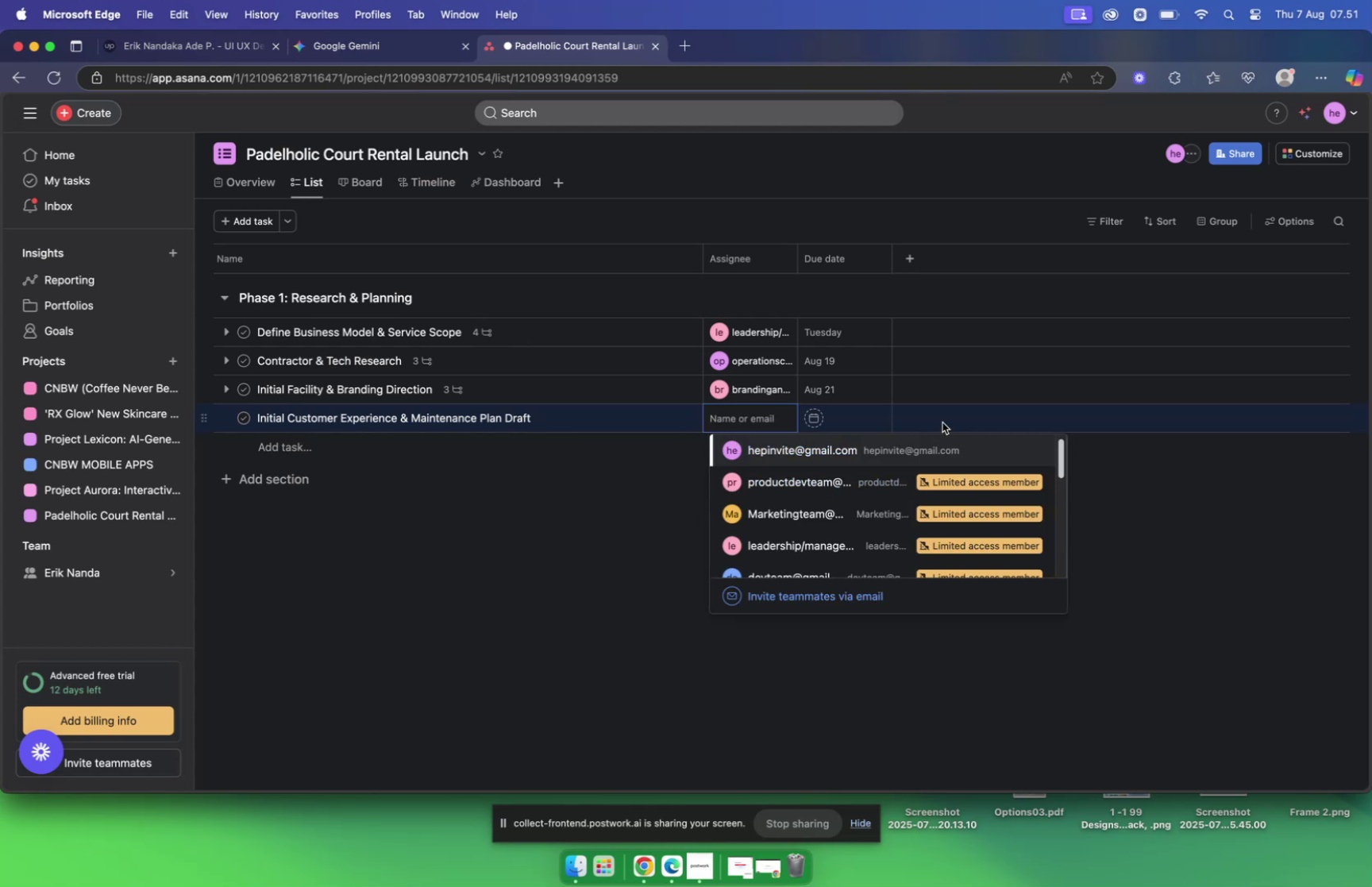 
scroll: coordinate [833, 495], scroll_direction: down, amount: 16.0
 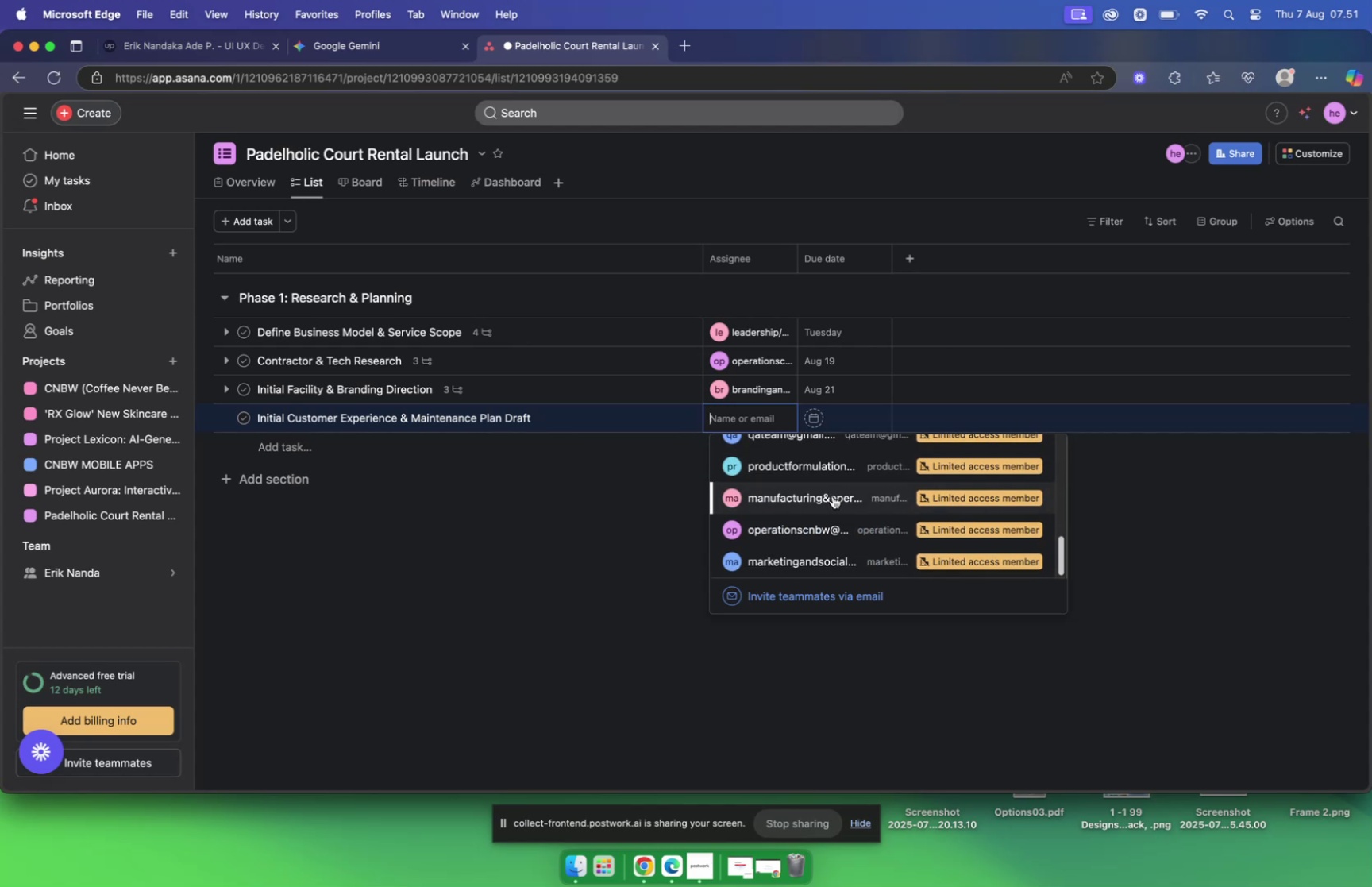 
scroll: coordinate [829, 499], scroll_direction: up, amount: 14.0
 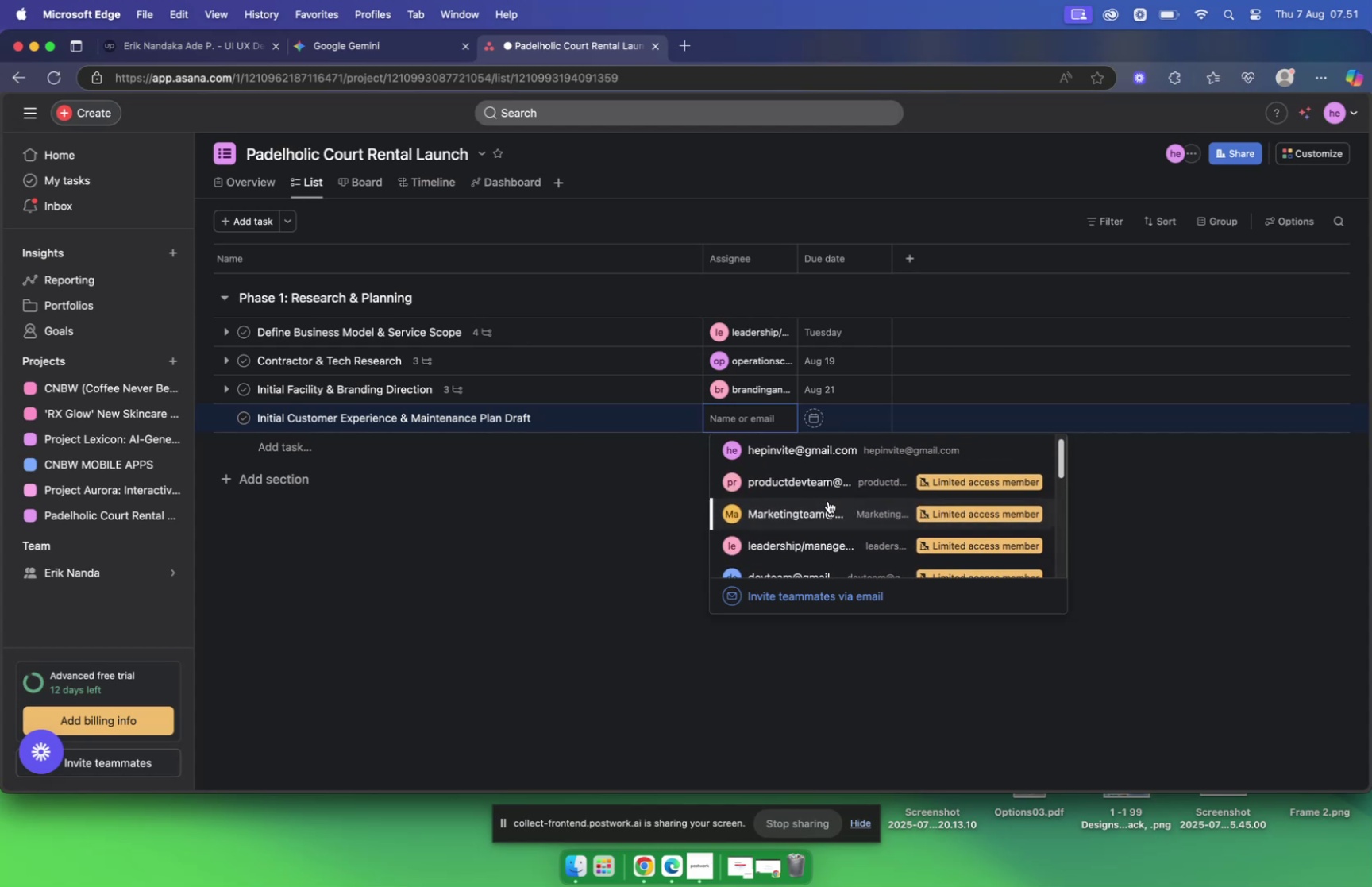 
scroll: coordinate [827, 500], scroll_direction: down, amount: 8.0
 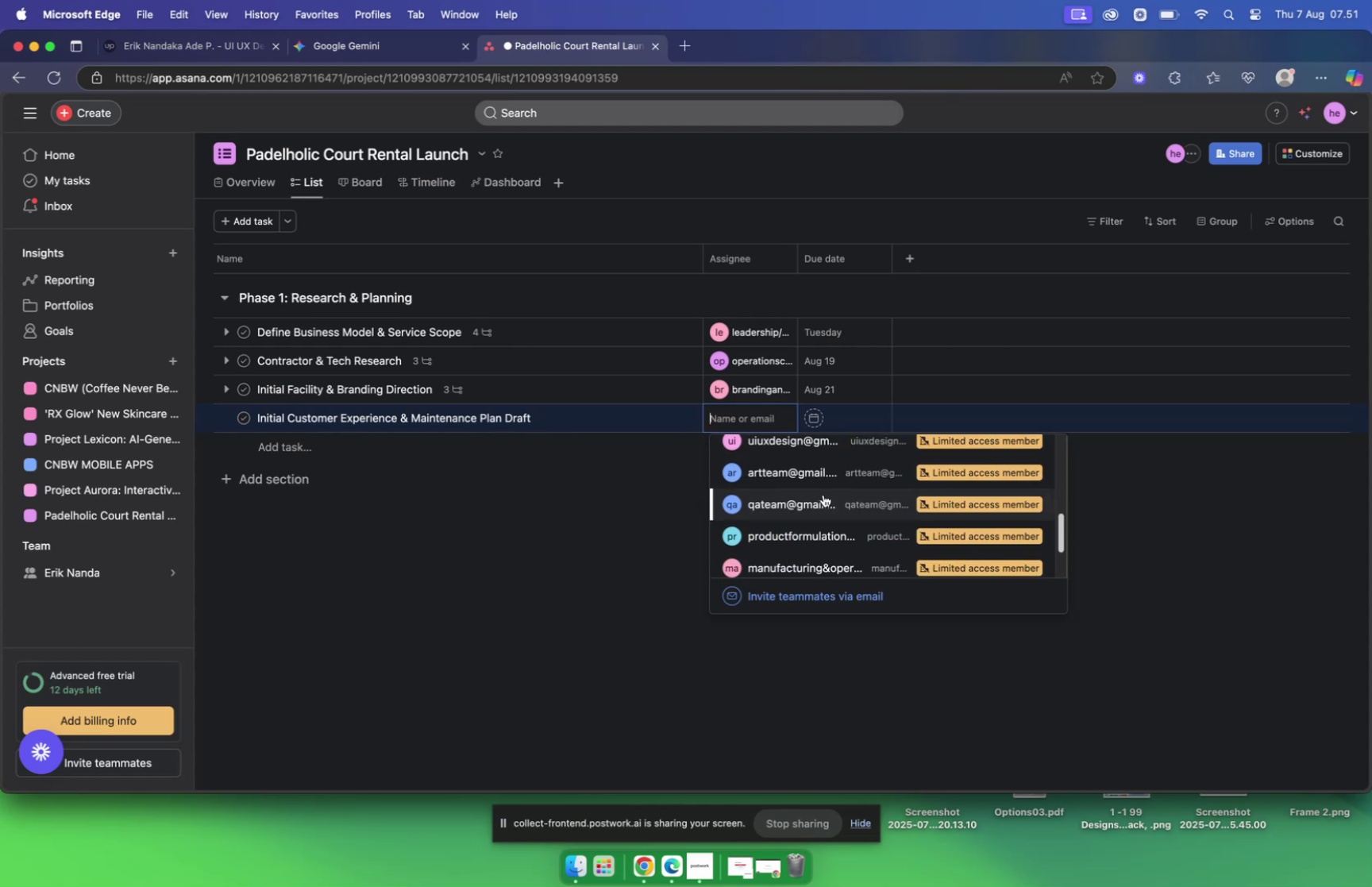 
wait(6.0)
 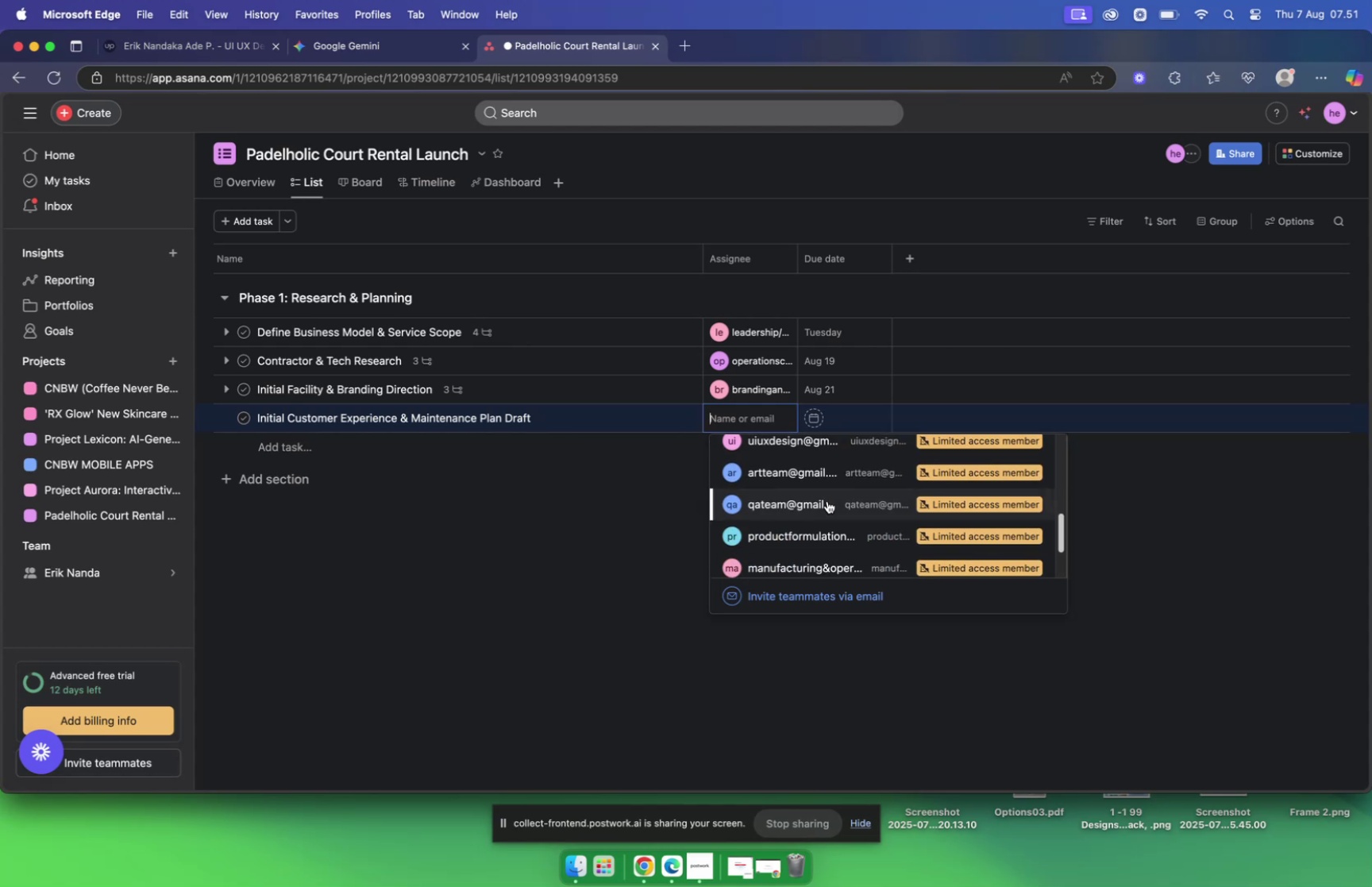 
scroll: coordinate [823, 487], scroll_direction: down, amount: 7.0
 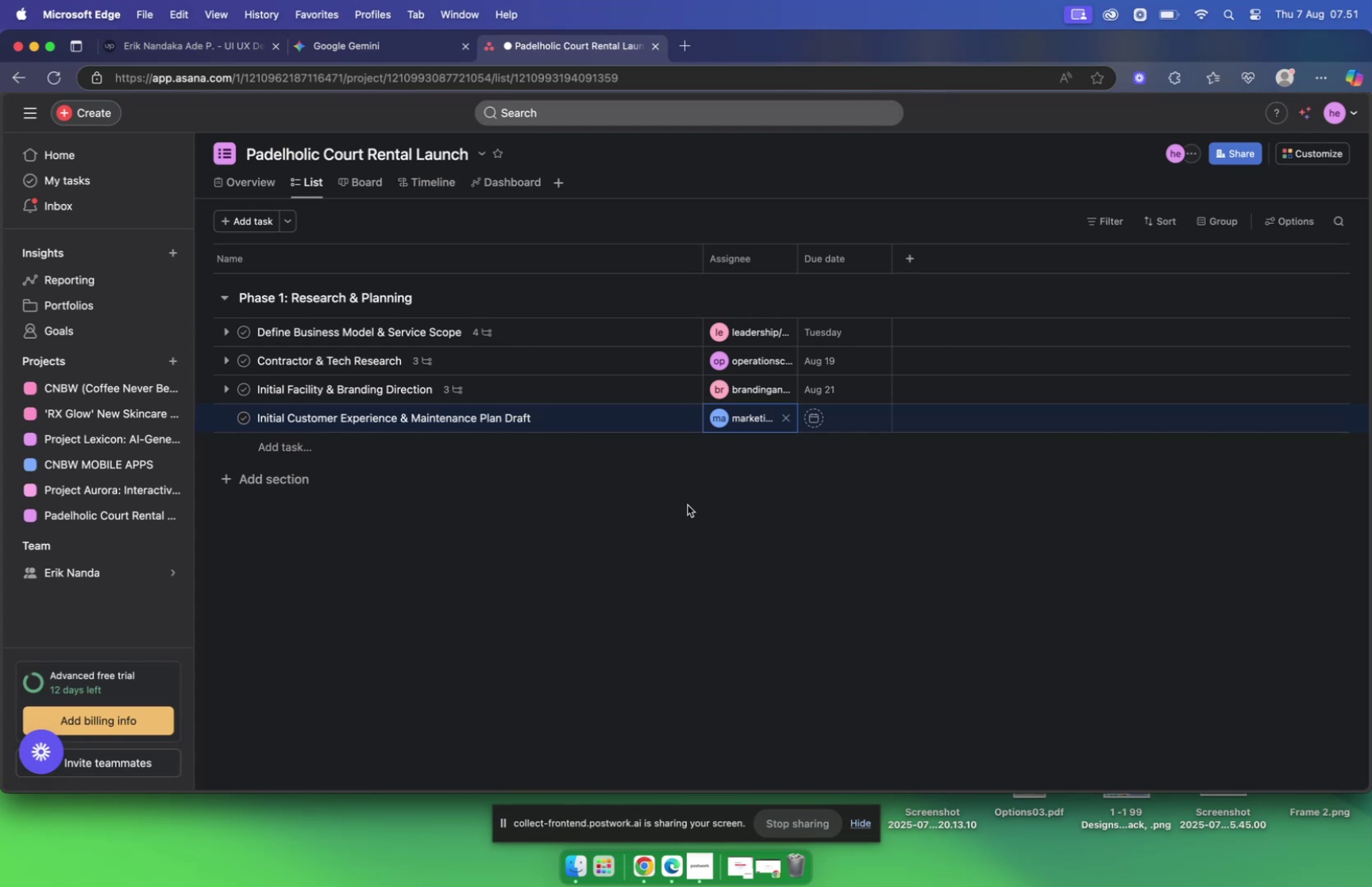 
wait(13.05)
 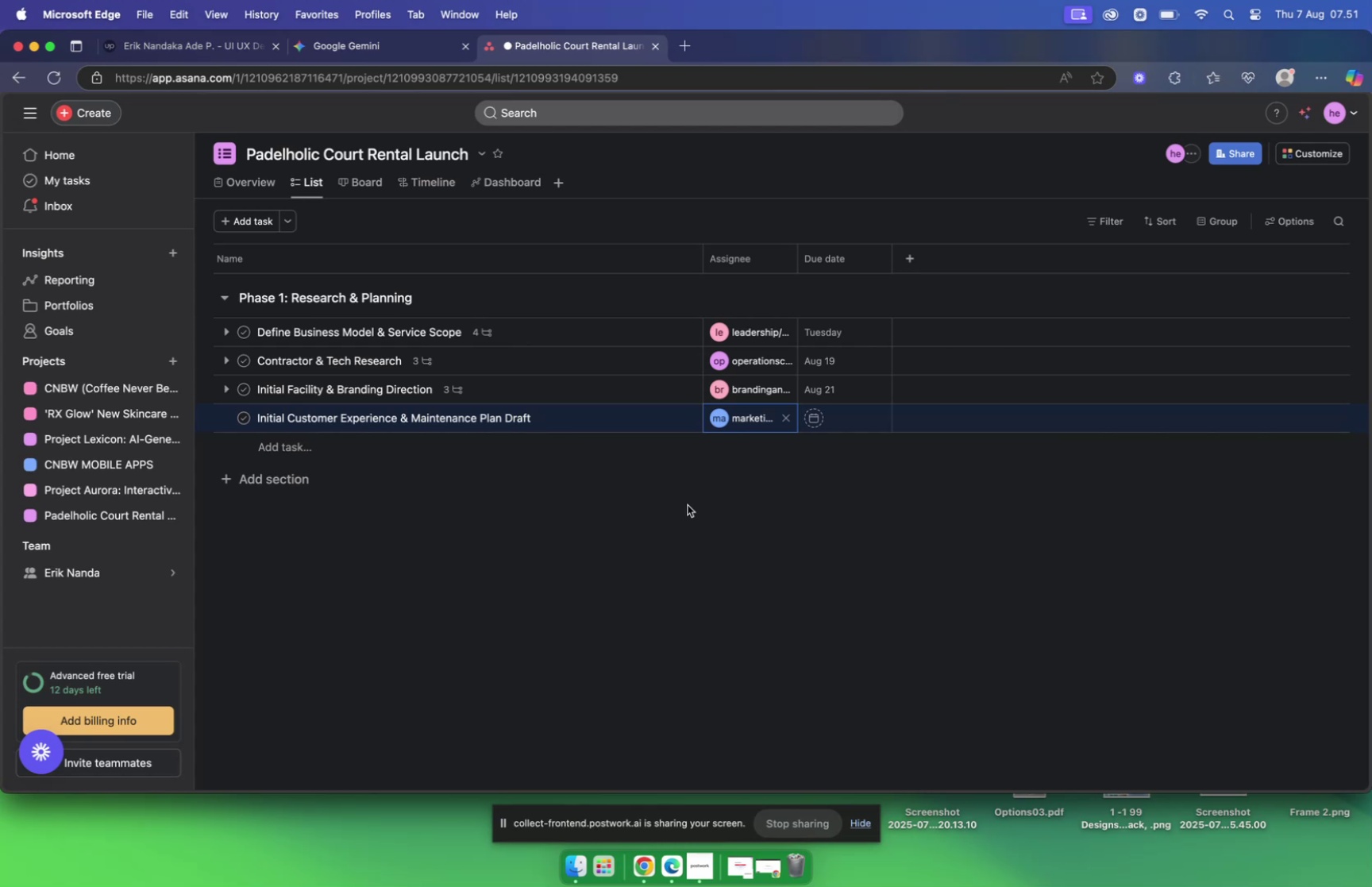 
mouse_move([934, 272])
 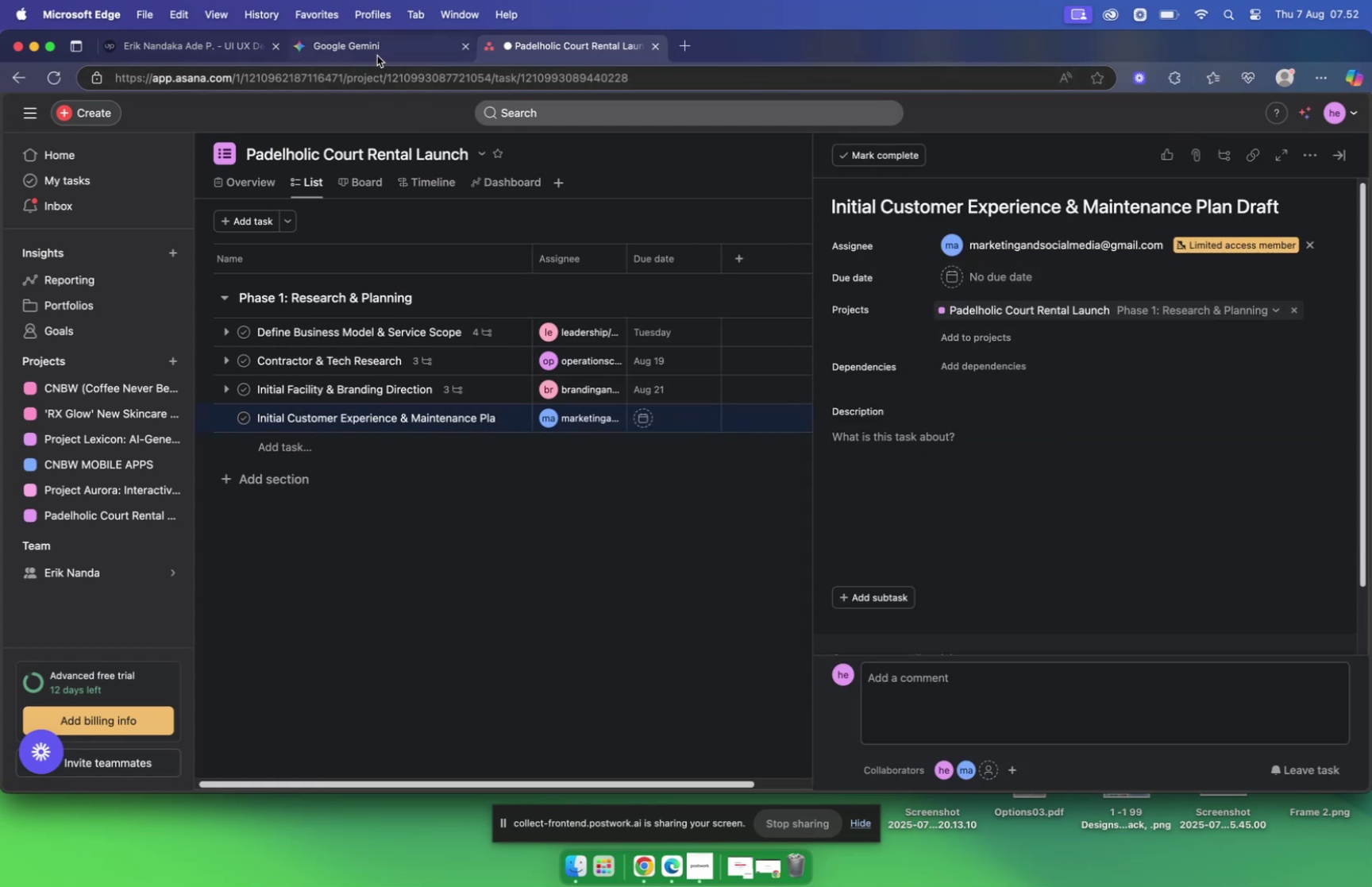 
left_click([381, 52])
 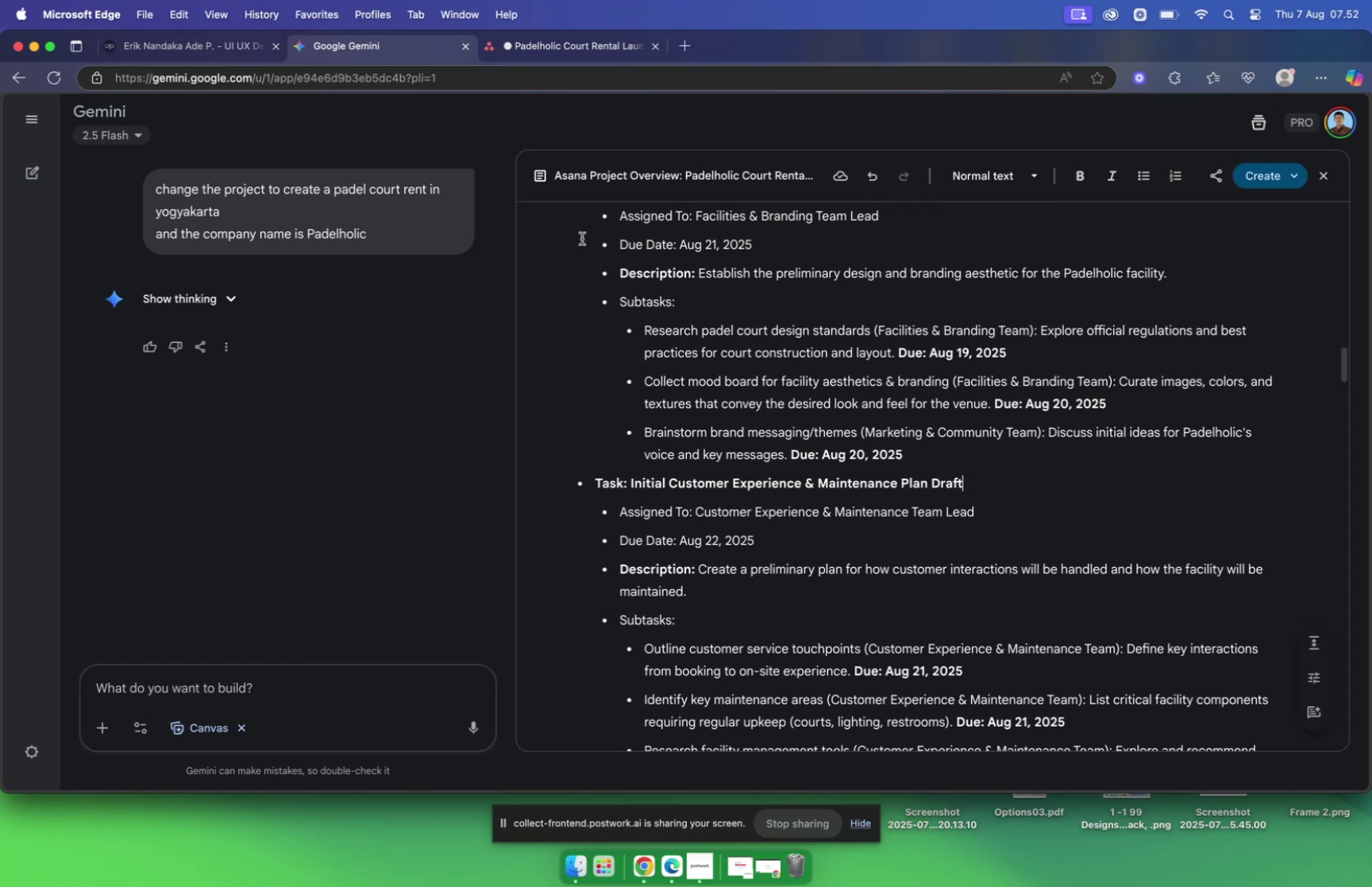 
wait(5.49)
 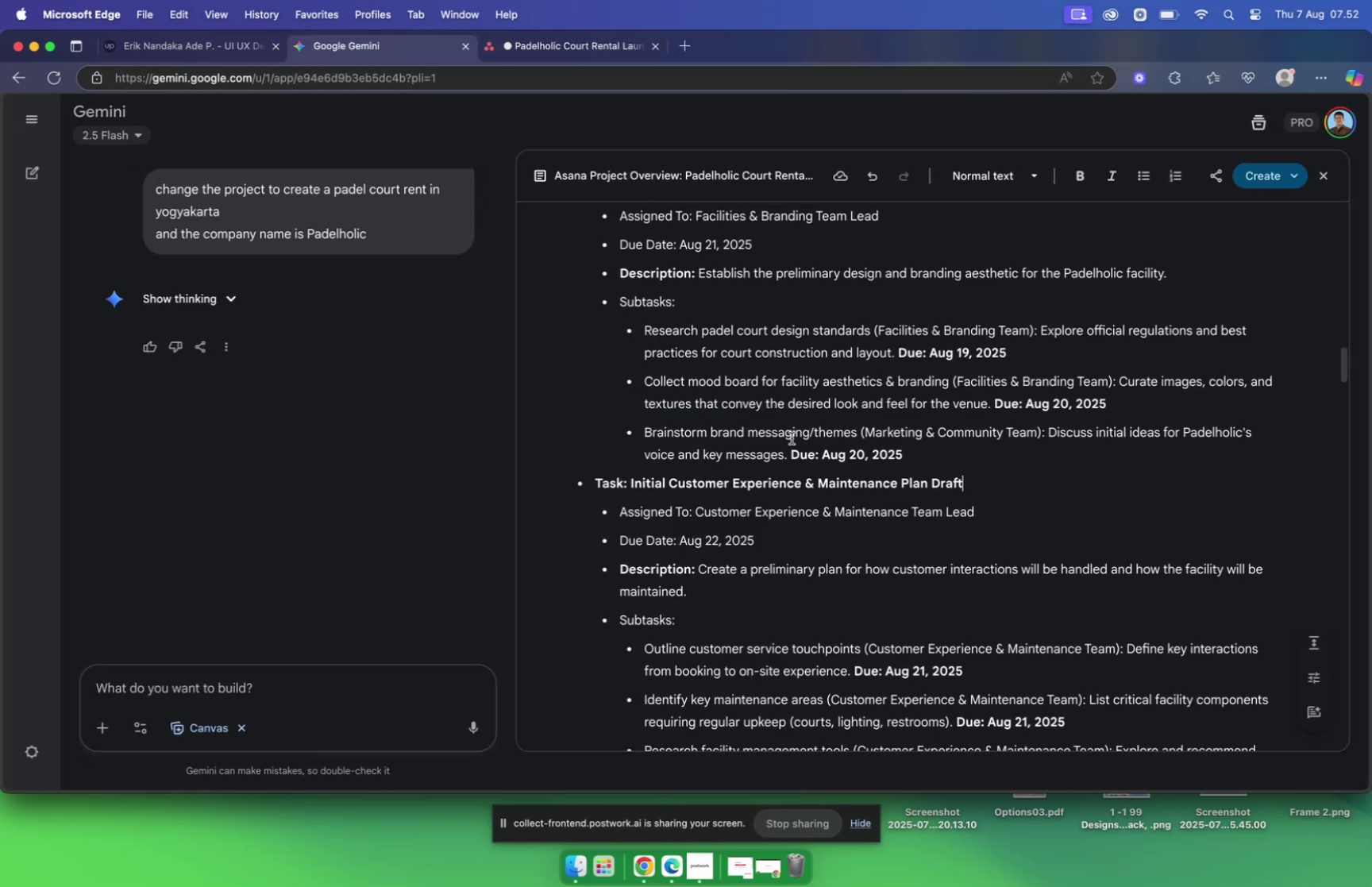 
left_click([594, 56])
 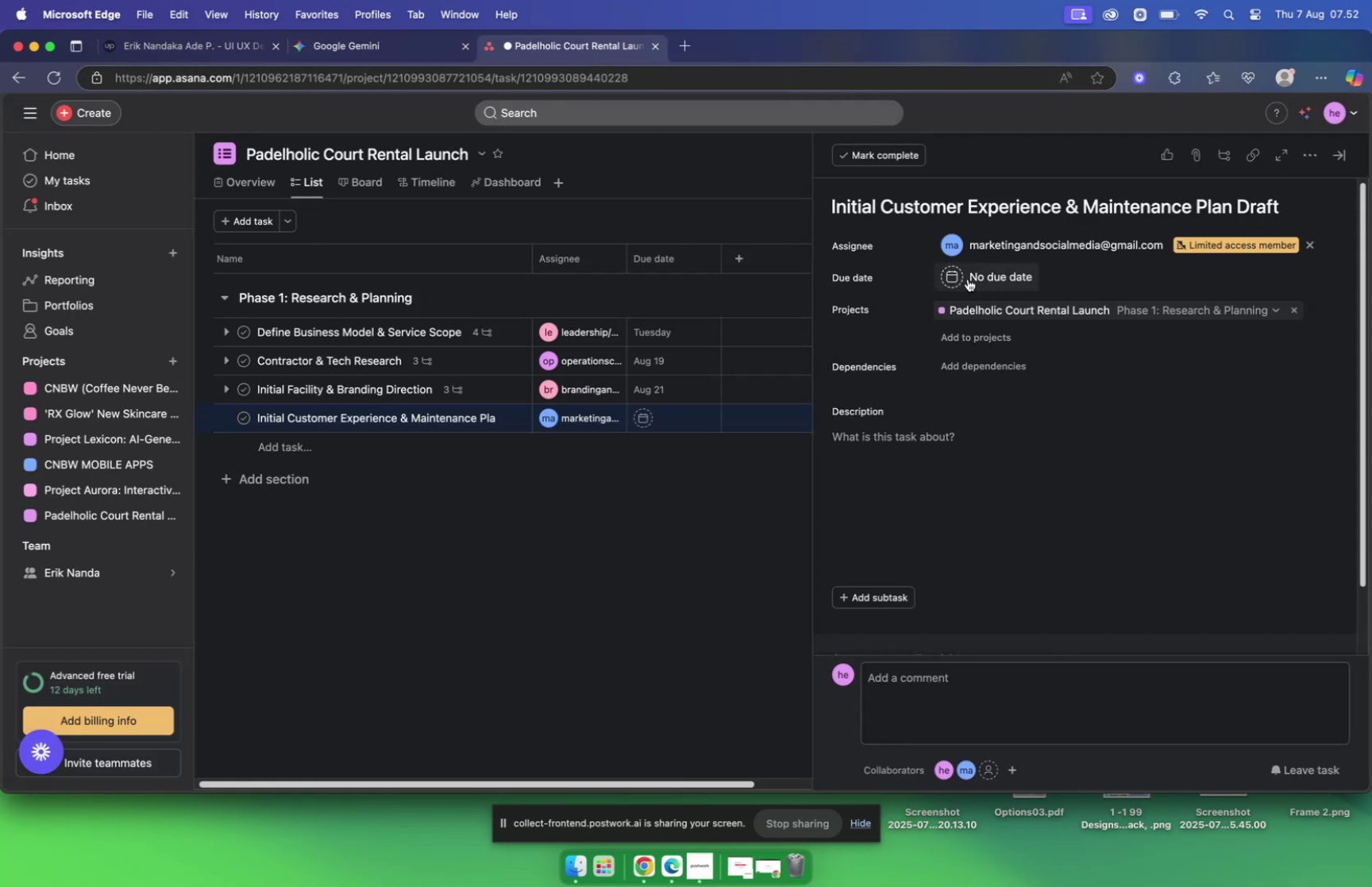 
left_click([958, 276])
 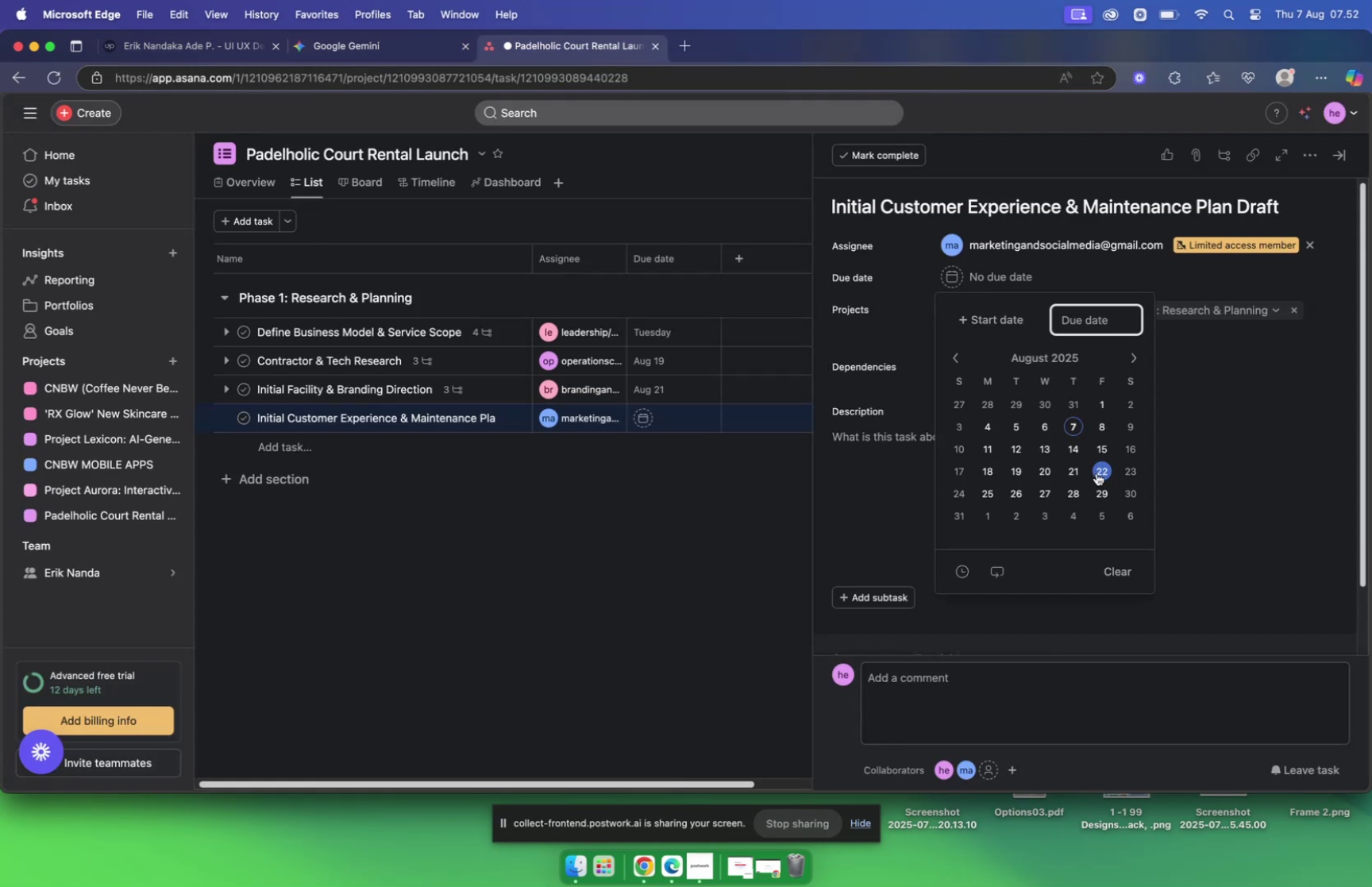 
left_click([1099, 472])
 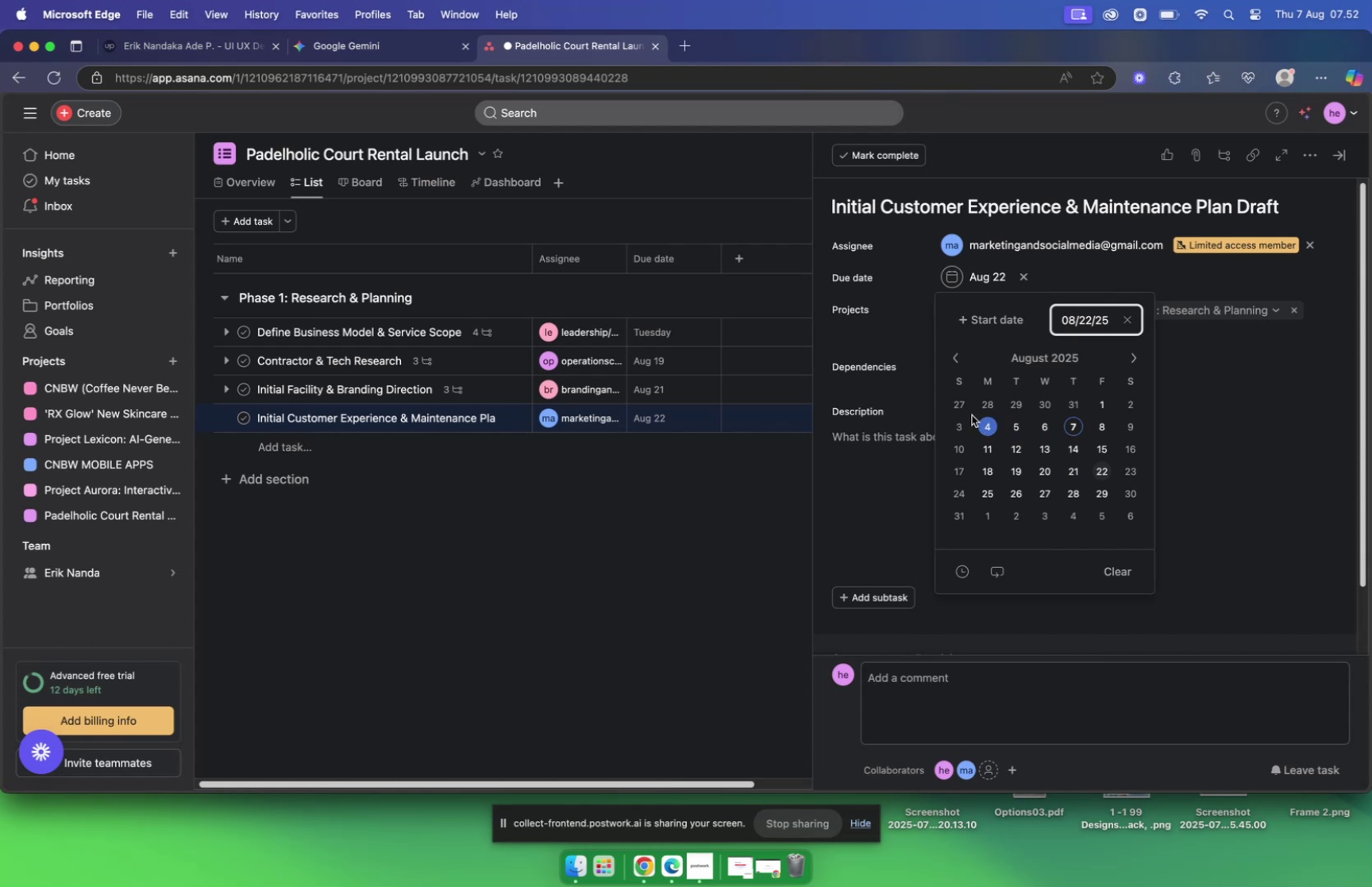 
wait(7.48)
 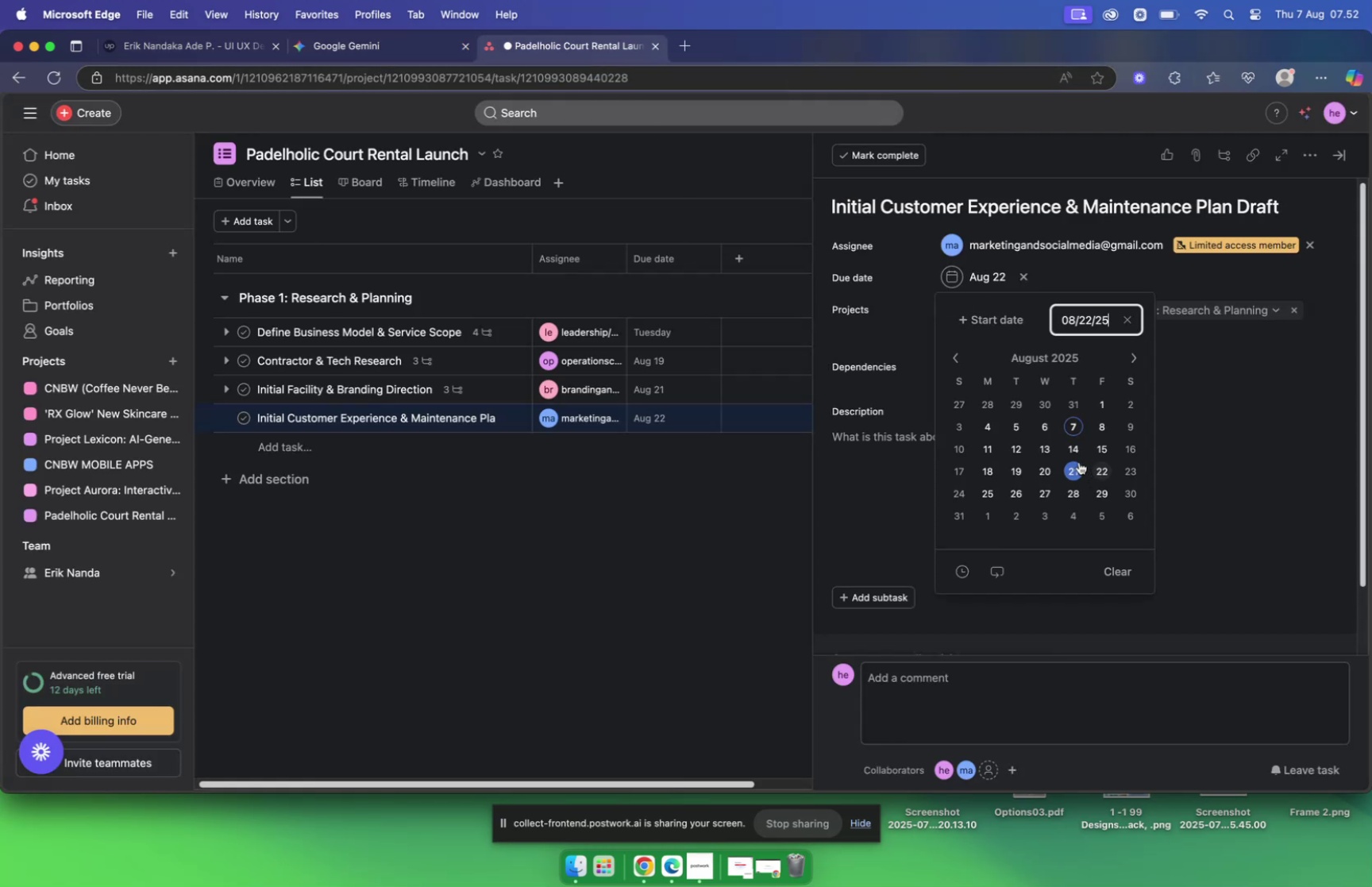 
left_click([709, 488])
 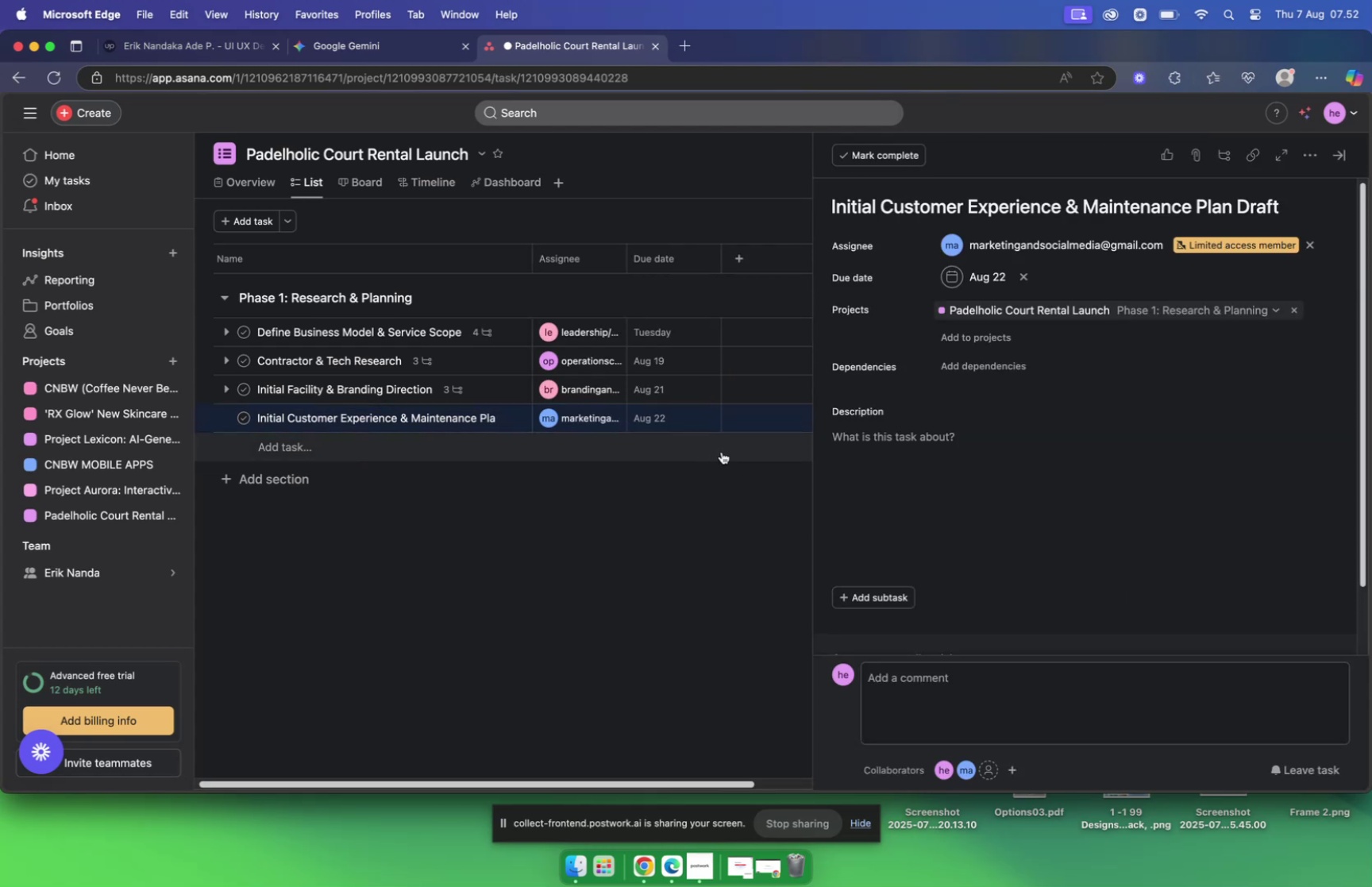 
left_click([375, 48])
 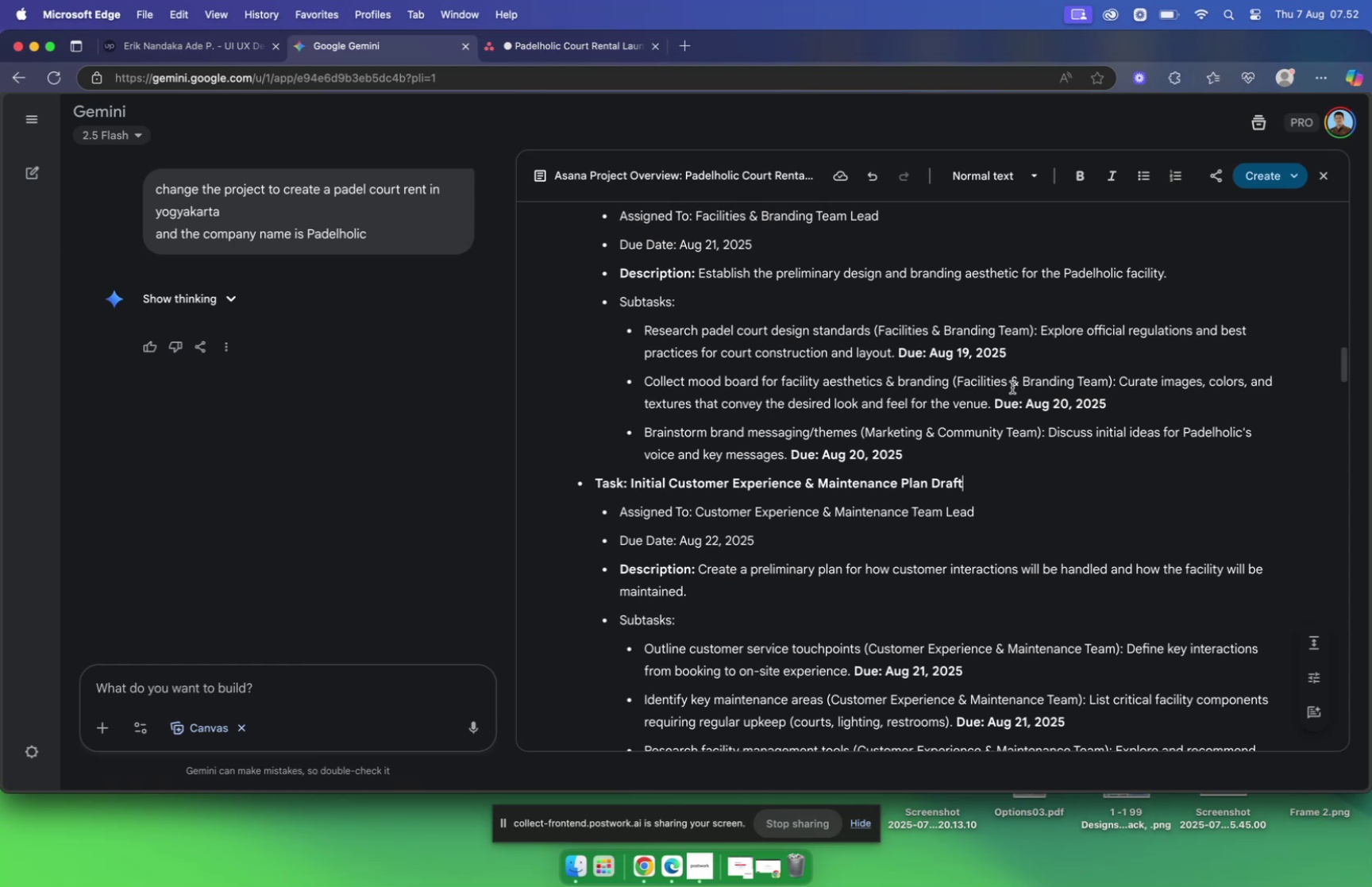 
scroll: coordinate [949, 440], scroll_direction: down, amount: 4.0
 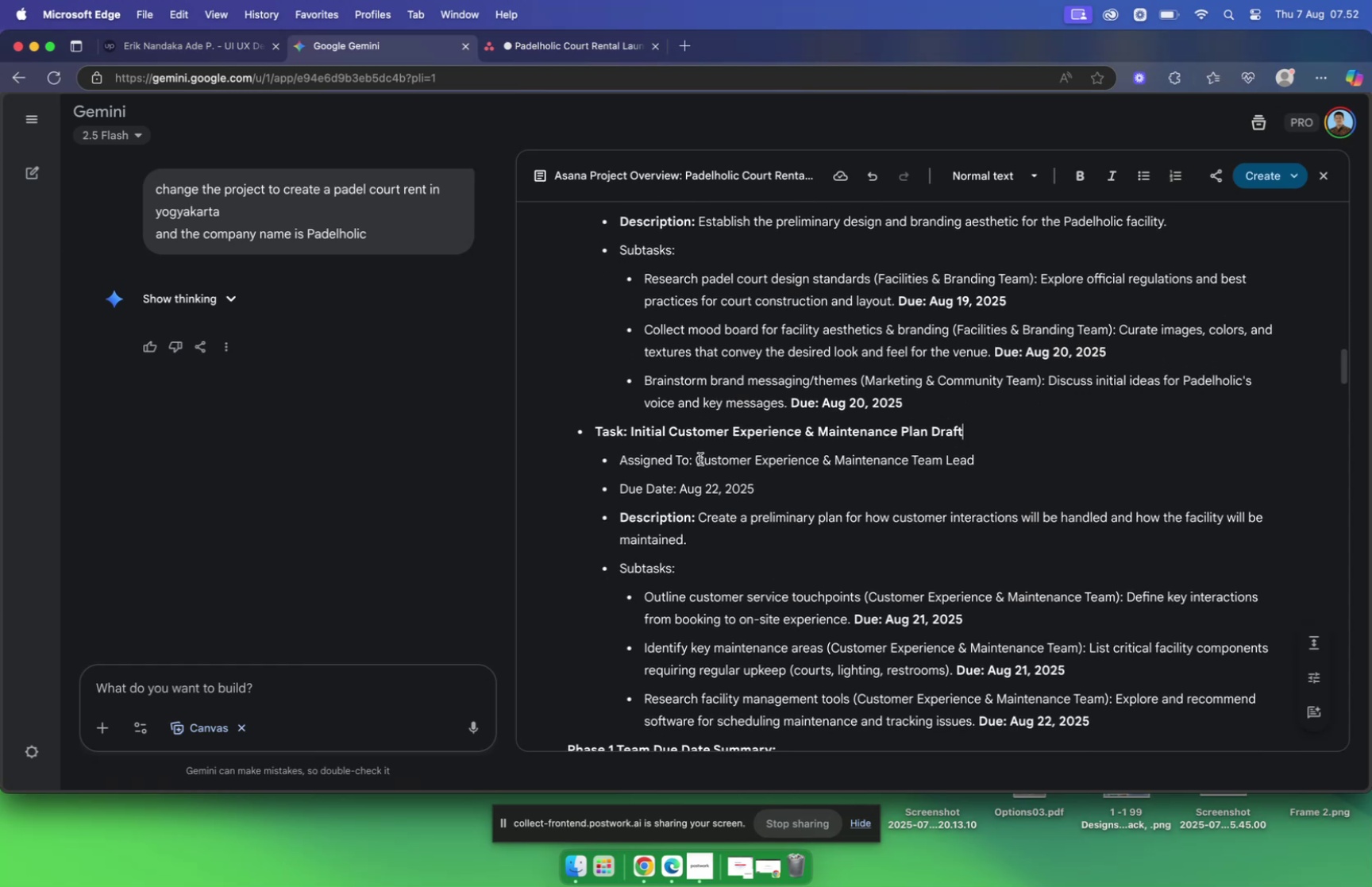 
left_click_drag(start_coordinate=[698, 459], to_coordinate=[981, 461])
 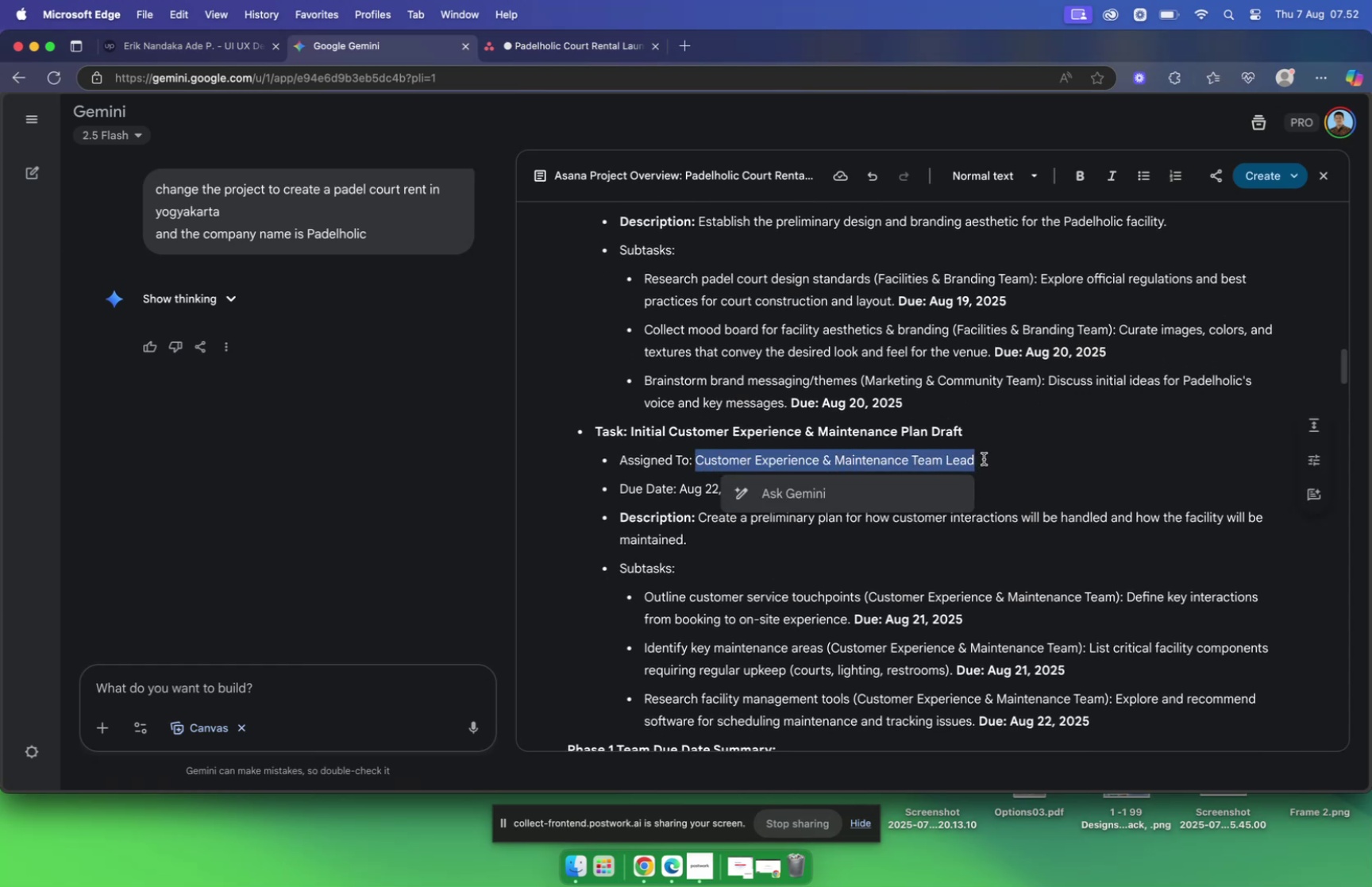 
key(Meta+C)
 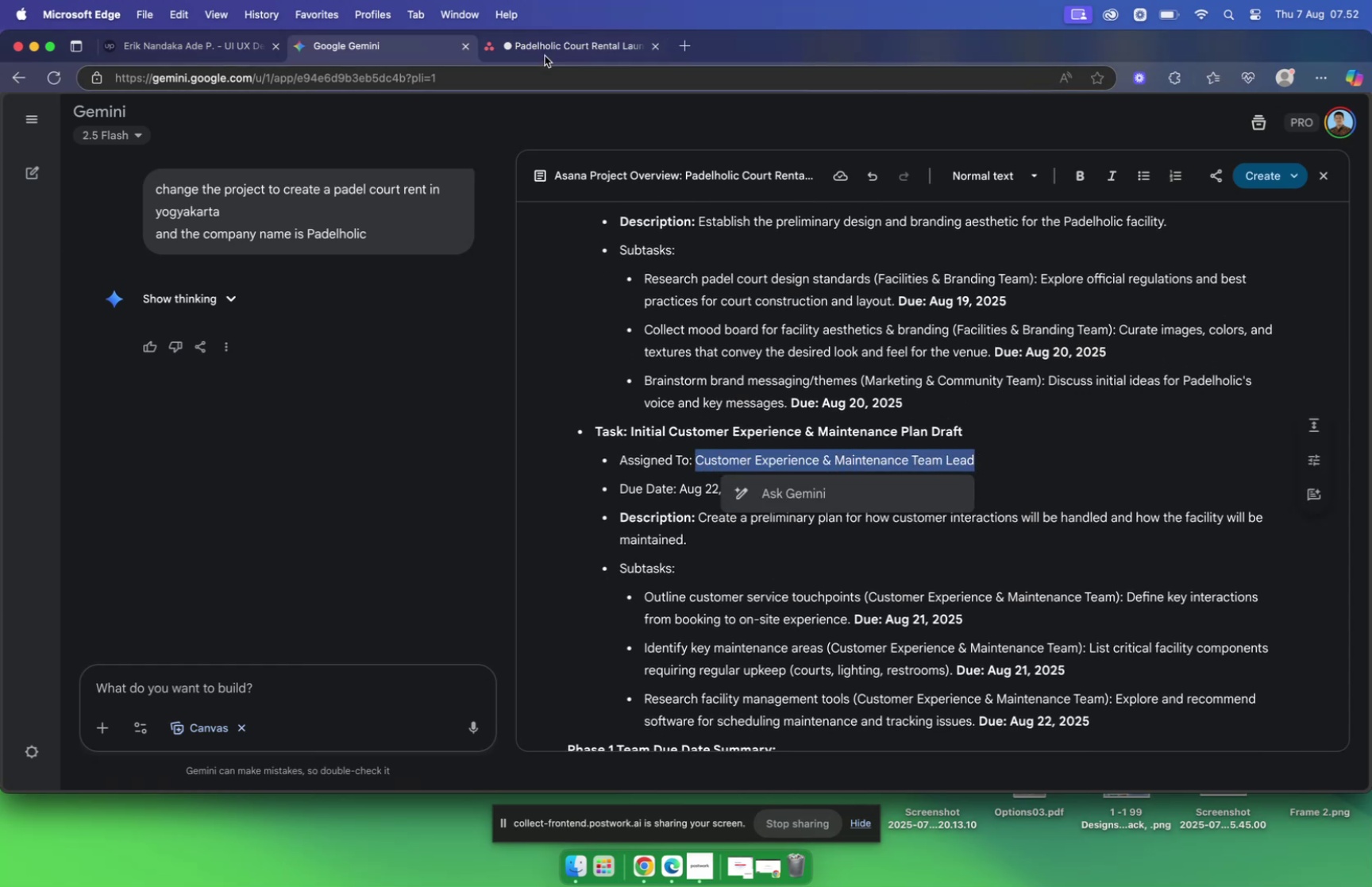 
left_click([545, 52])
 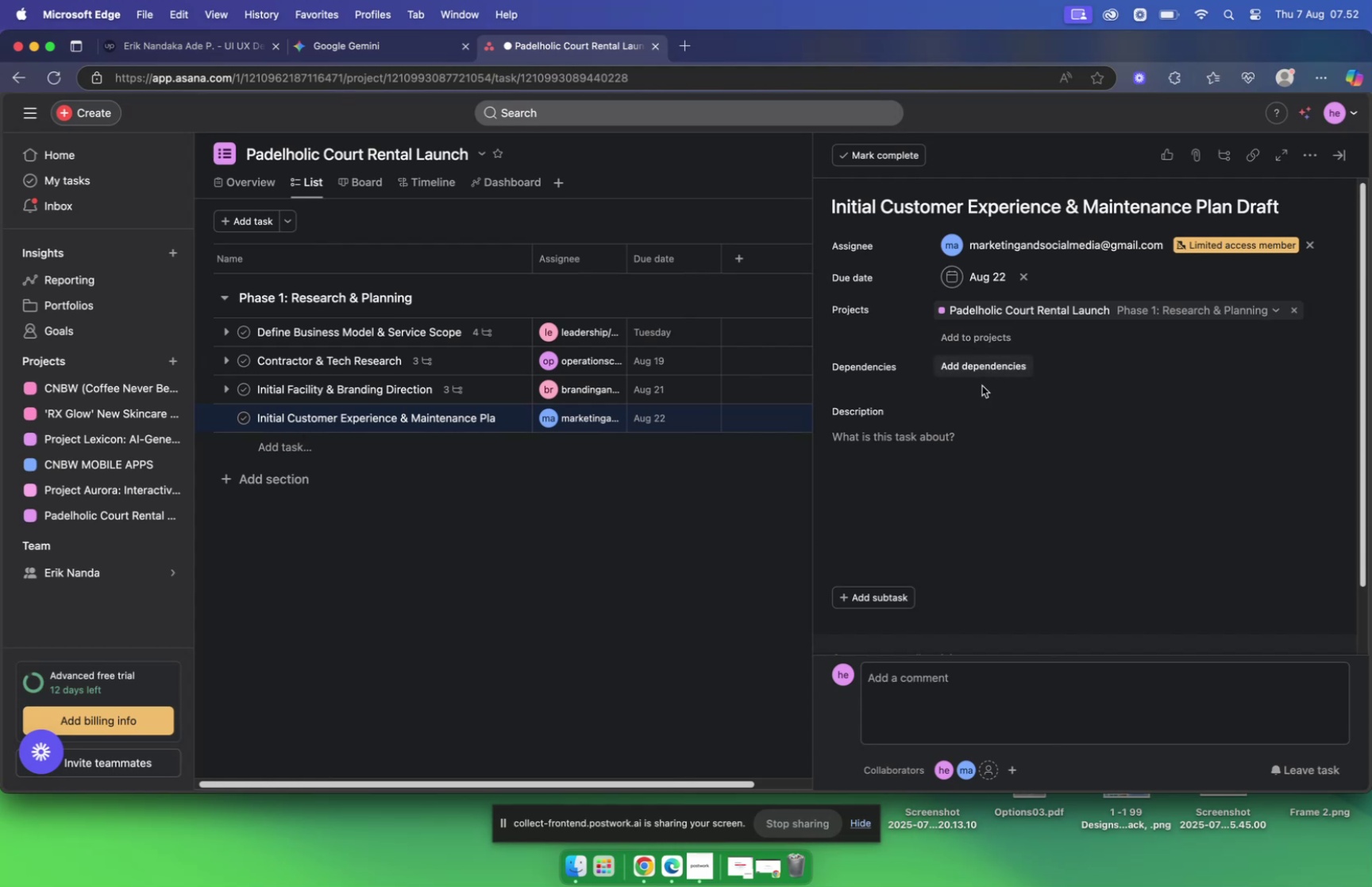 
key(Meta+V)
 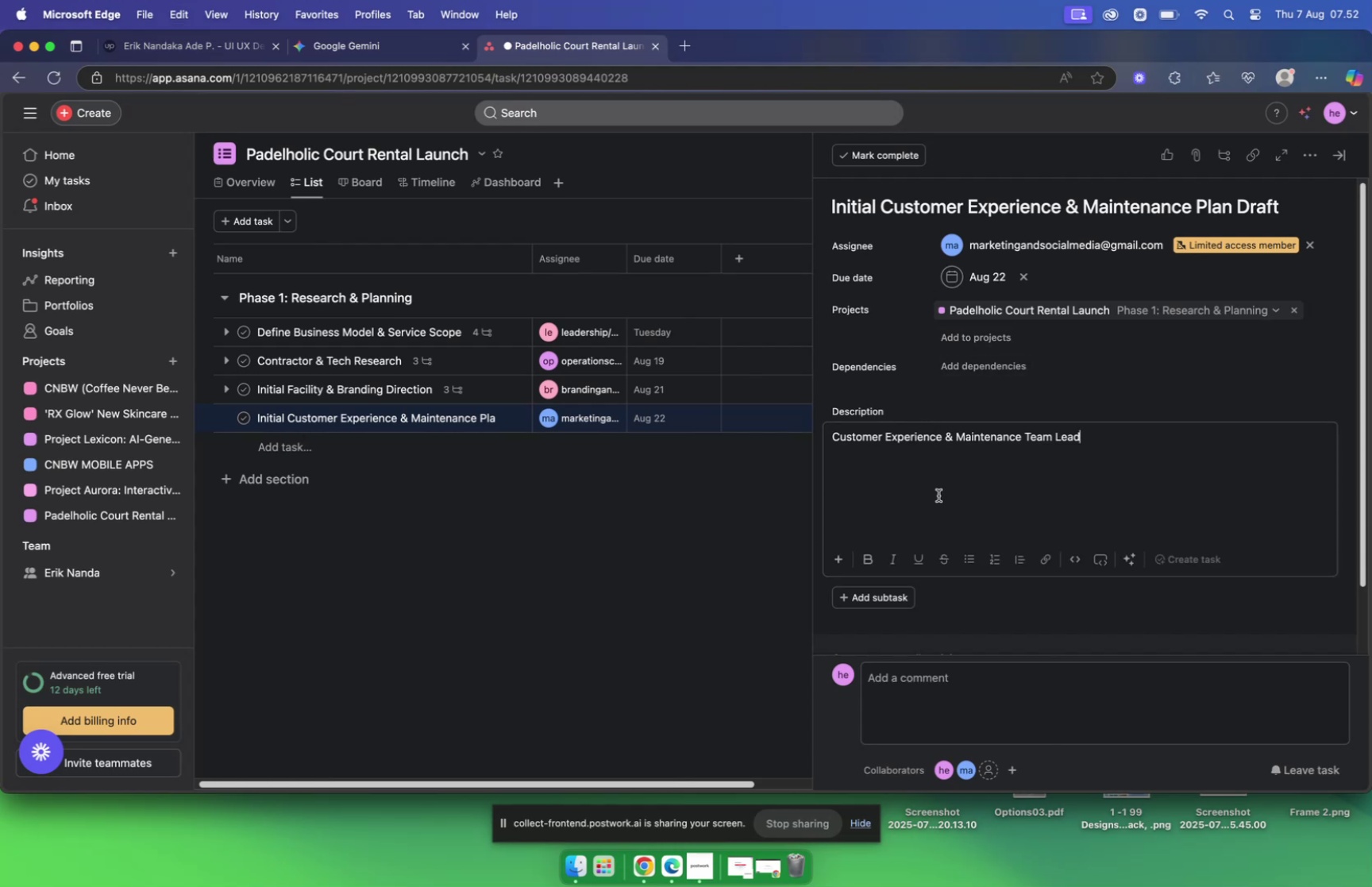 
left_click([939, 495])
 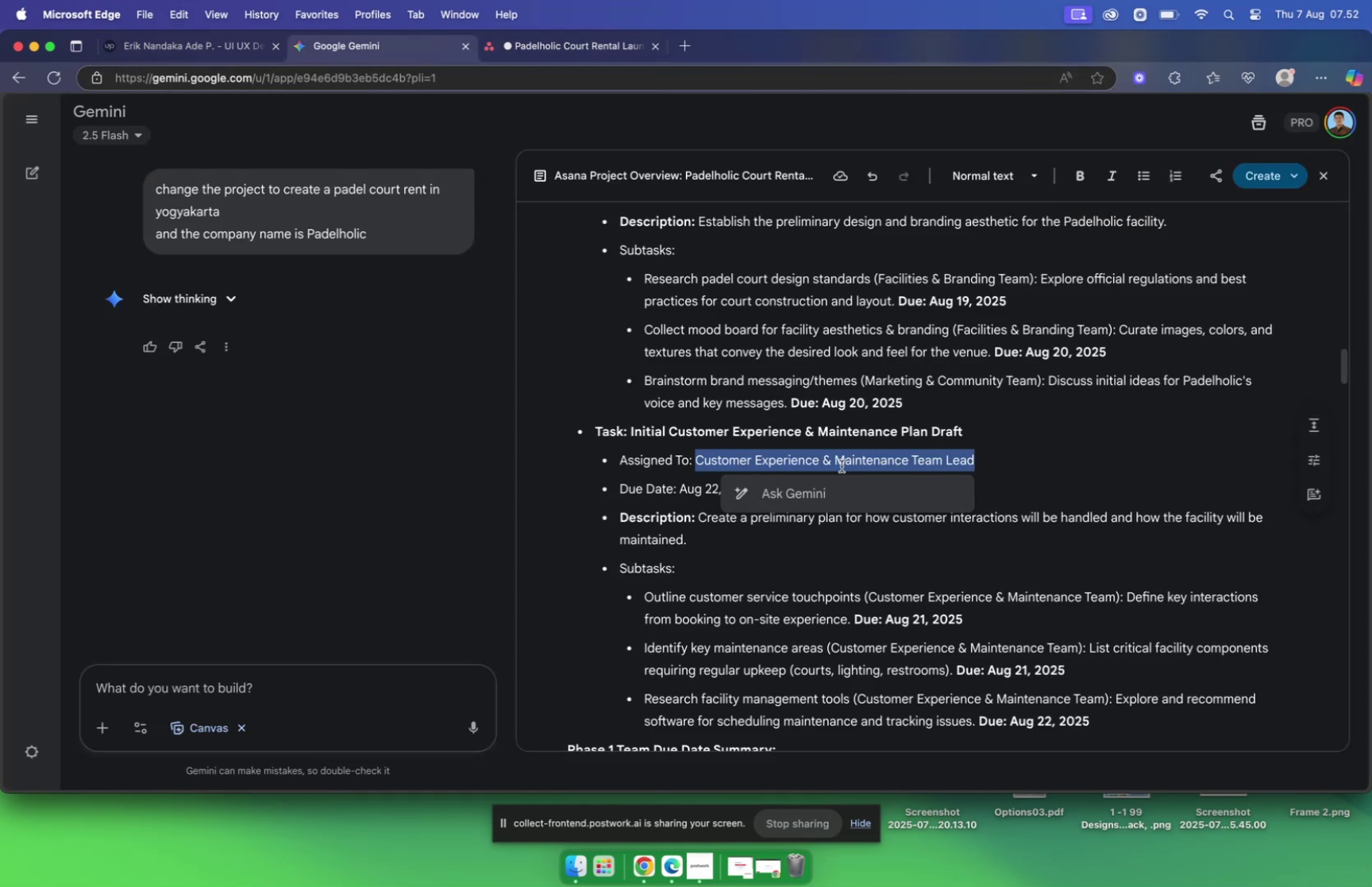 
left_click([1107, 486])
 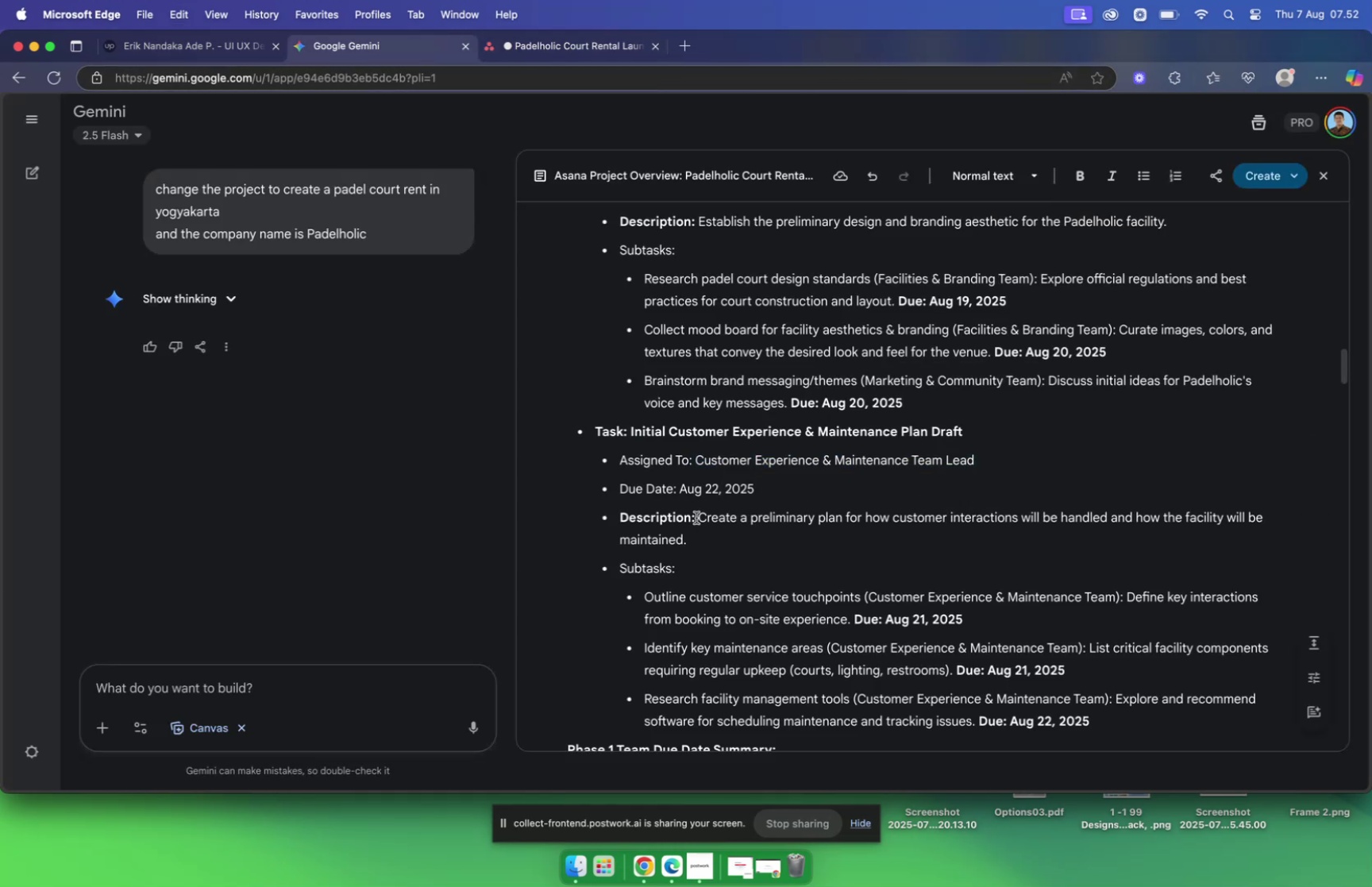 
left_click_drag(start_coordinate=[699, 516], to_coordinate=[740, 538])
 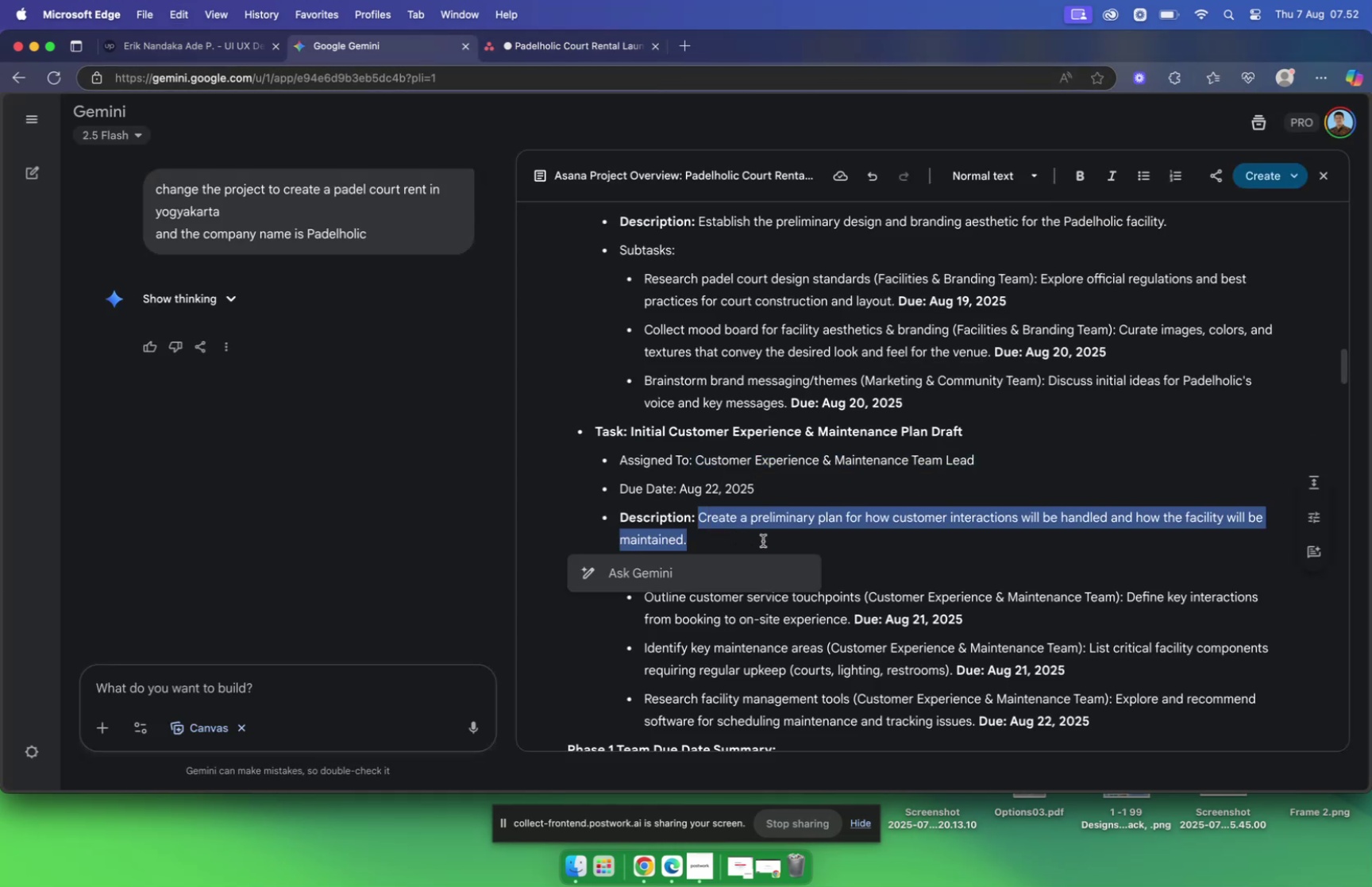 
key(Meta+C)
 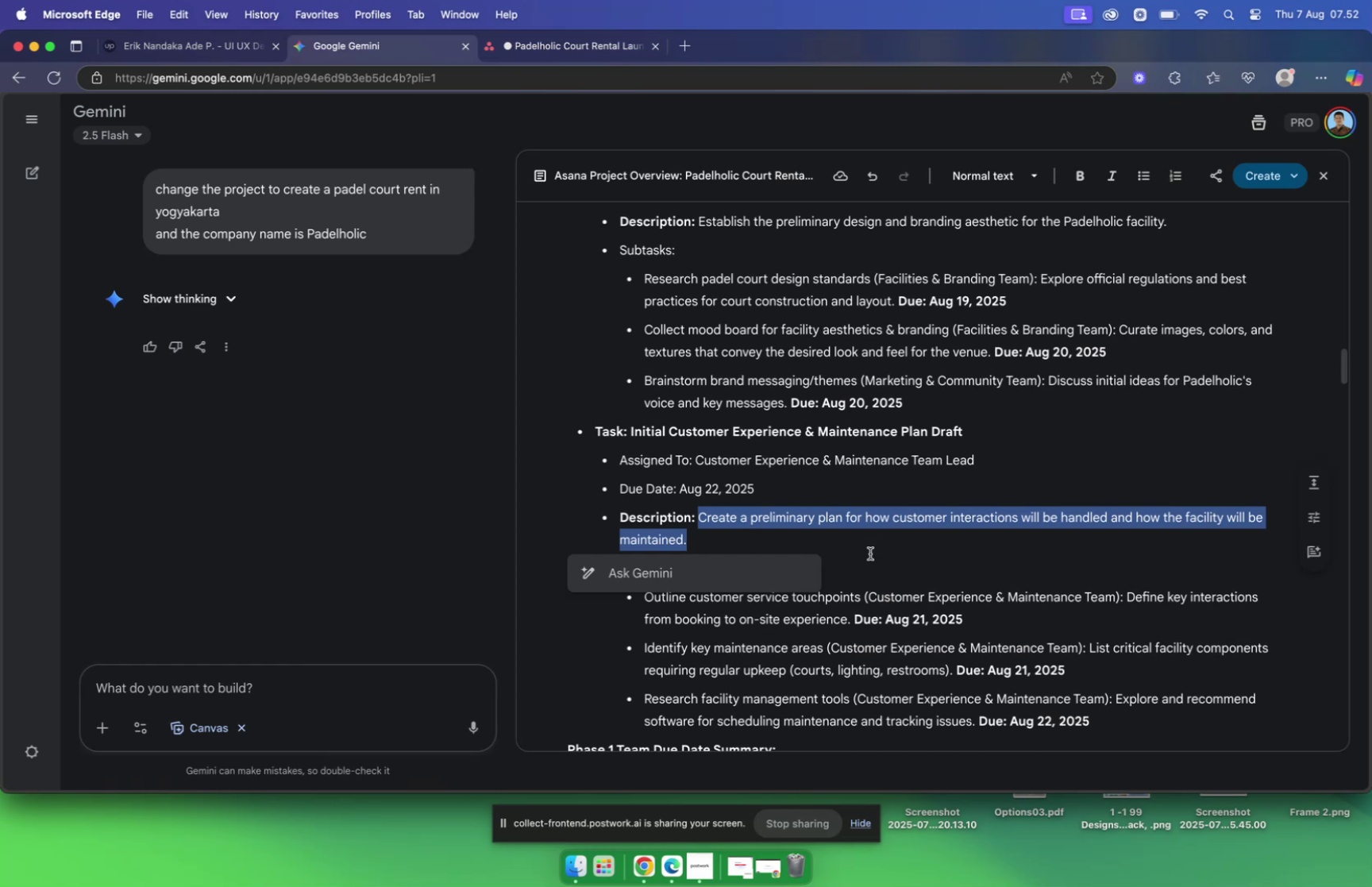 
key(Meta+C)
 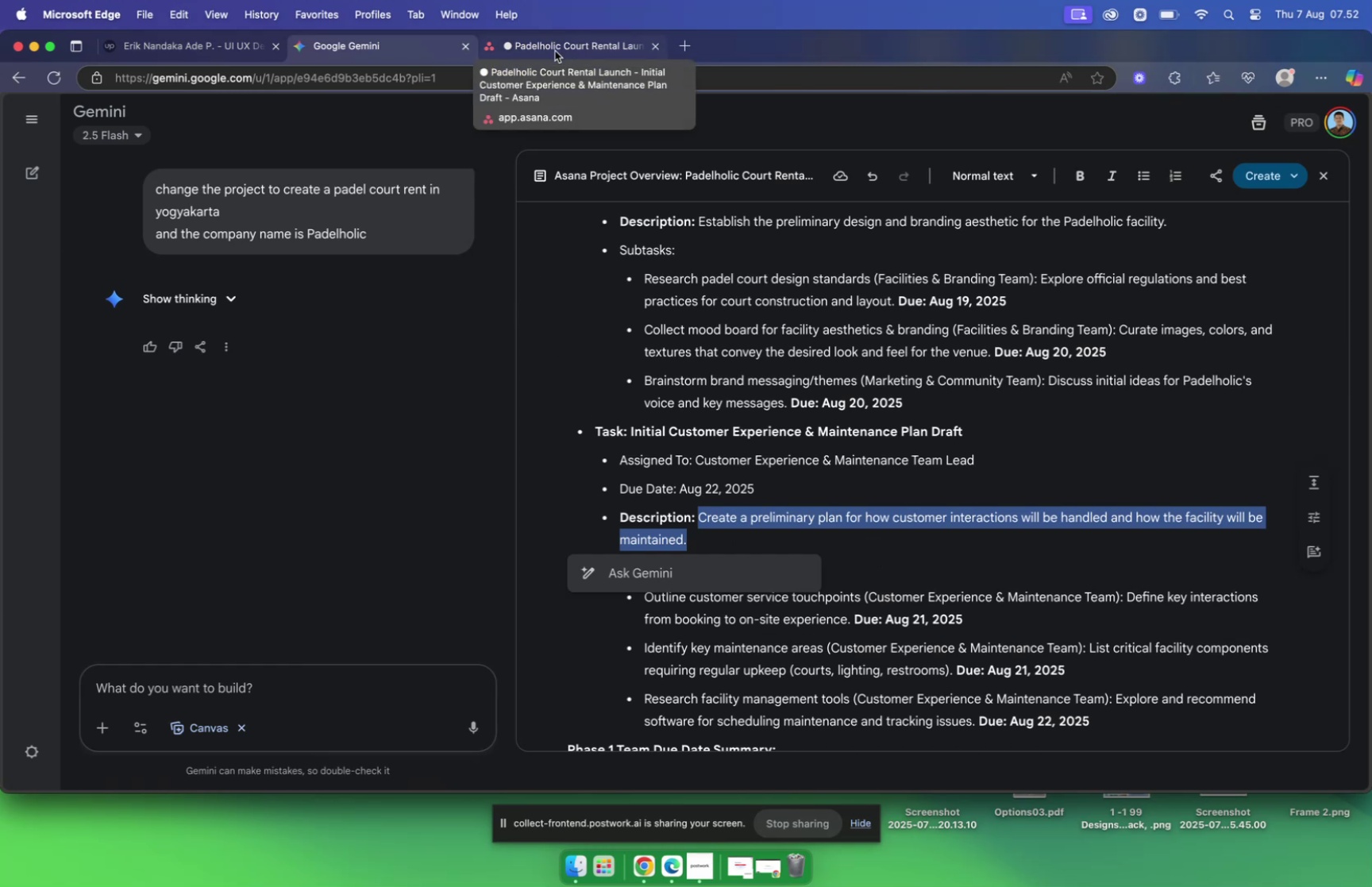 
wait(6.0)
 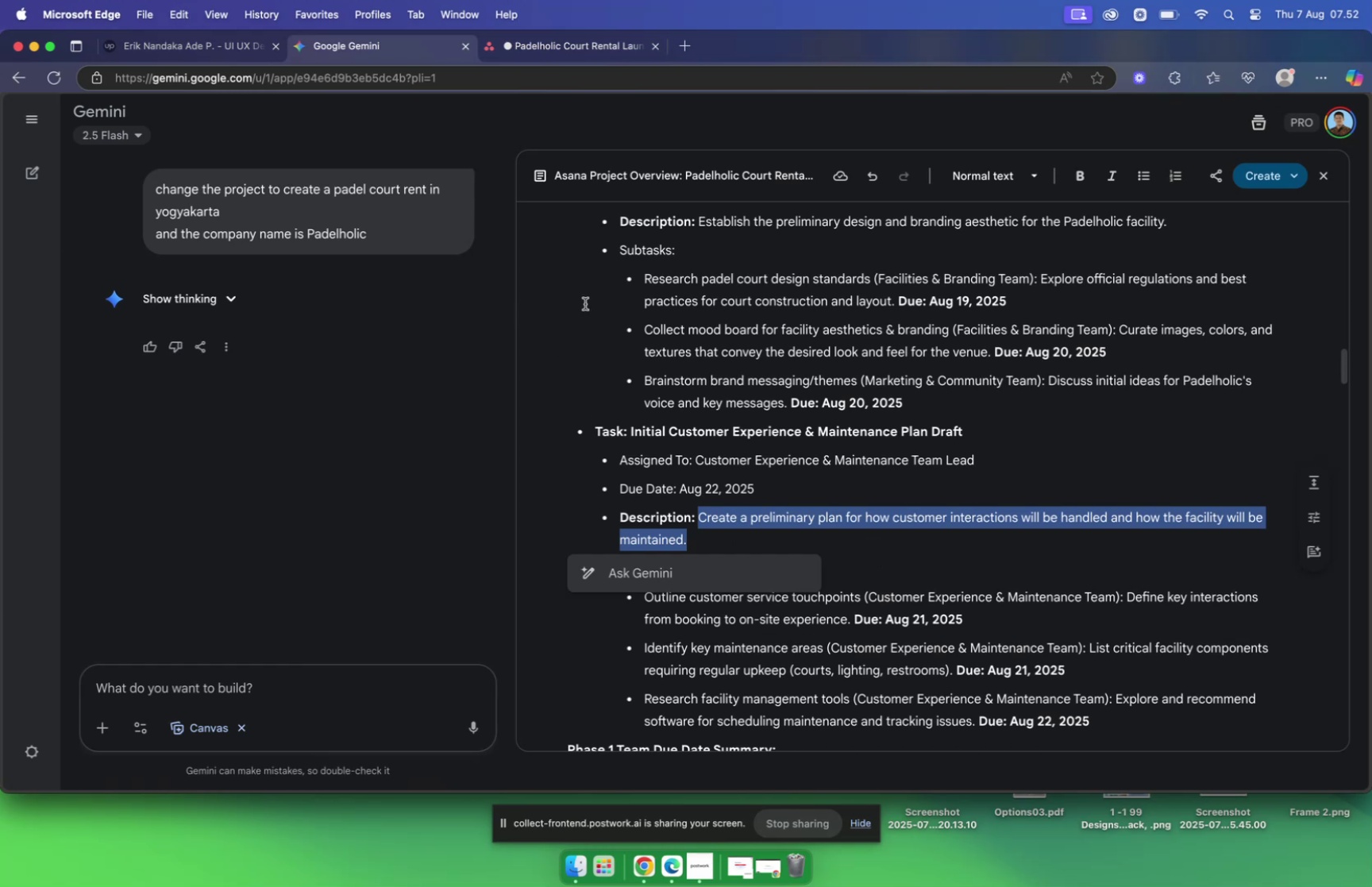 
left_click([555, 51])
 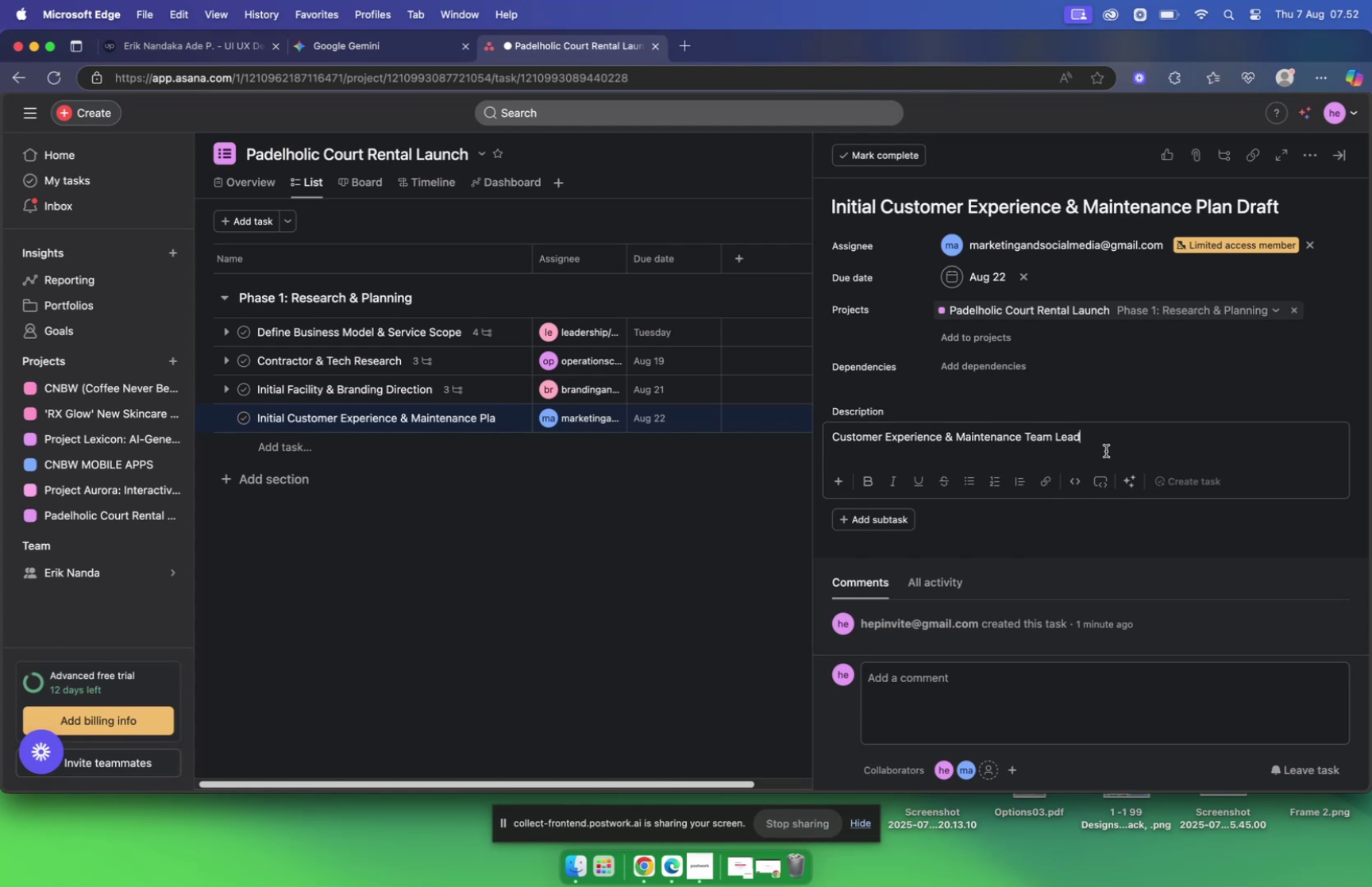 
left_click_drag(start_coordinate=[1093, 435], to_coordinate=[808, 433])
 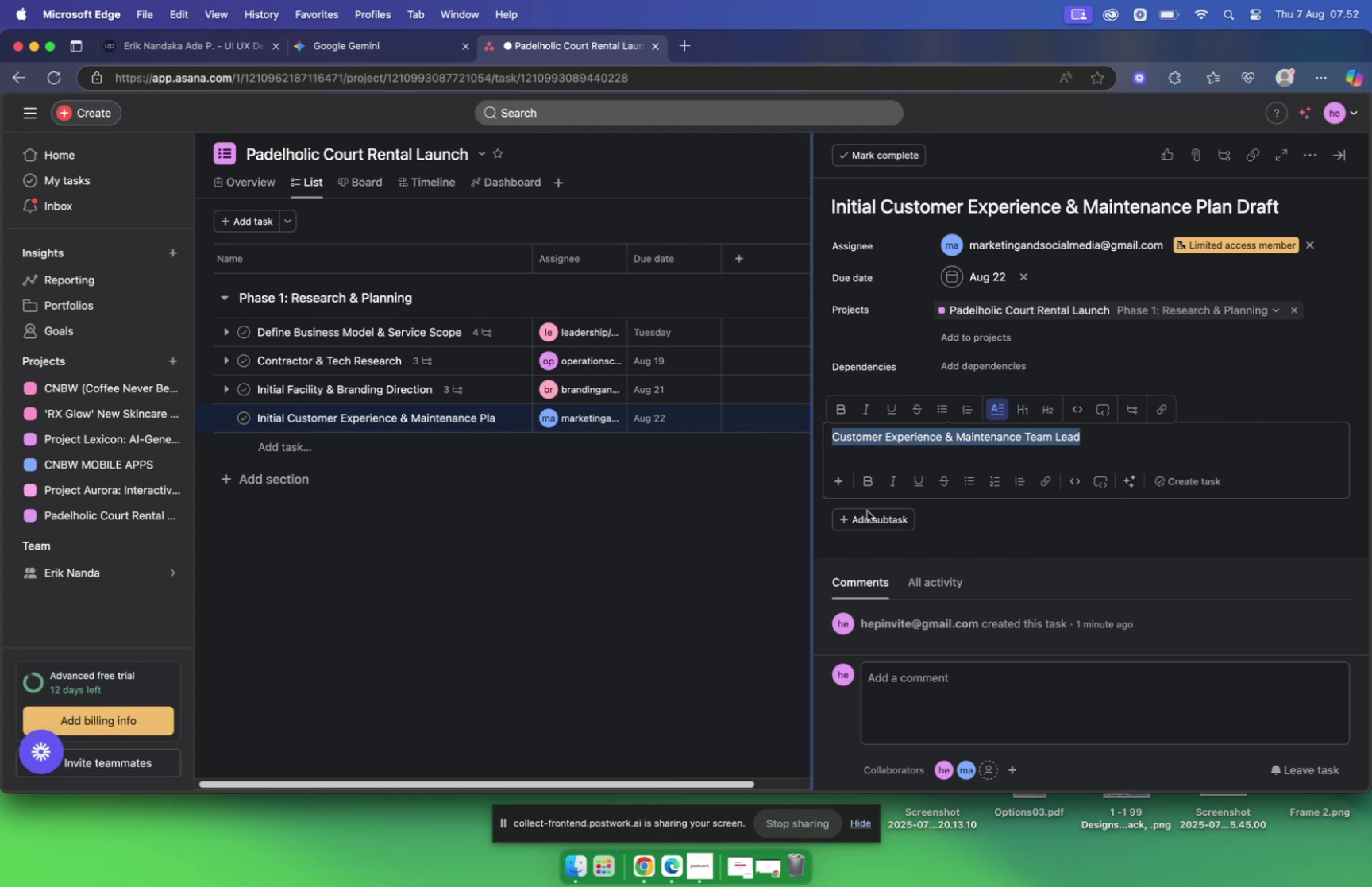 
key(Meta+V)
 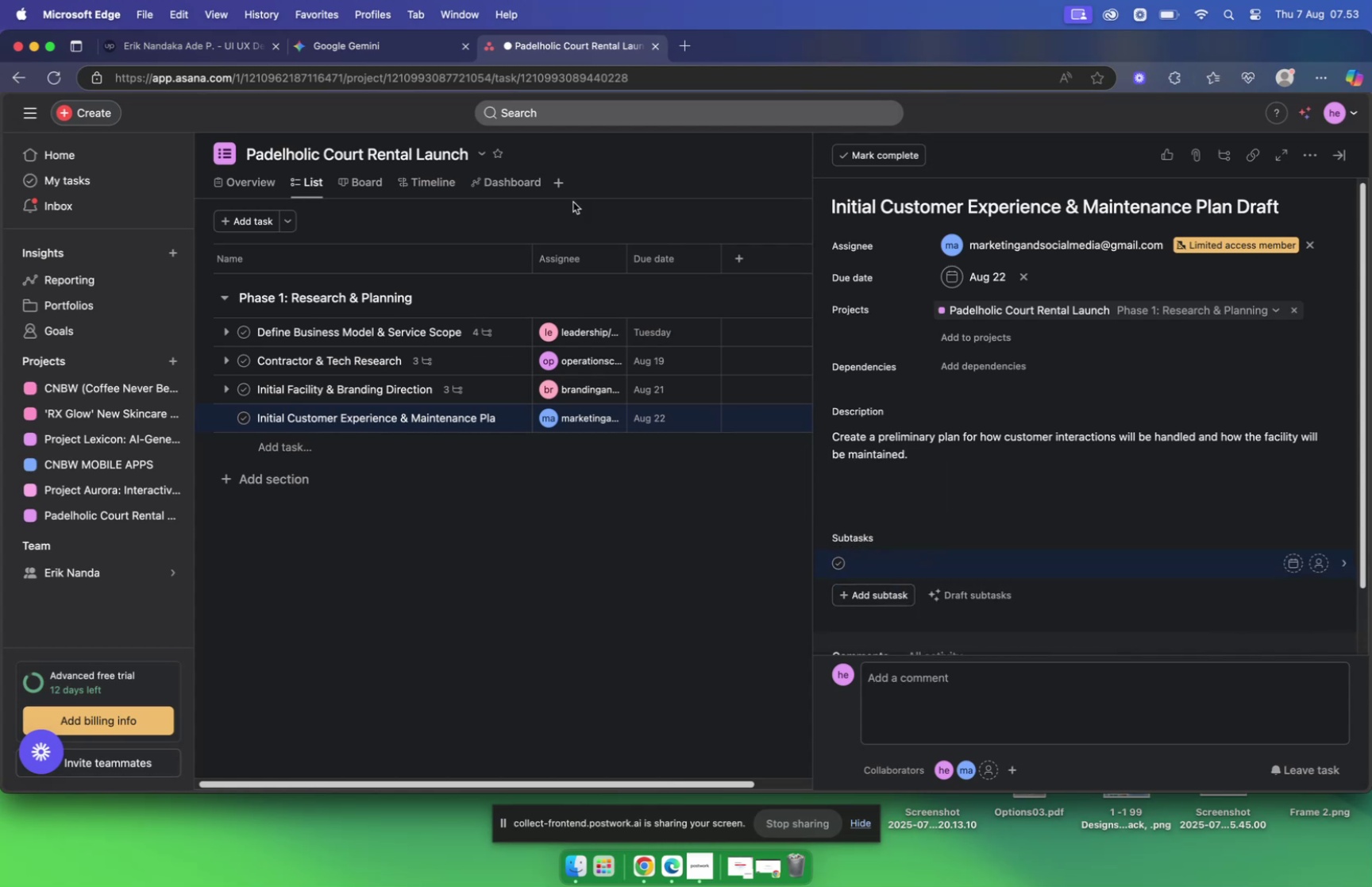 
wait(7.86)
 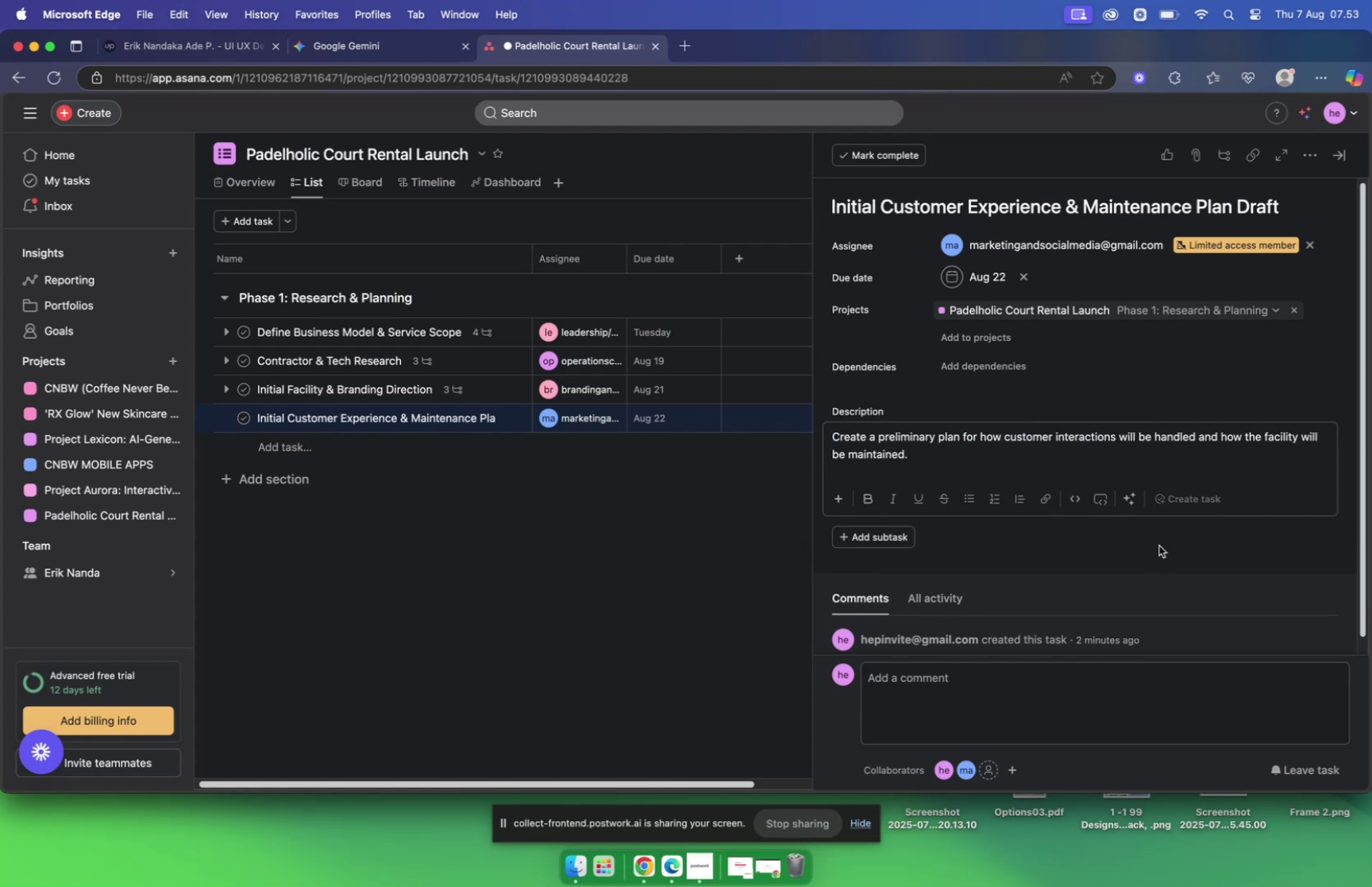 
scroll: coordinate [858, 480], scroll_direction: down, amount: 5.0
 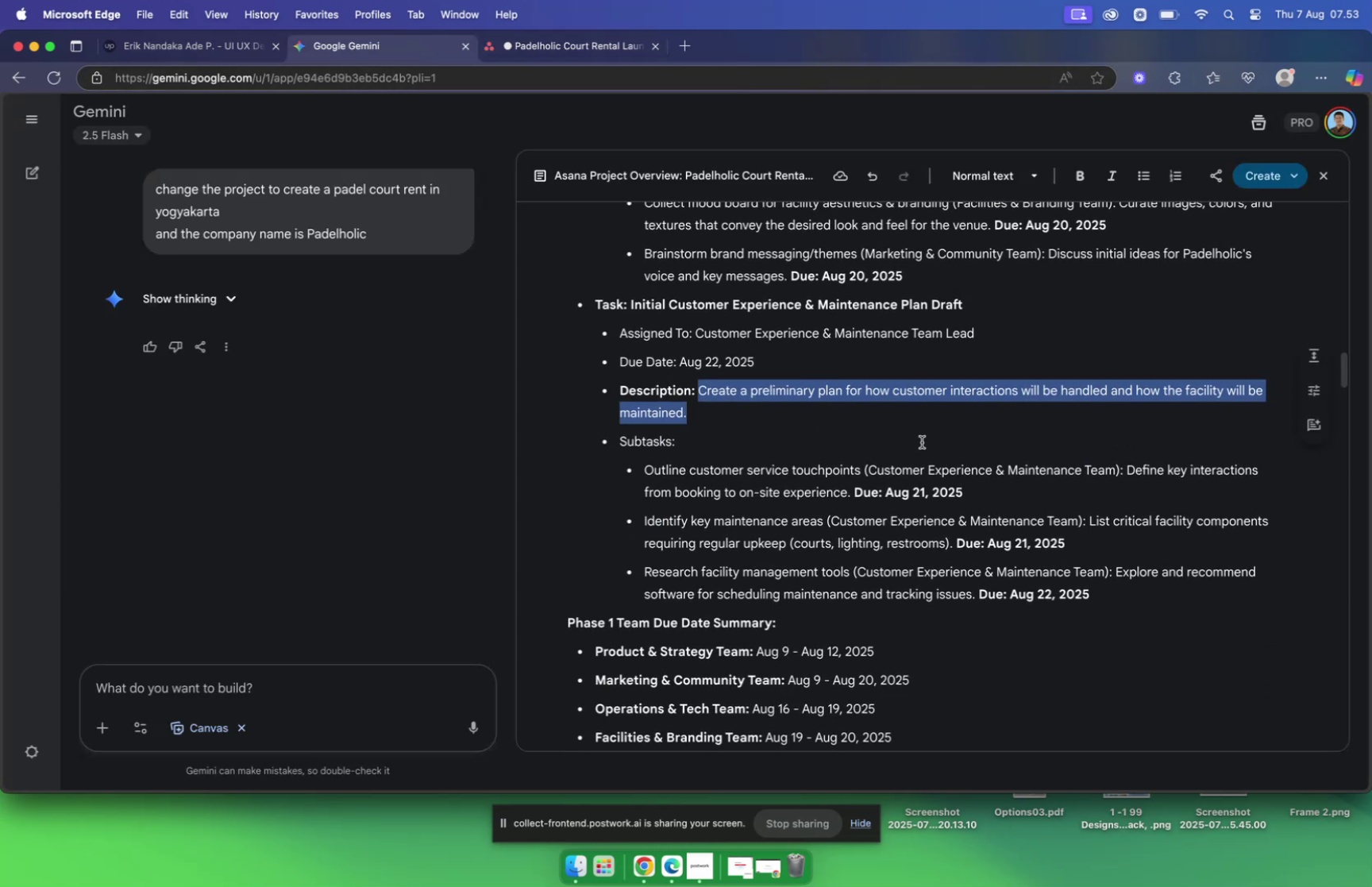 
left_click([922, 441])
 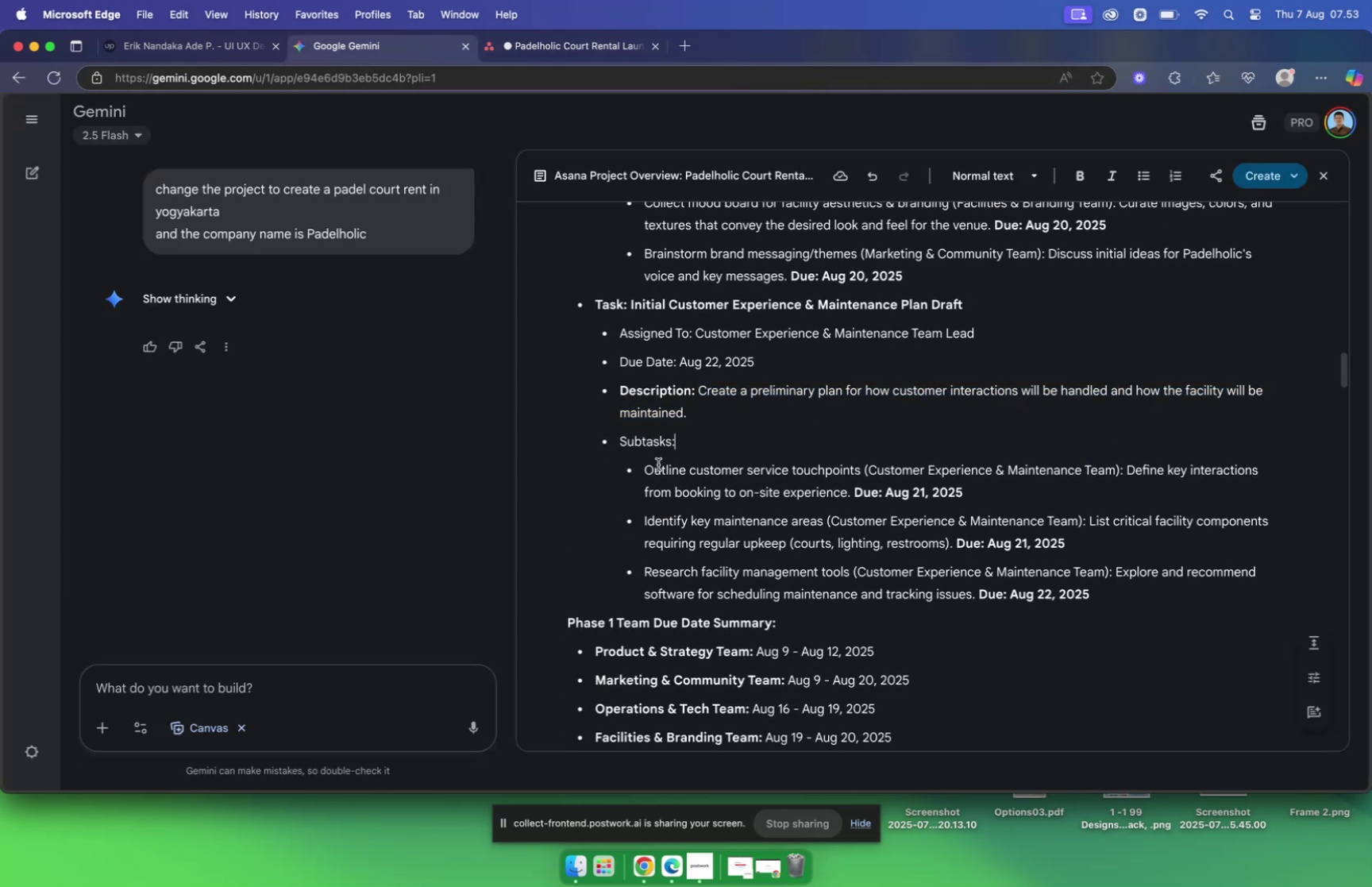 
left_click_drag(start_coordinate=[647, 471], to_coordinate=[862, 465])
 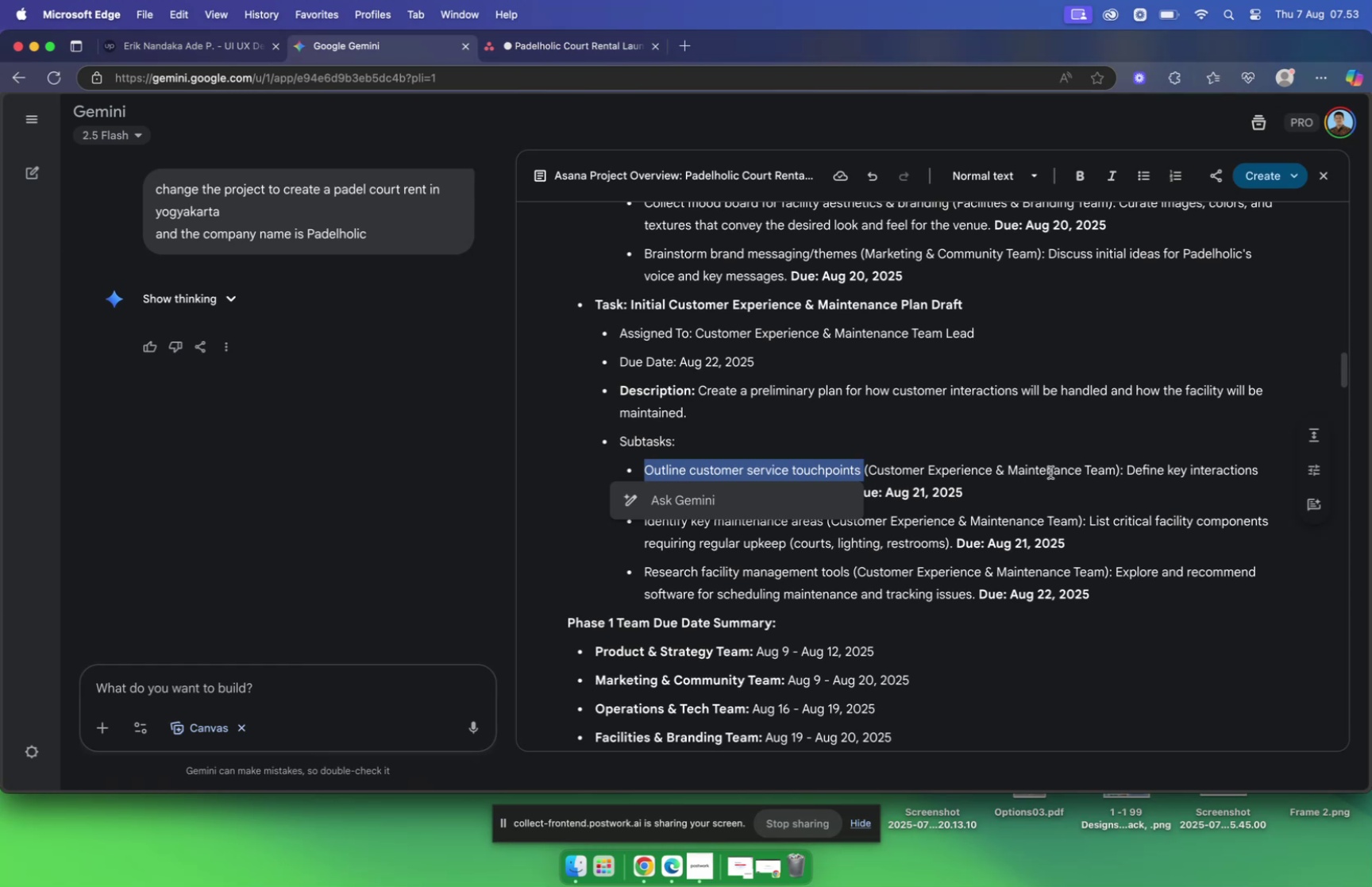 
key(Meta+C)
 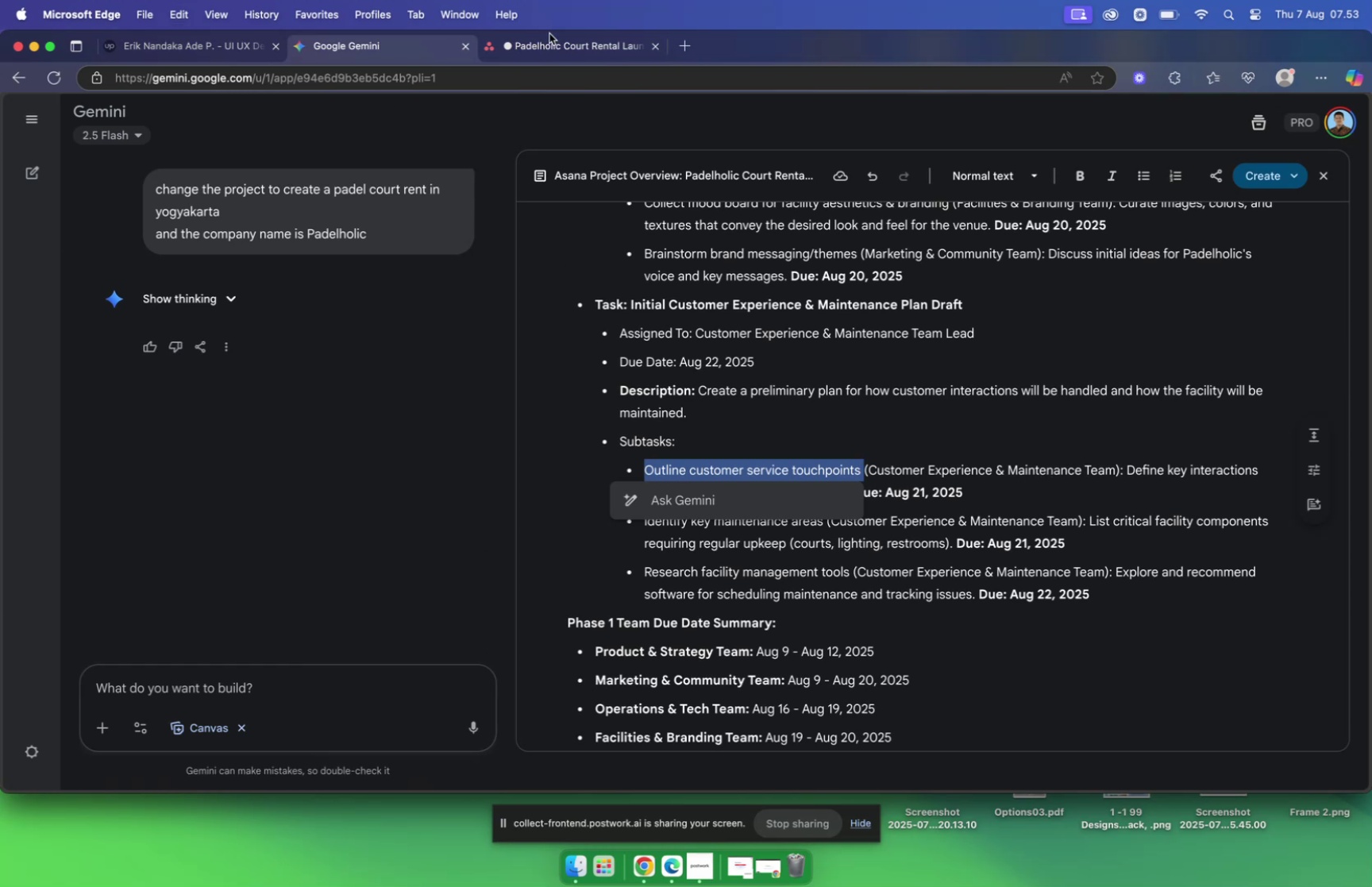 
left_click([549, 53])
 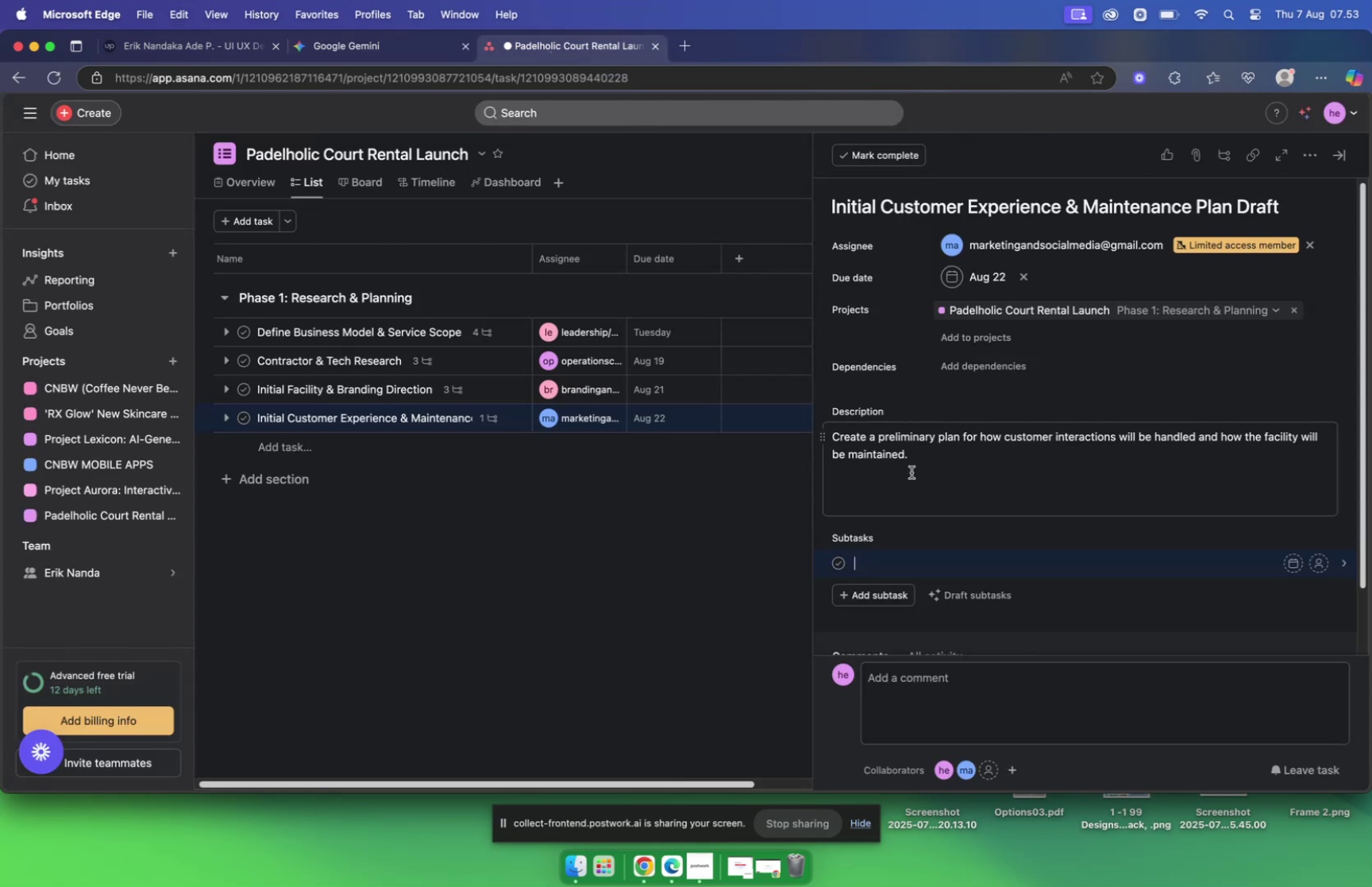 
key(Meta+V)
 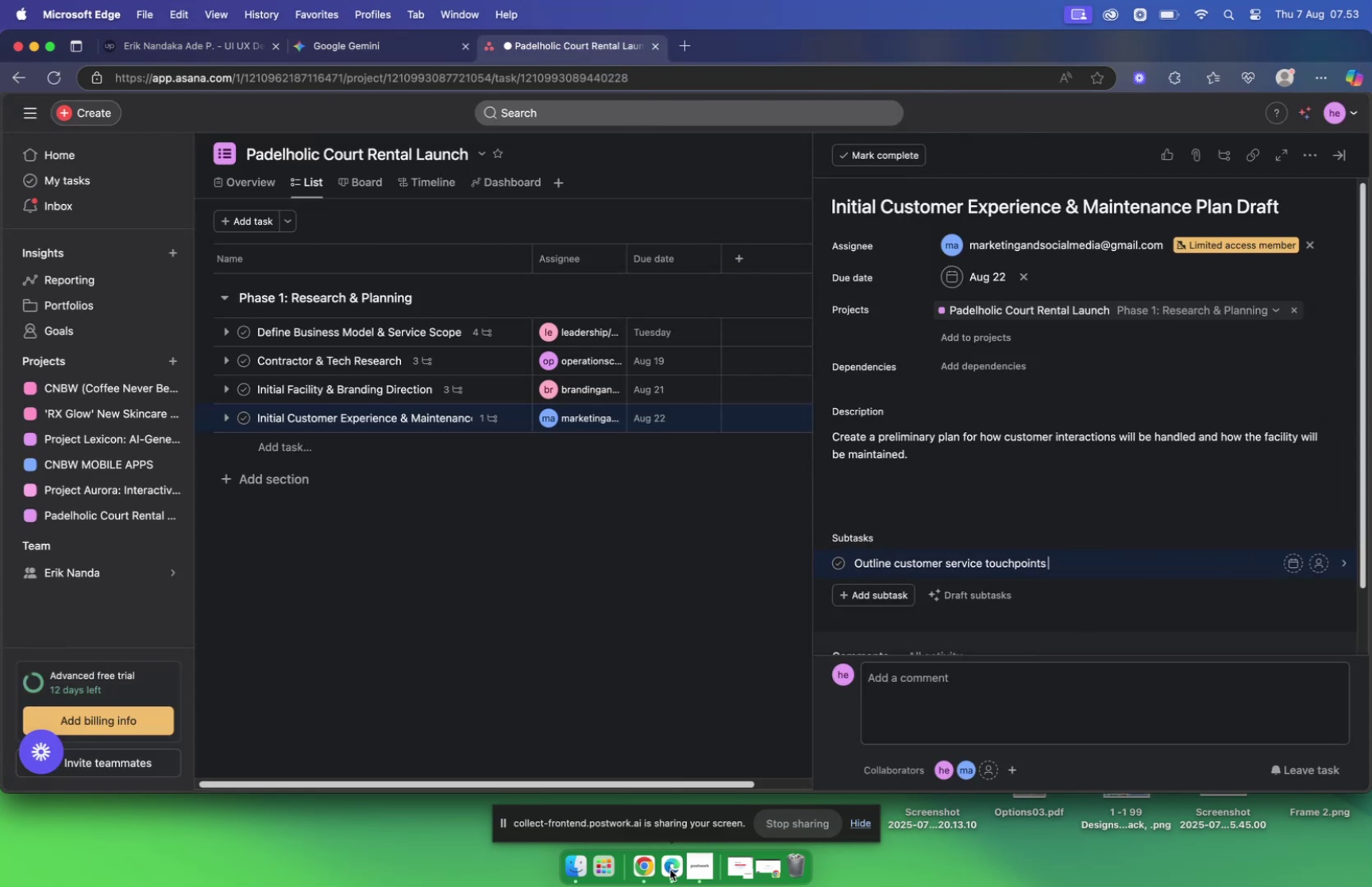 
wait(5.66)
 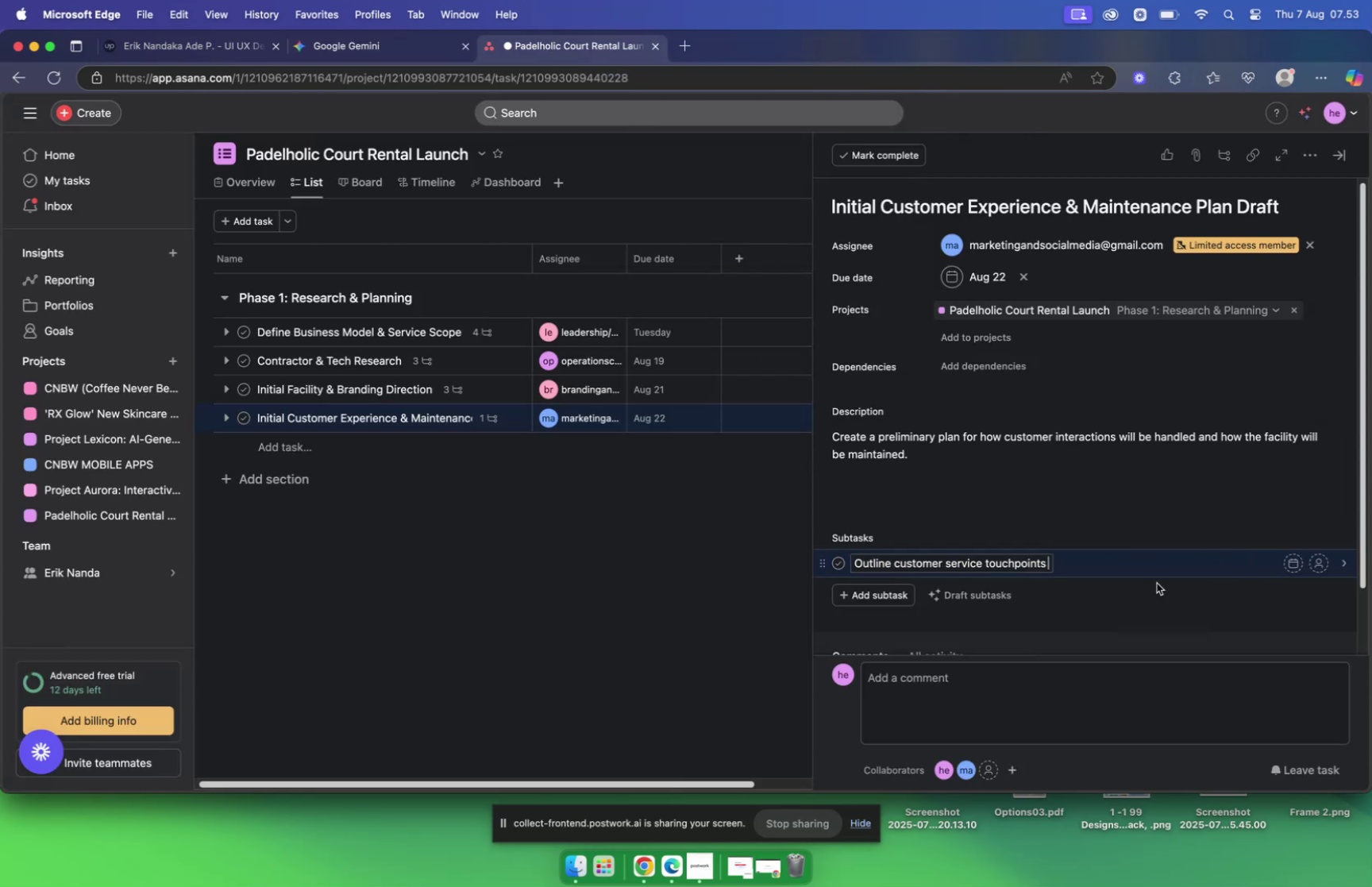 
left_click([646, 867])
 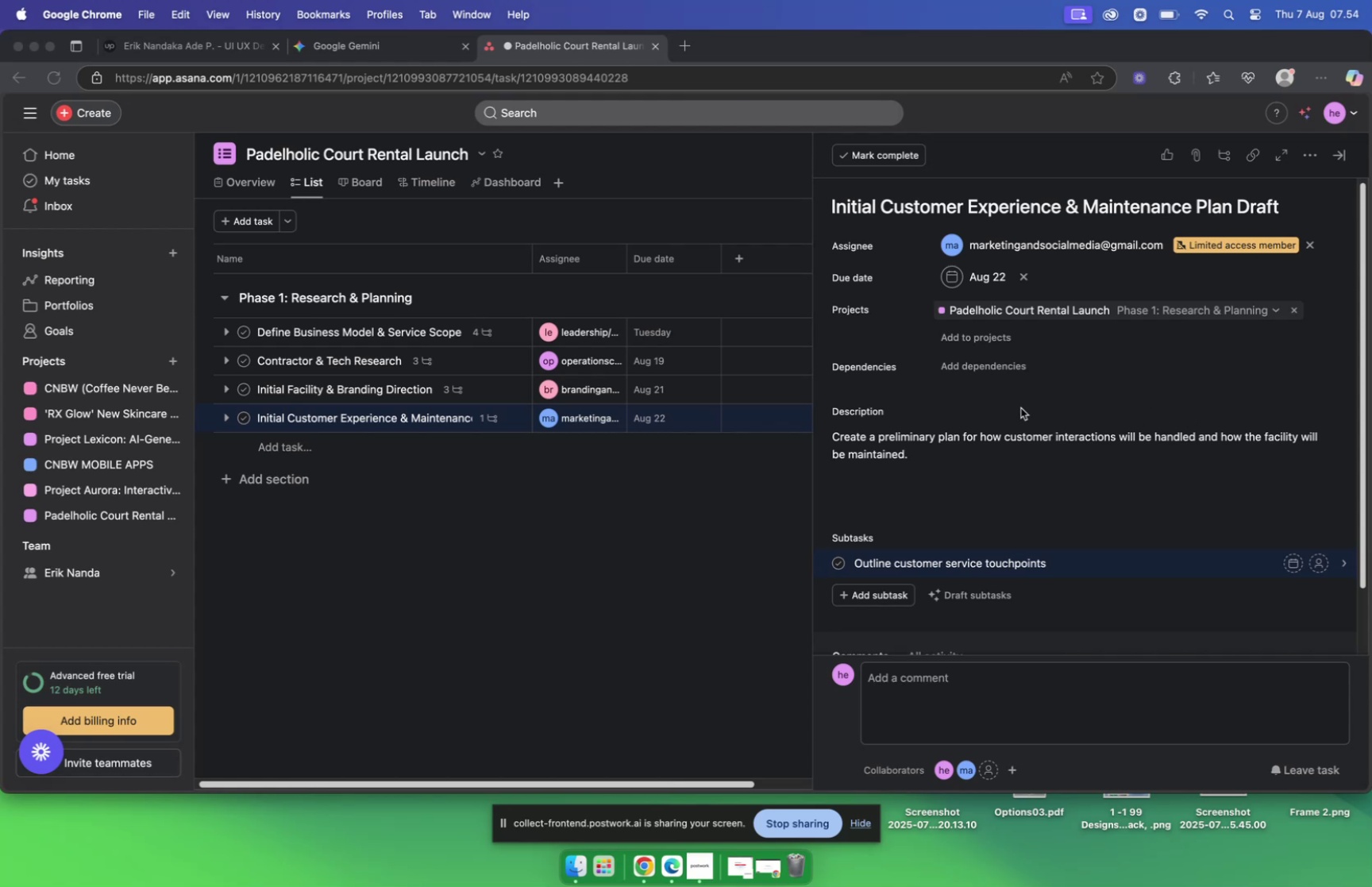 
wait(41.2)
 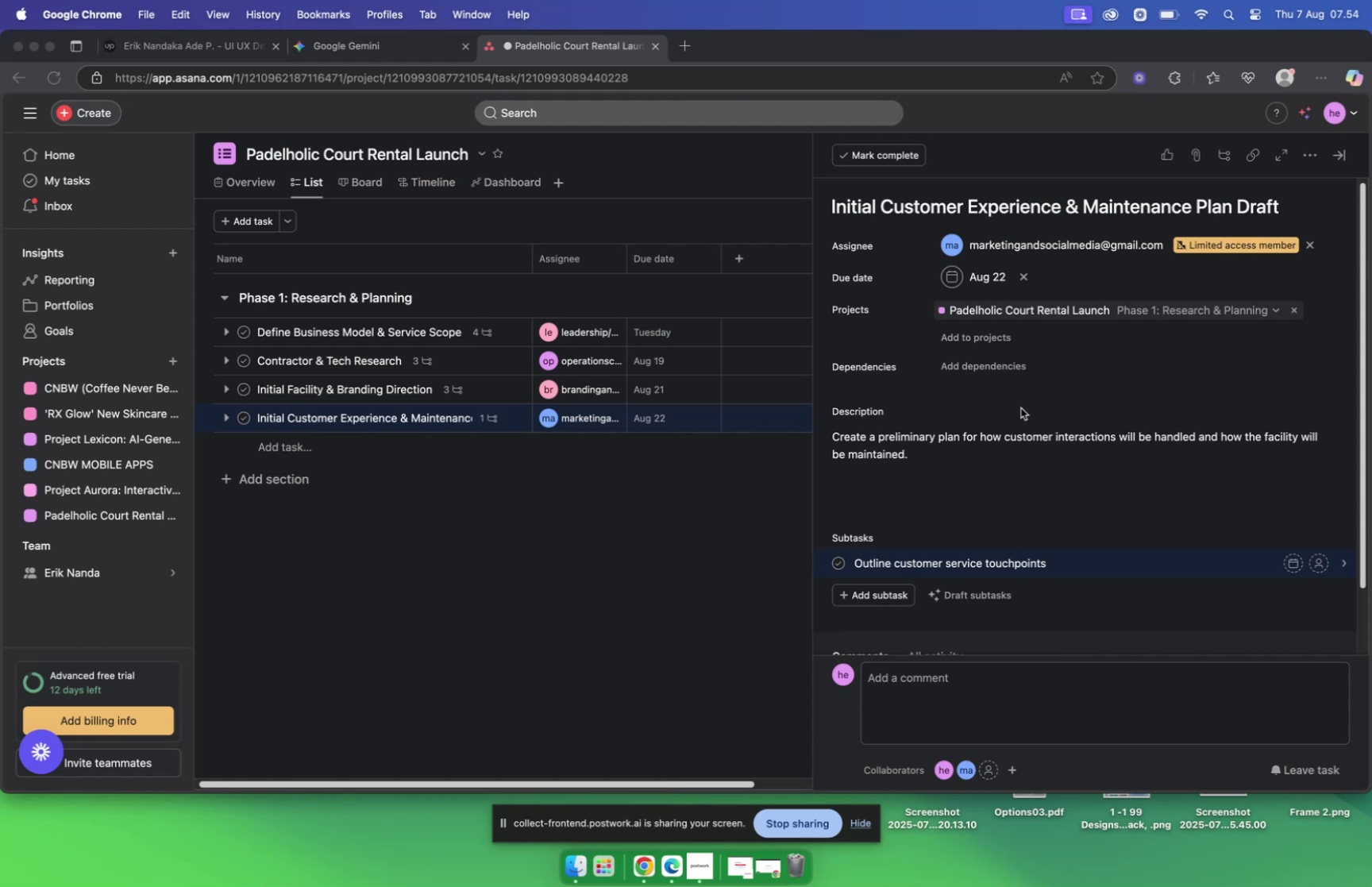 
scroll: coordinate [1016, 402], scroll_direction: down, amount: 3.0
 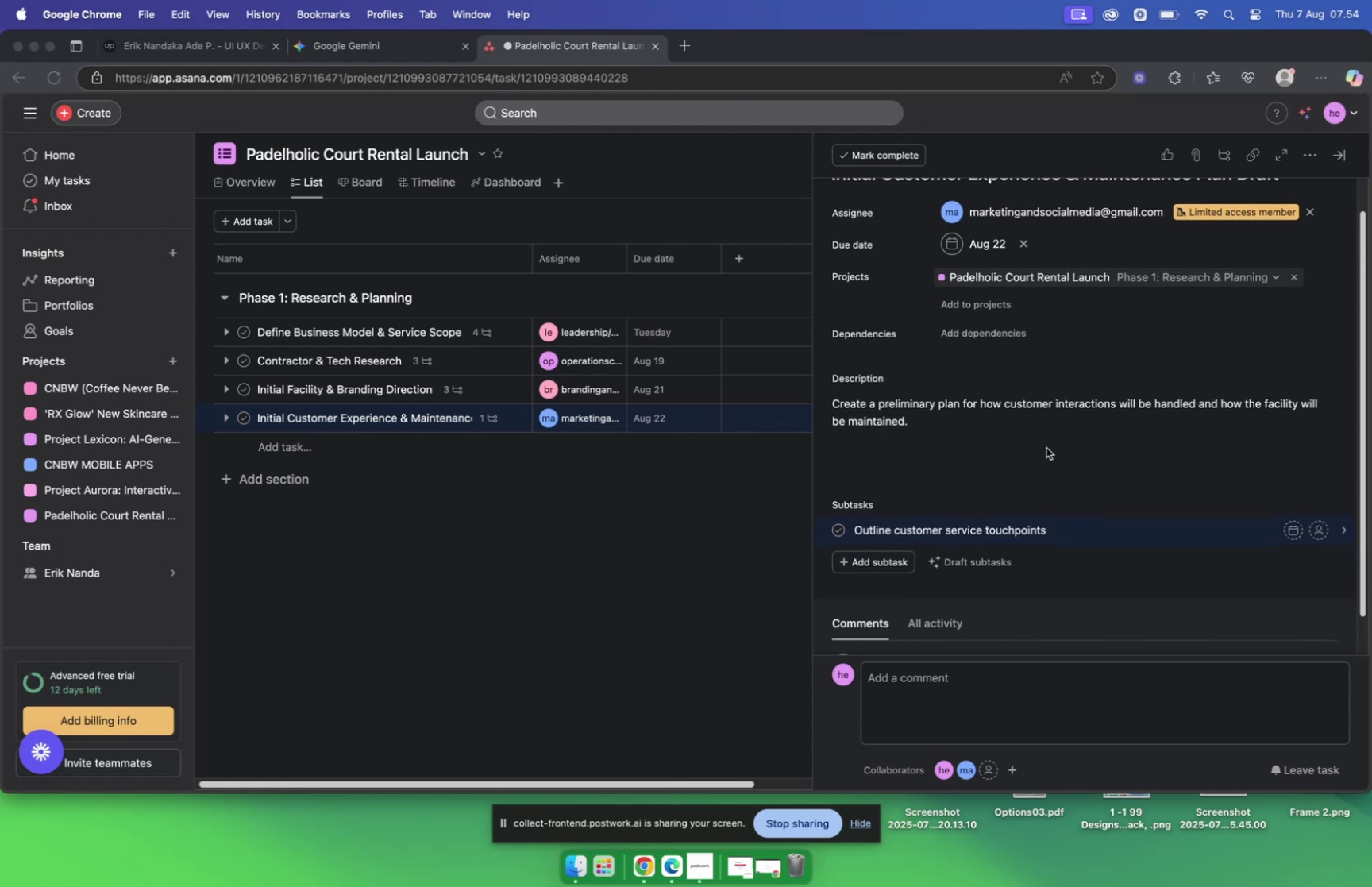 
scroll: coordinate [1047, 449], scroll_direction: up, amount: 3.0
 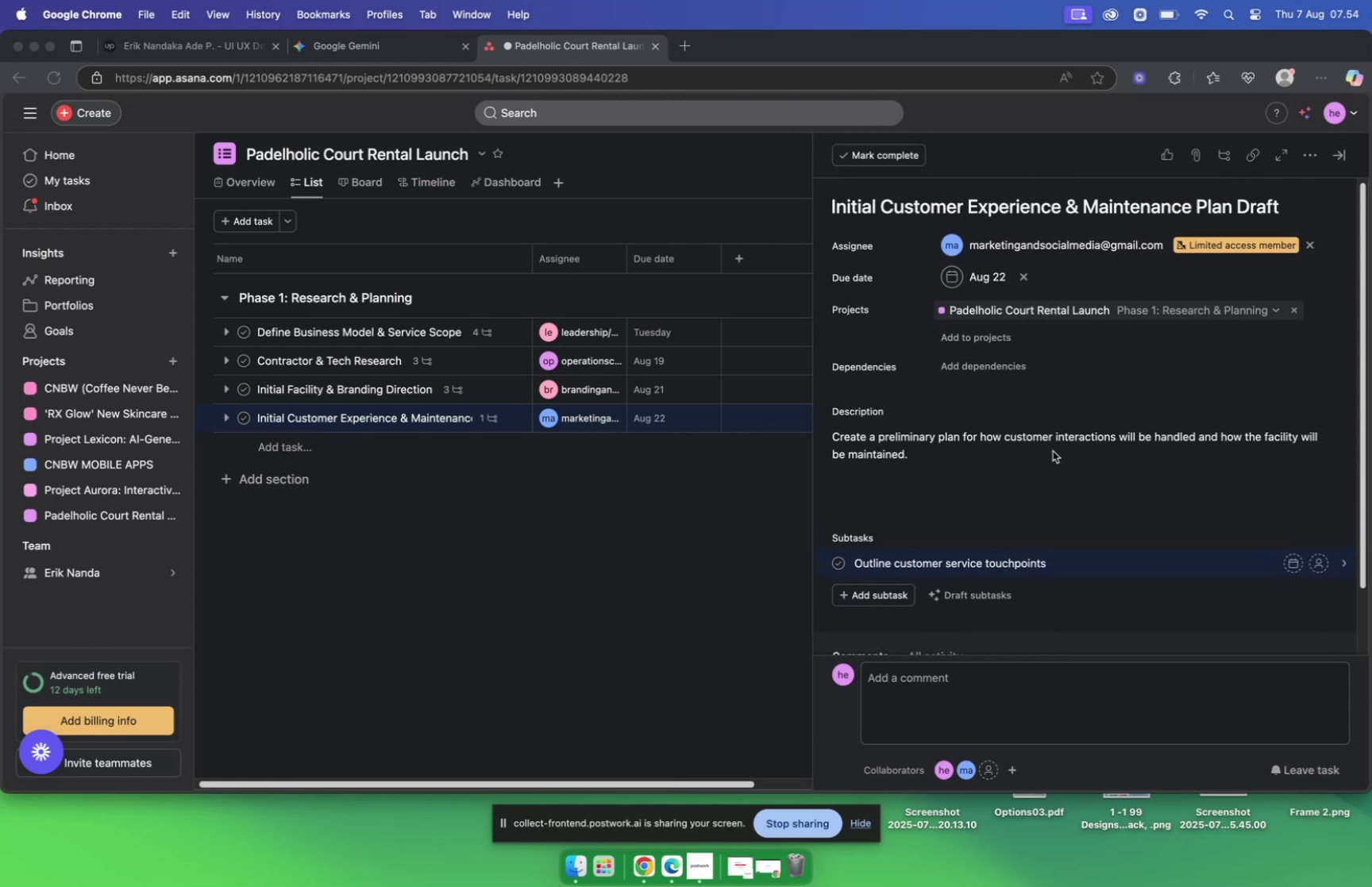 
scroll: coordinate [1070, 437], scroll_direction: down, amount: 5.0
 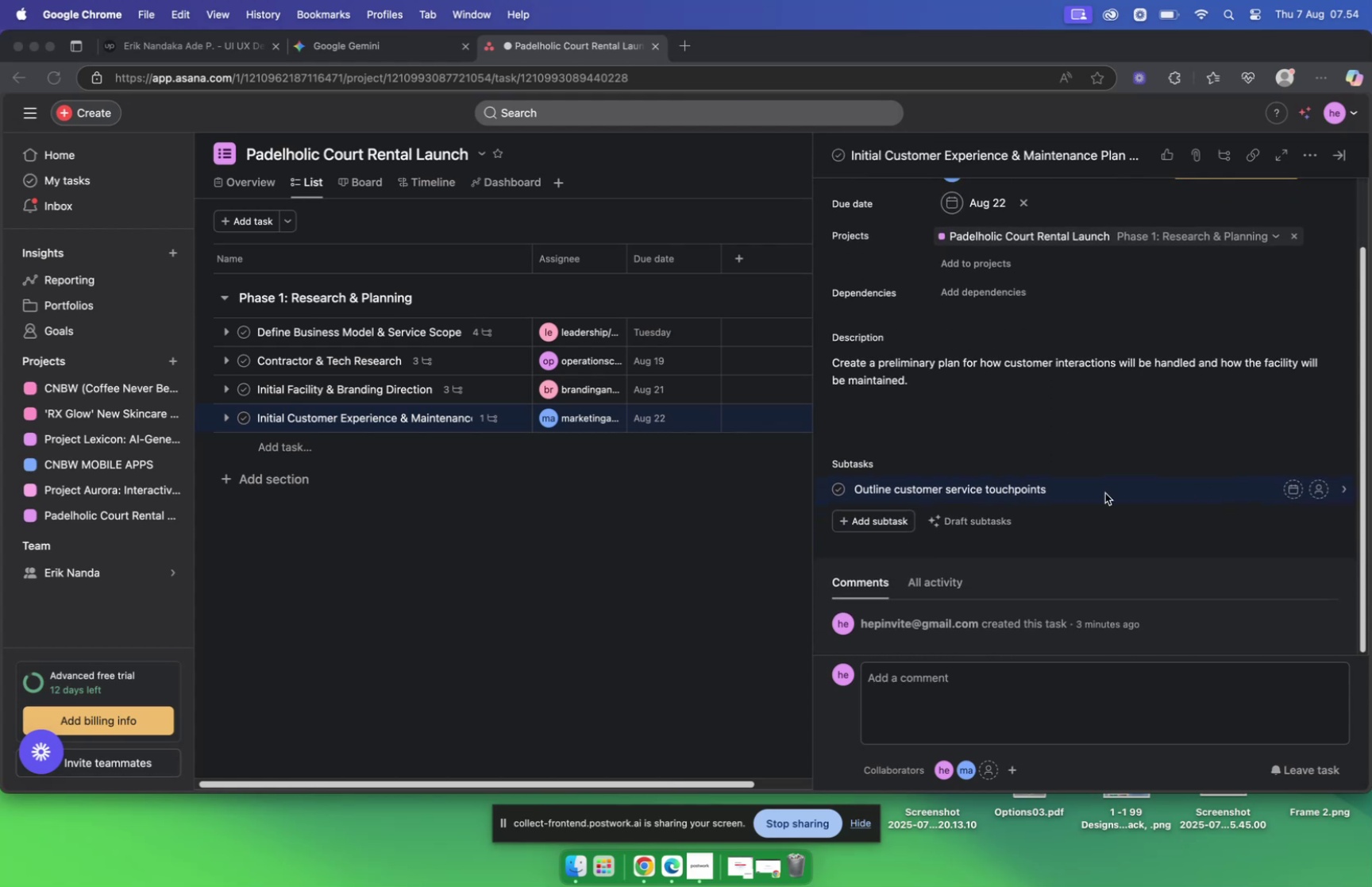 
left_click([1103, 492])
 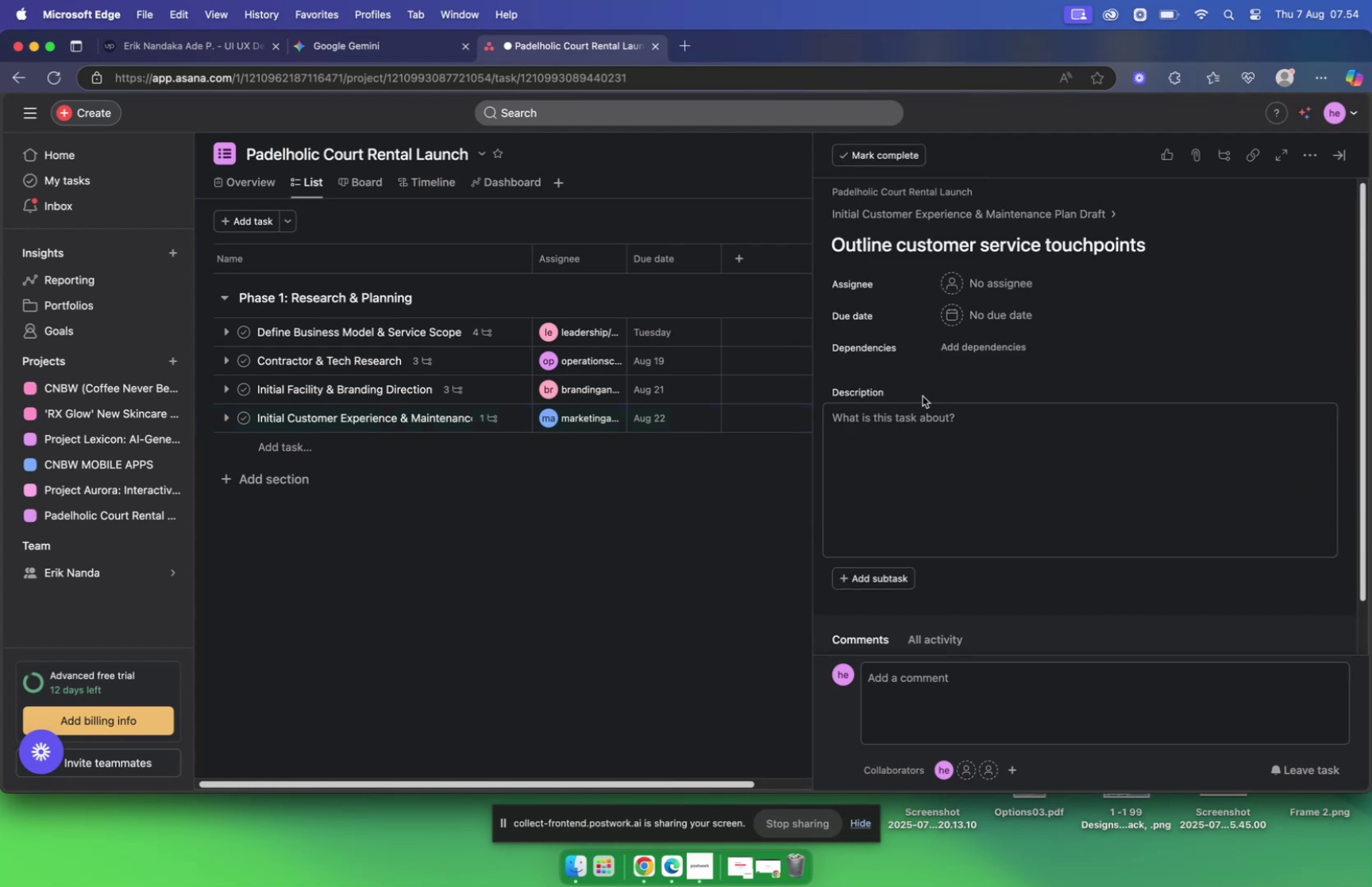 
left_click([403, 50])
 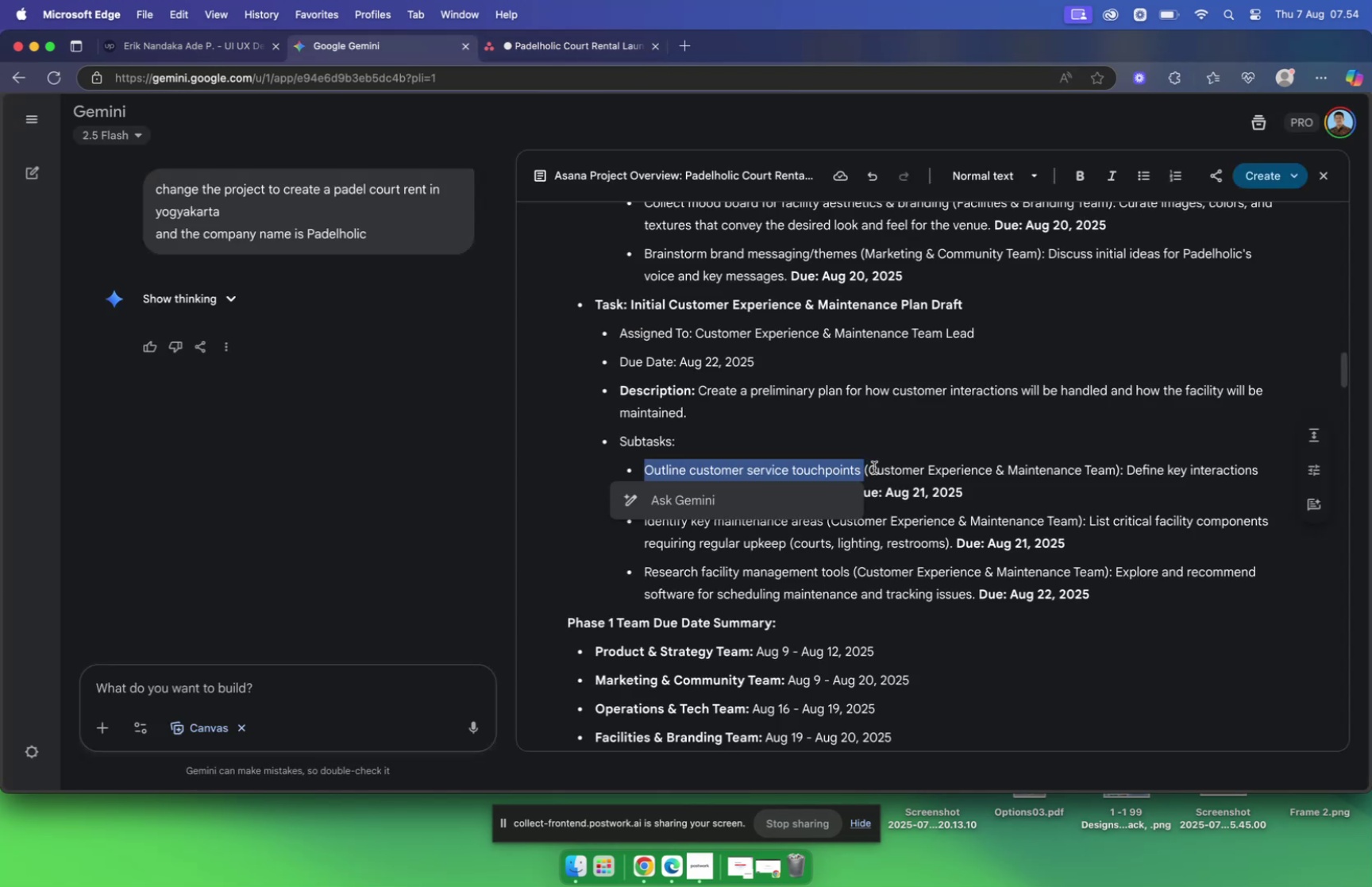 
left_click_drag(start_coordinate=[1131, 469], to_coordinate=[850, 490])
 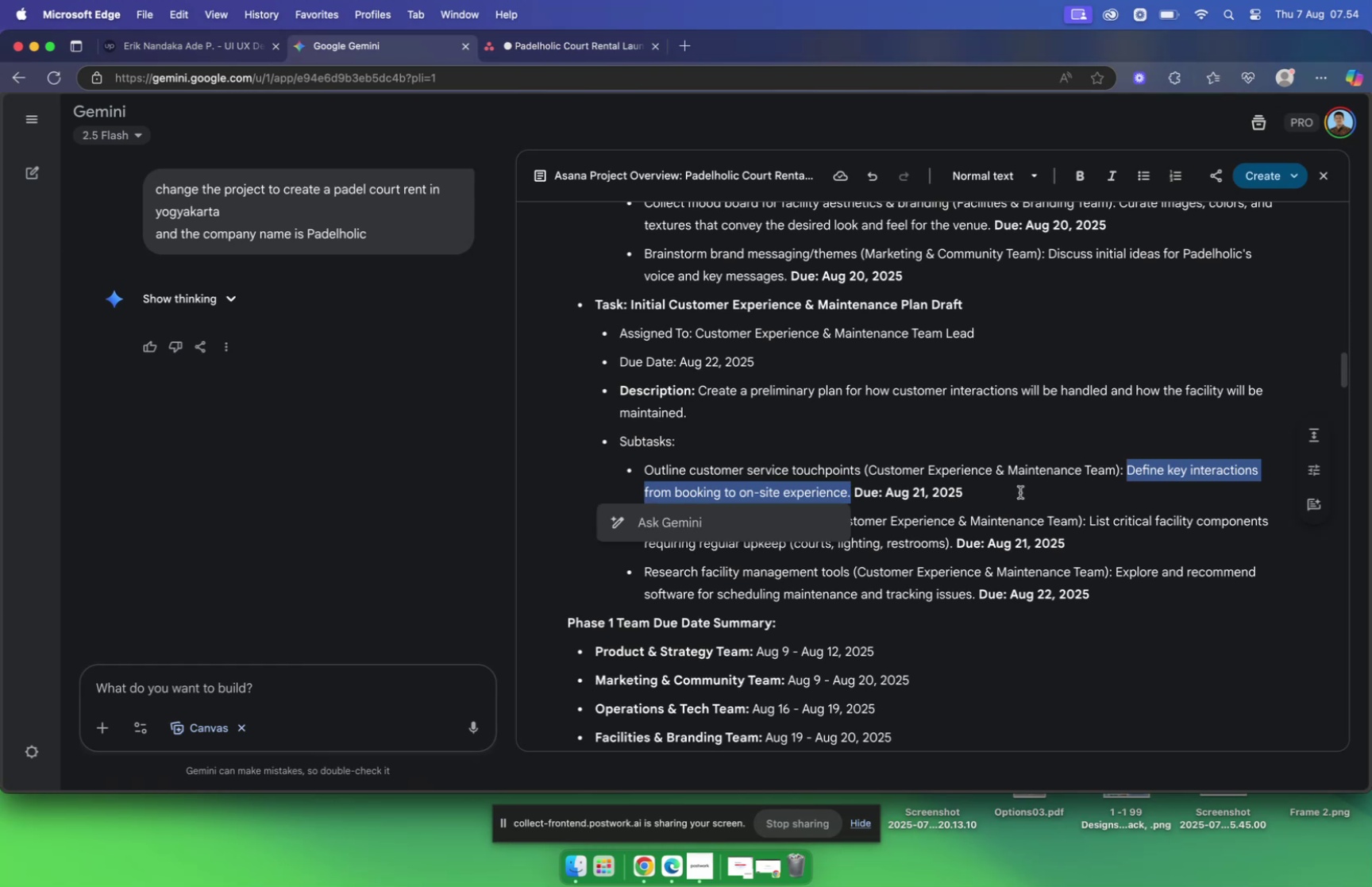 
key(Meta+C)
 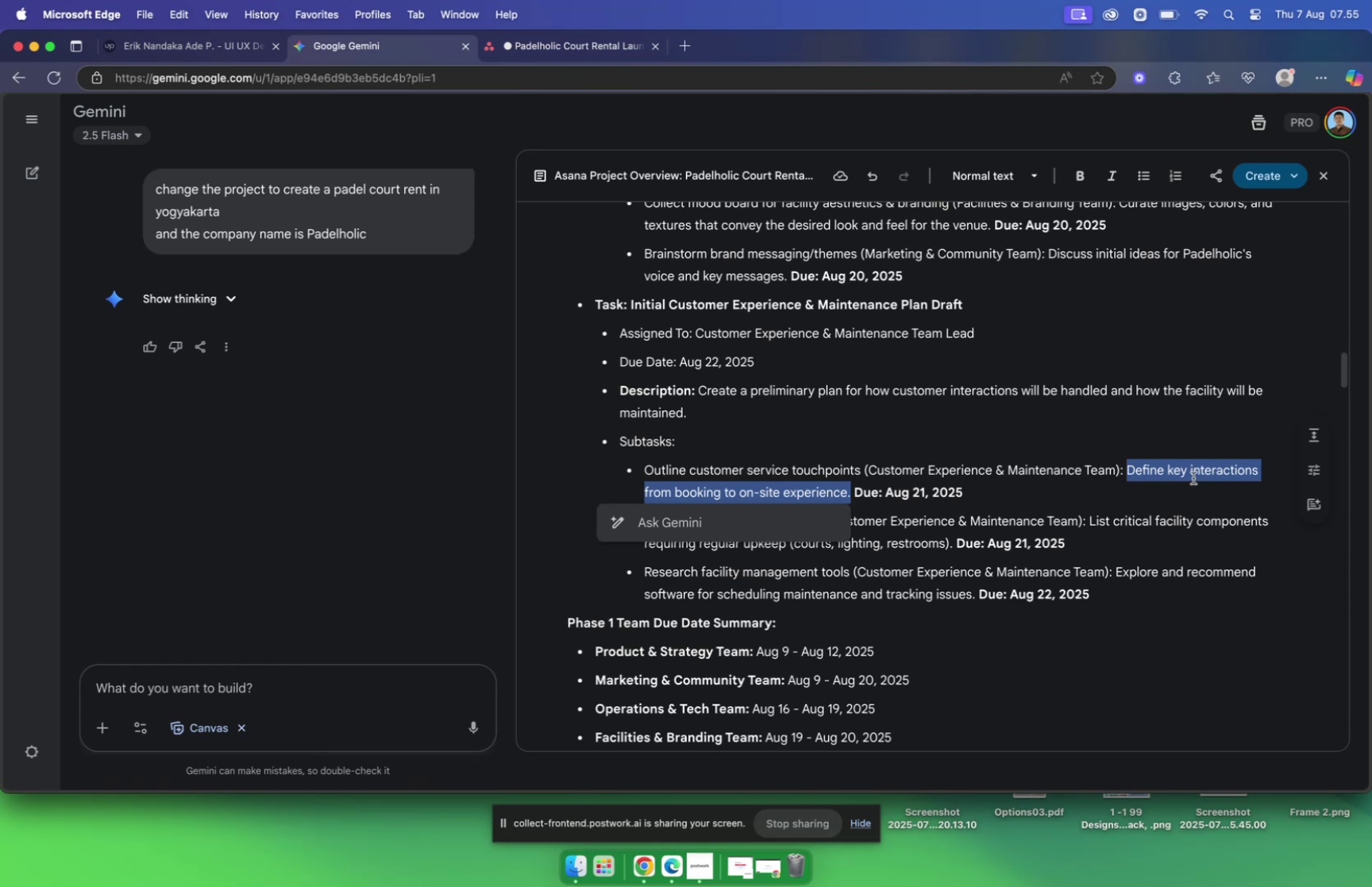 
wait(61.74)
 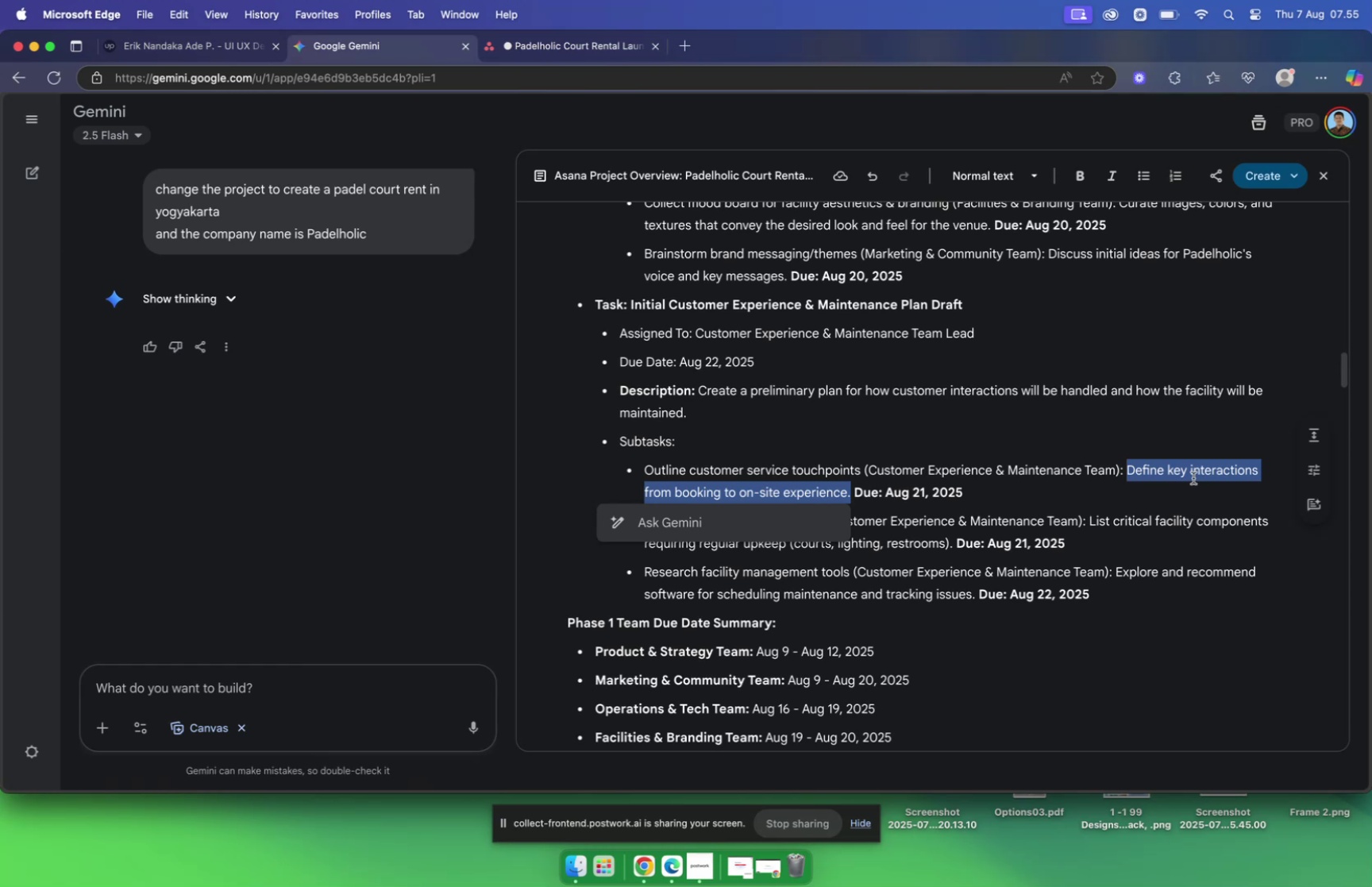 
key(Meta+C)
 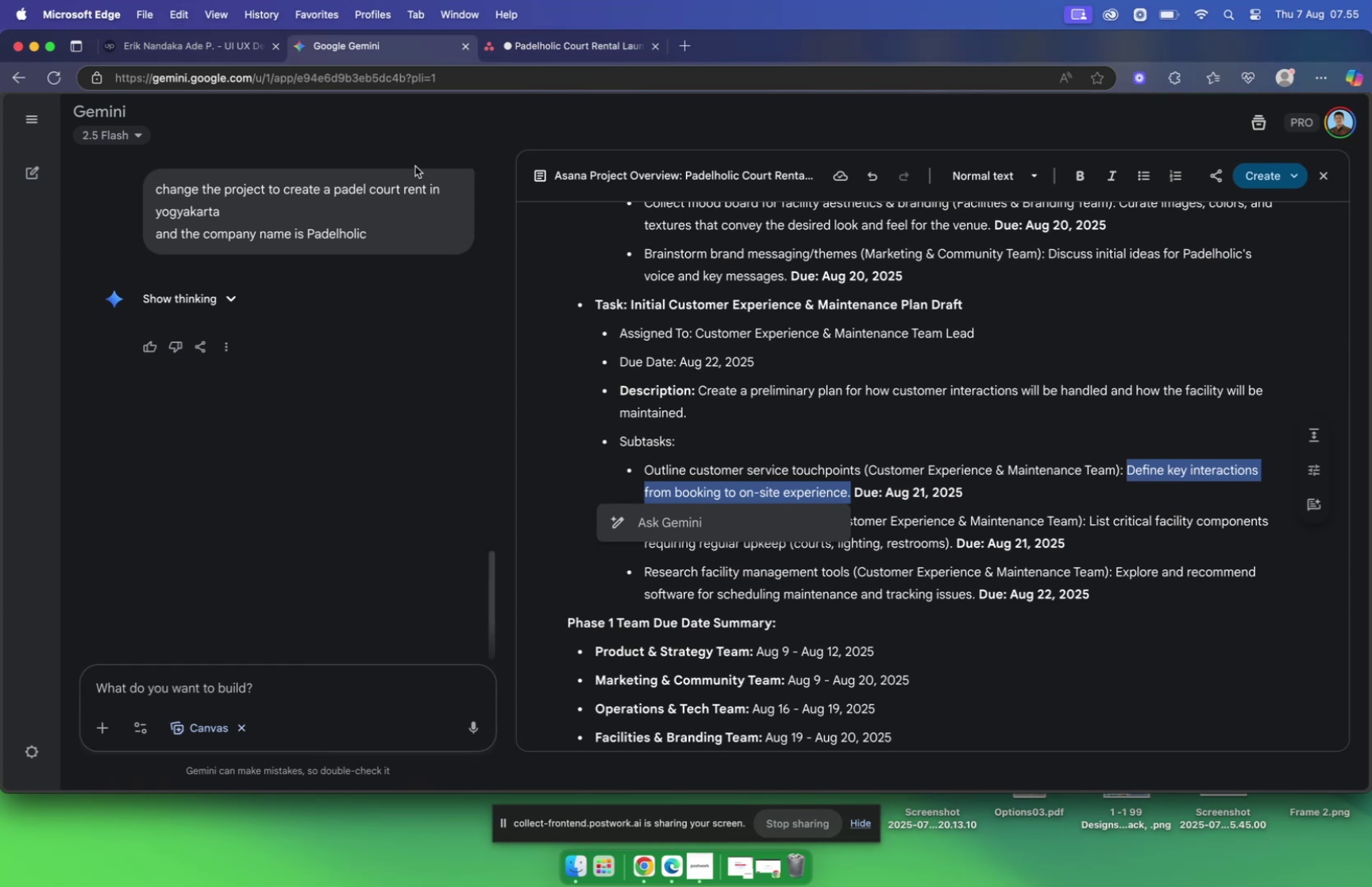 
left_click([571, 49])
 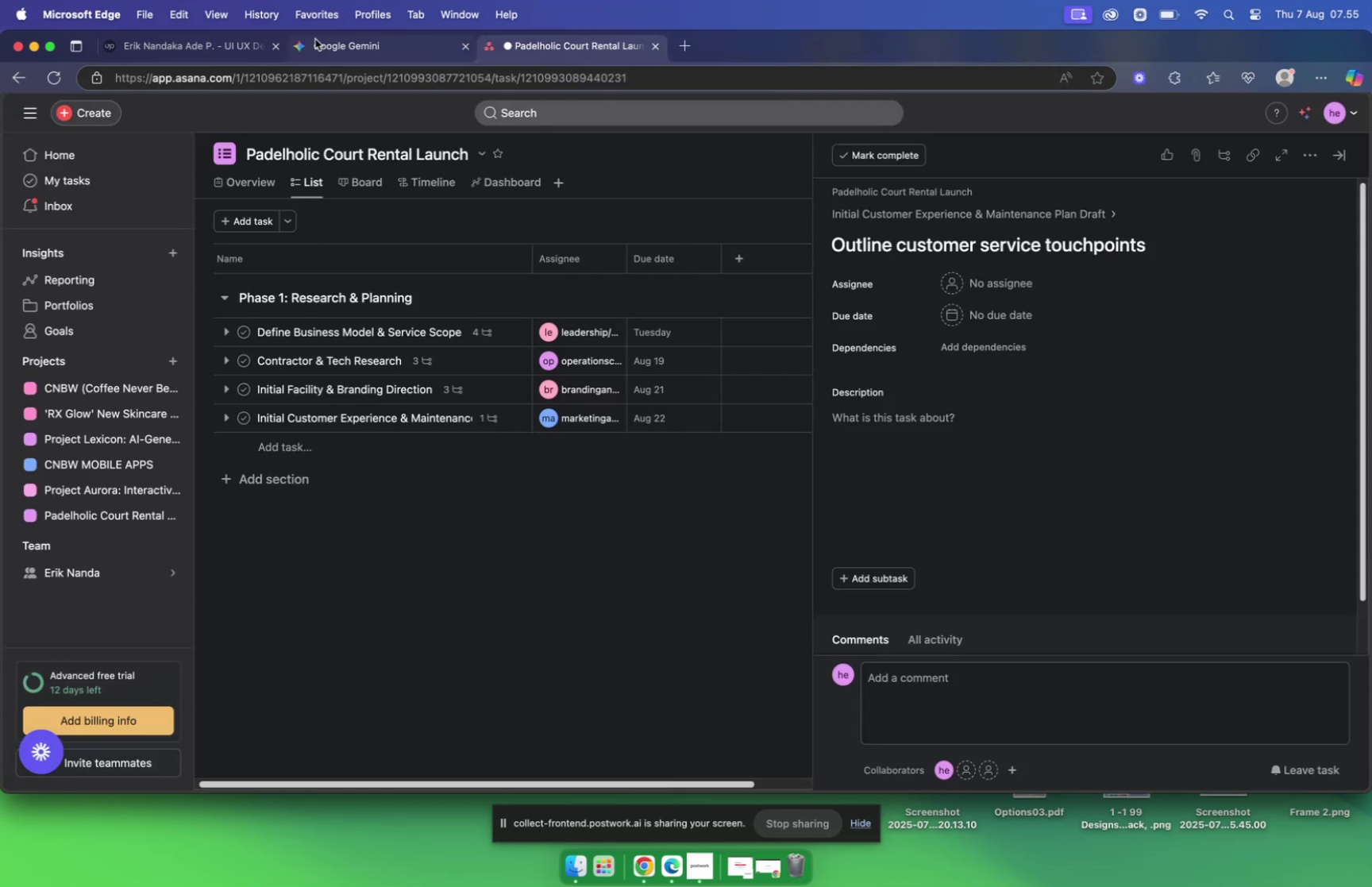 
wait(8.41)
 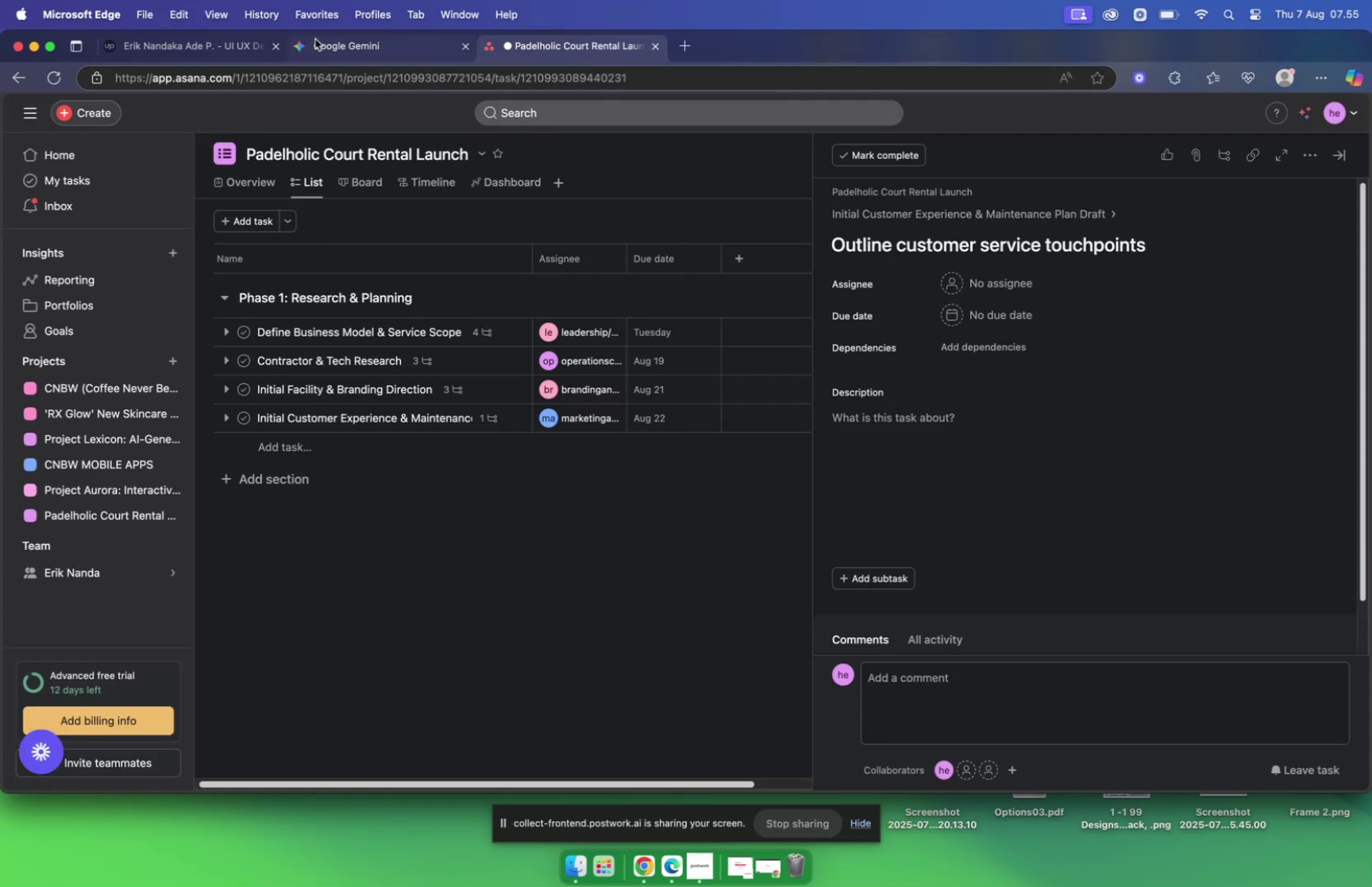 
left_click([938, 416])
 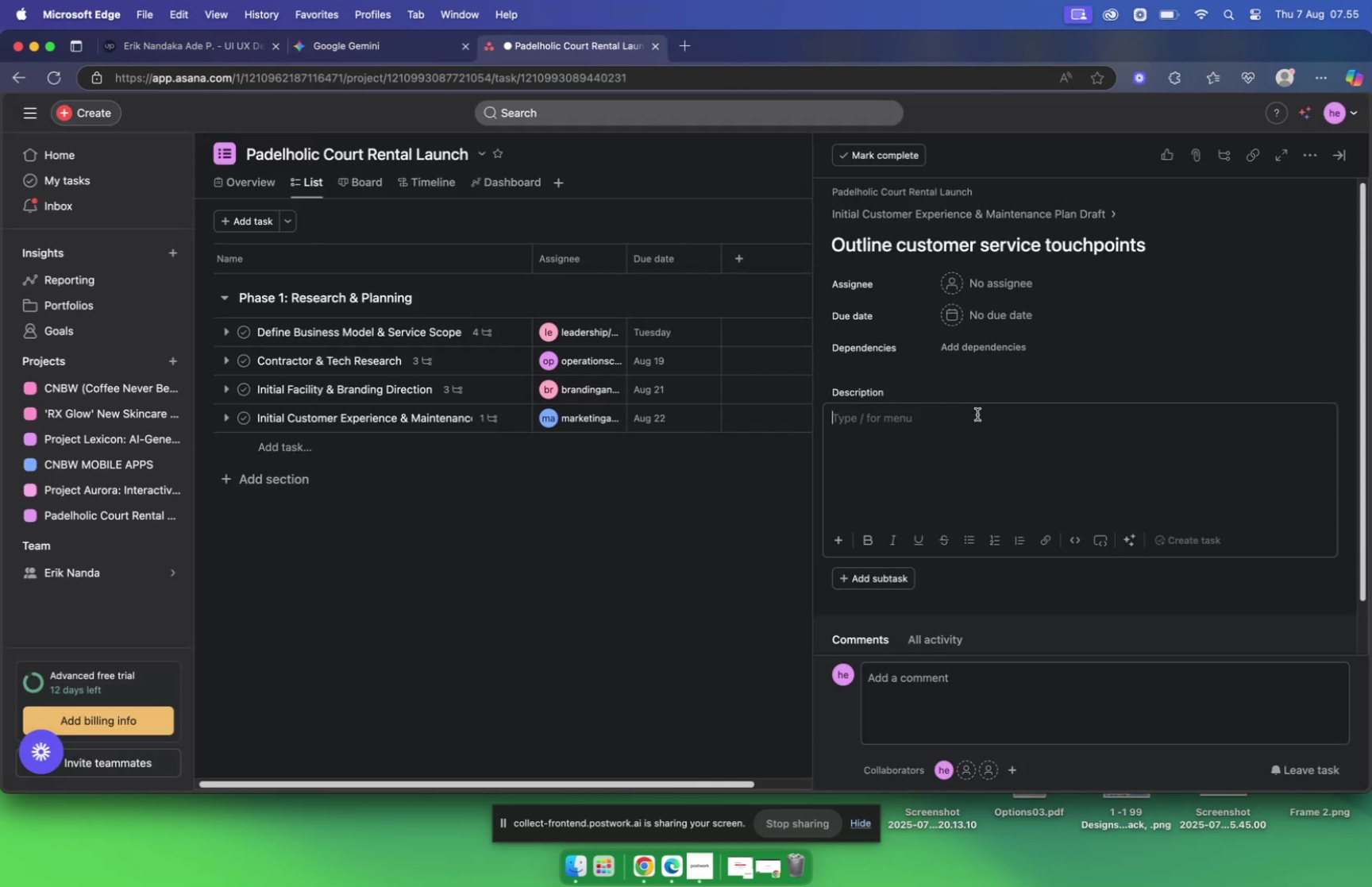 
key(Meta+V)
 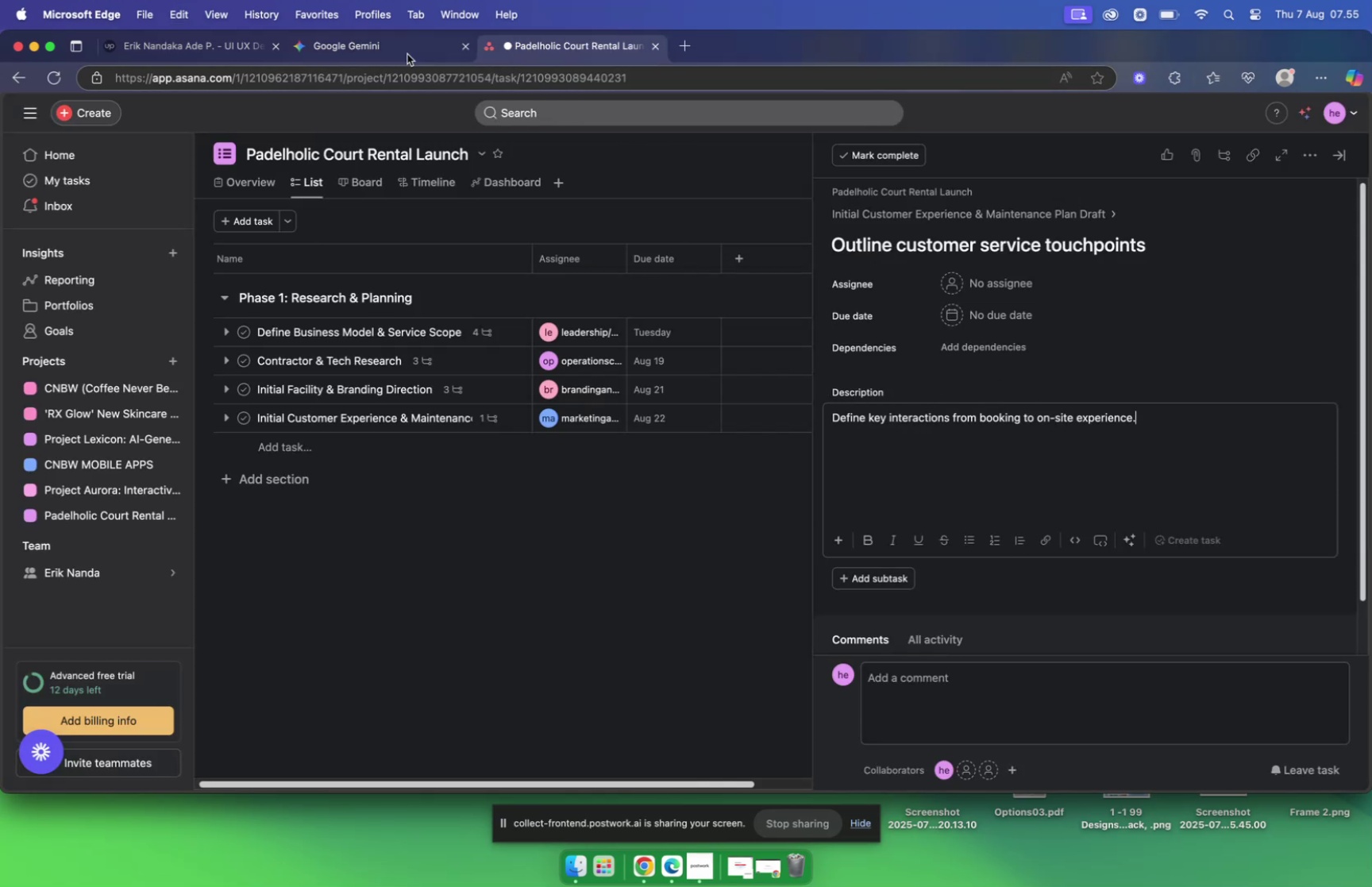 
left_click([395, 48])
 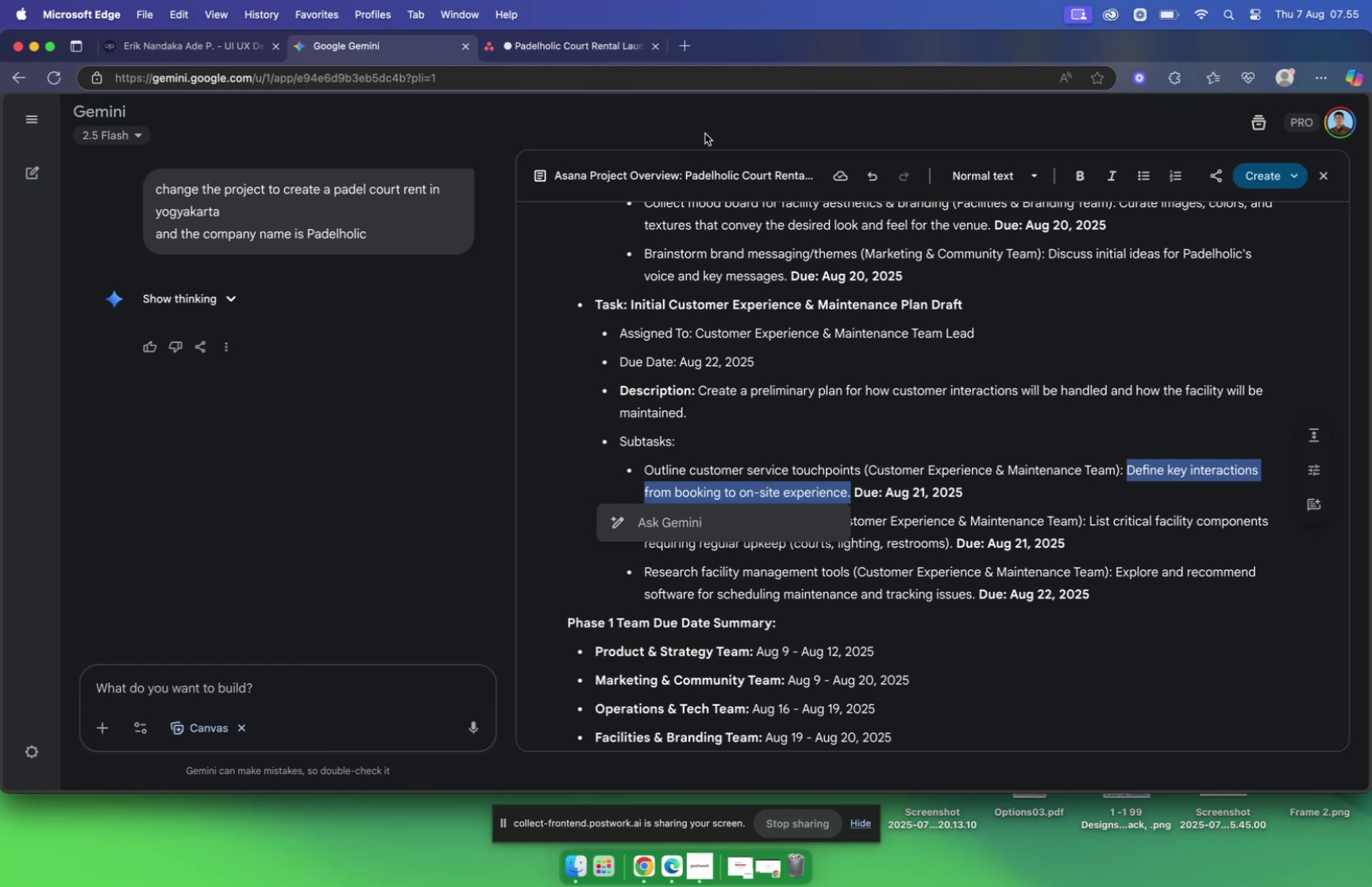 
wait(5.85)
 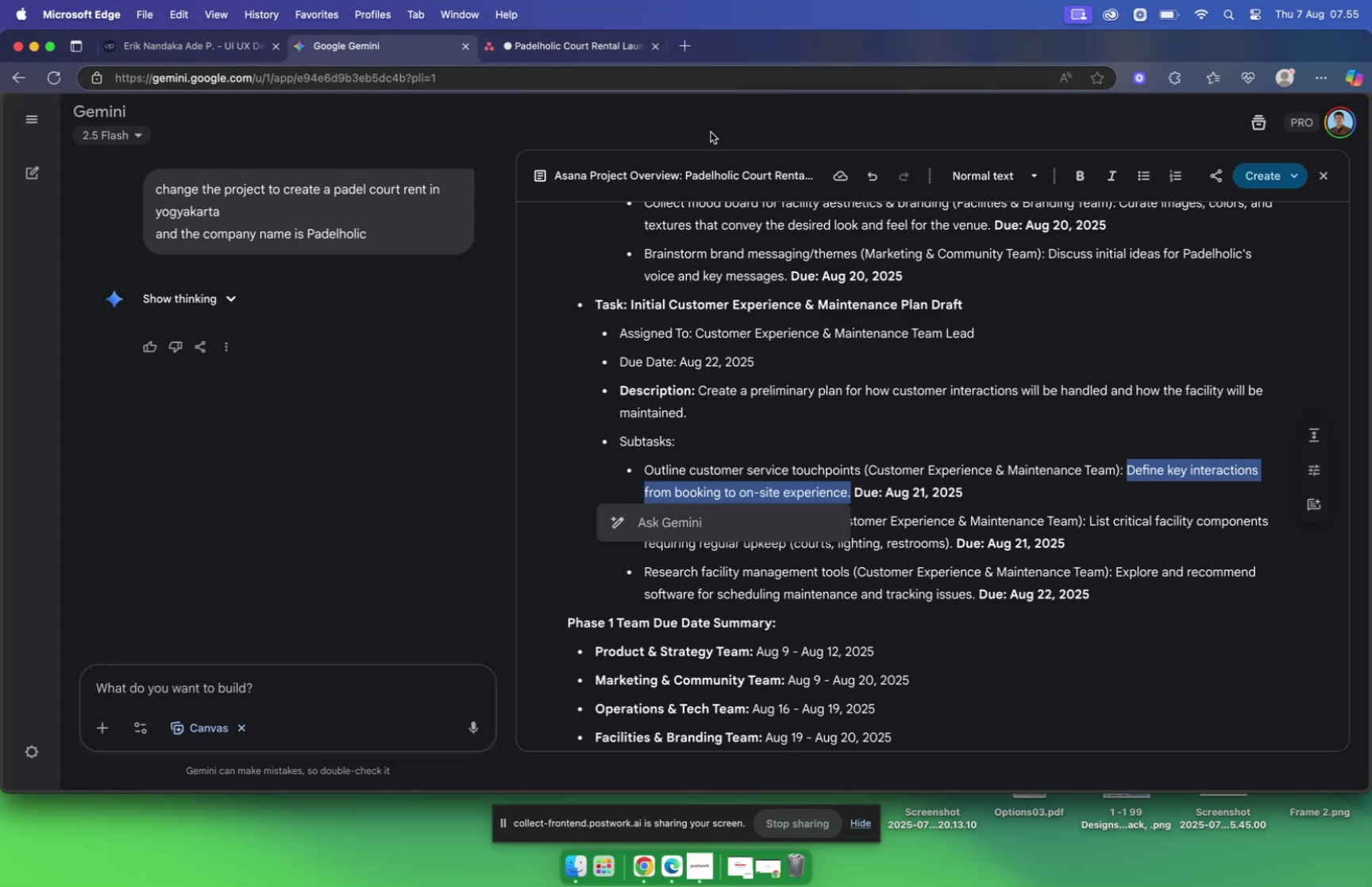 
left_click([528, 43])
 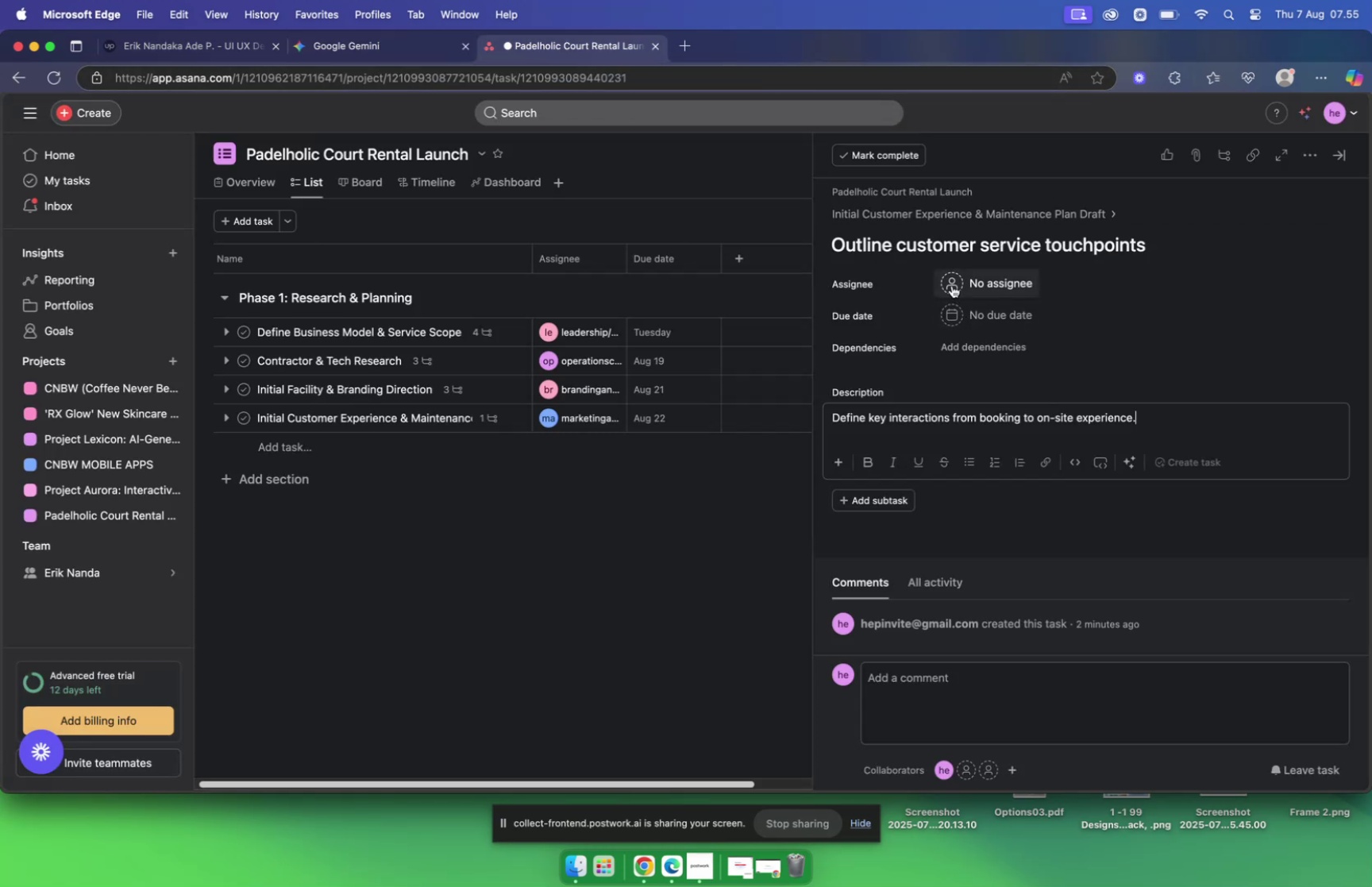 
left_click([949, 320])
 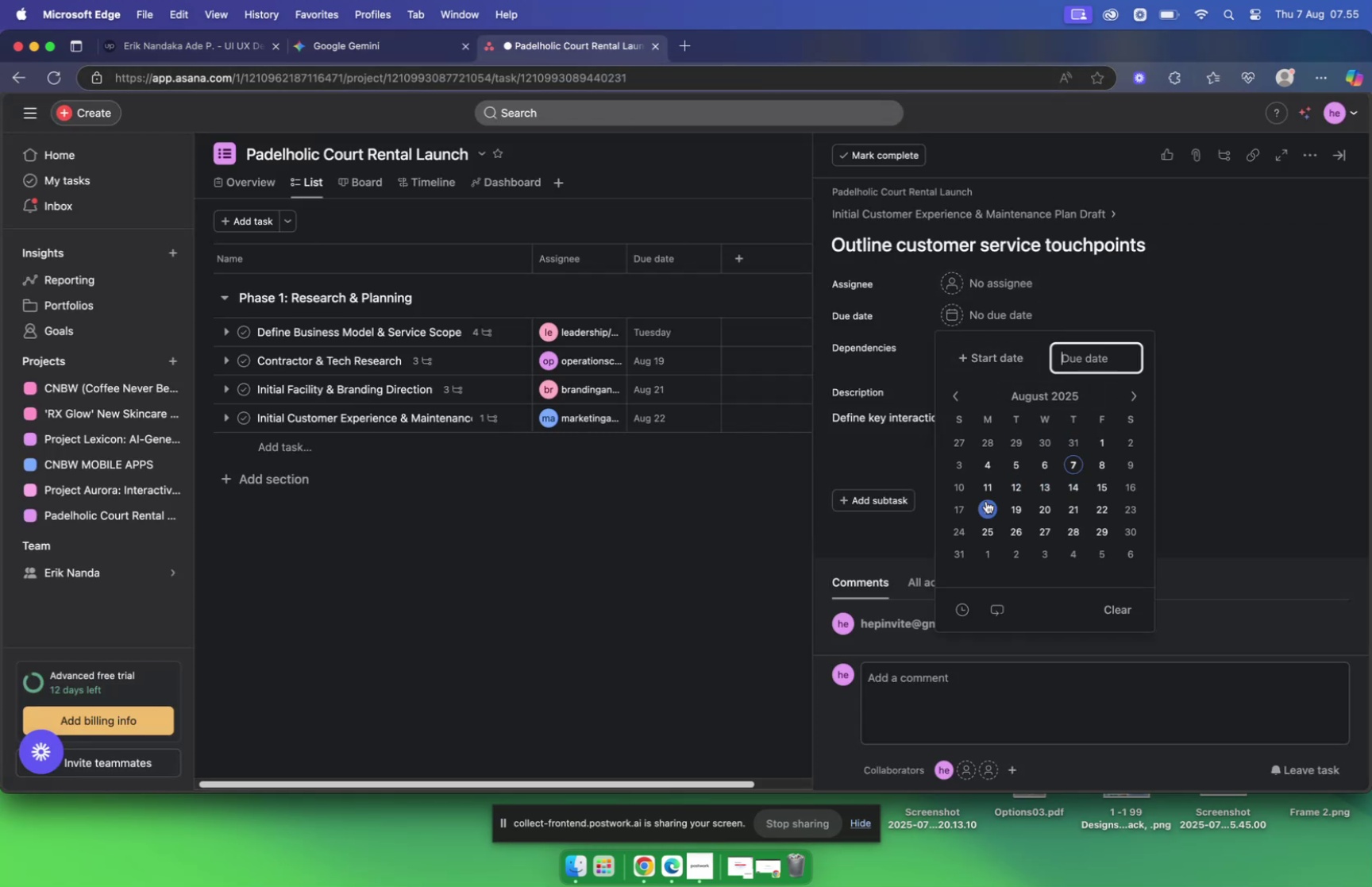 
left_click([1072, 507])
 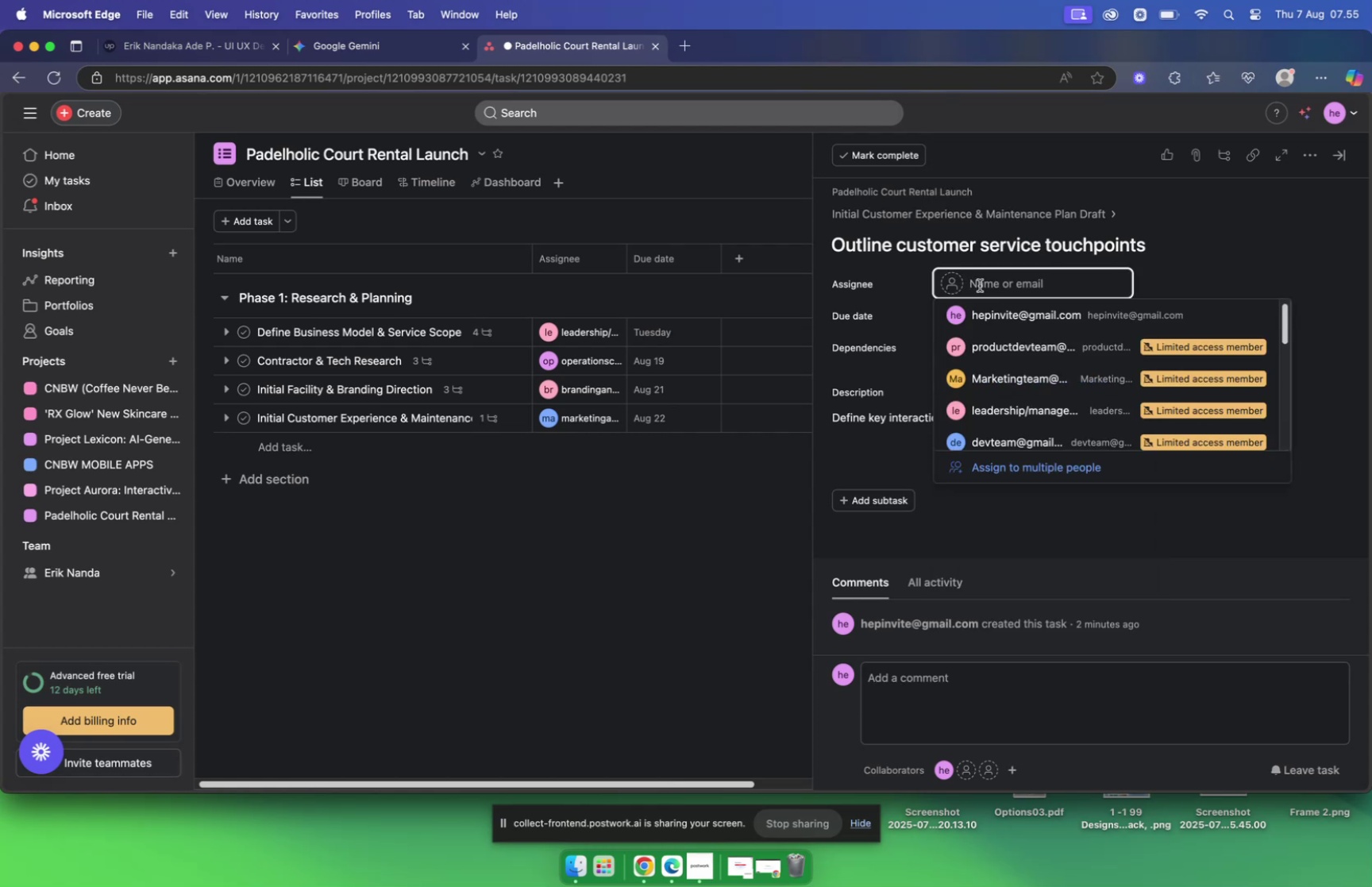 
wait(7.86)
 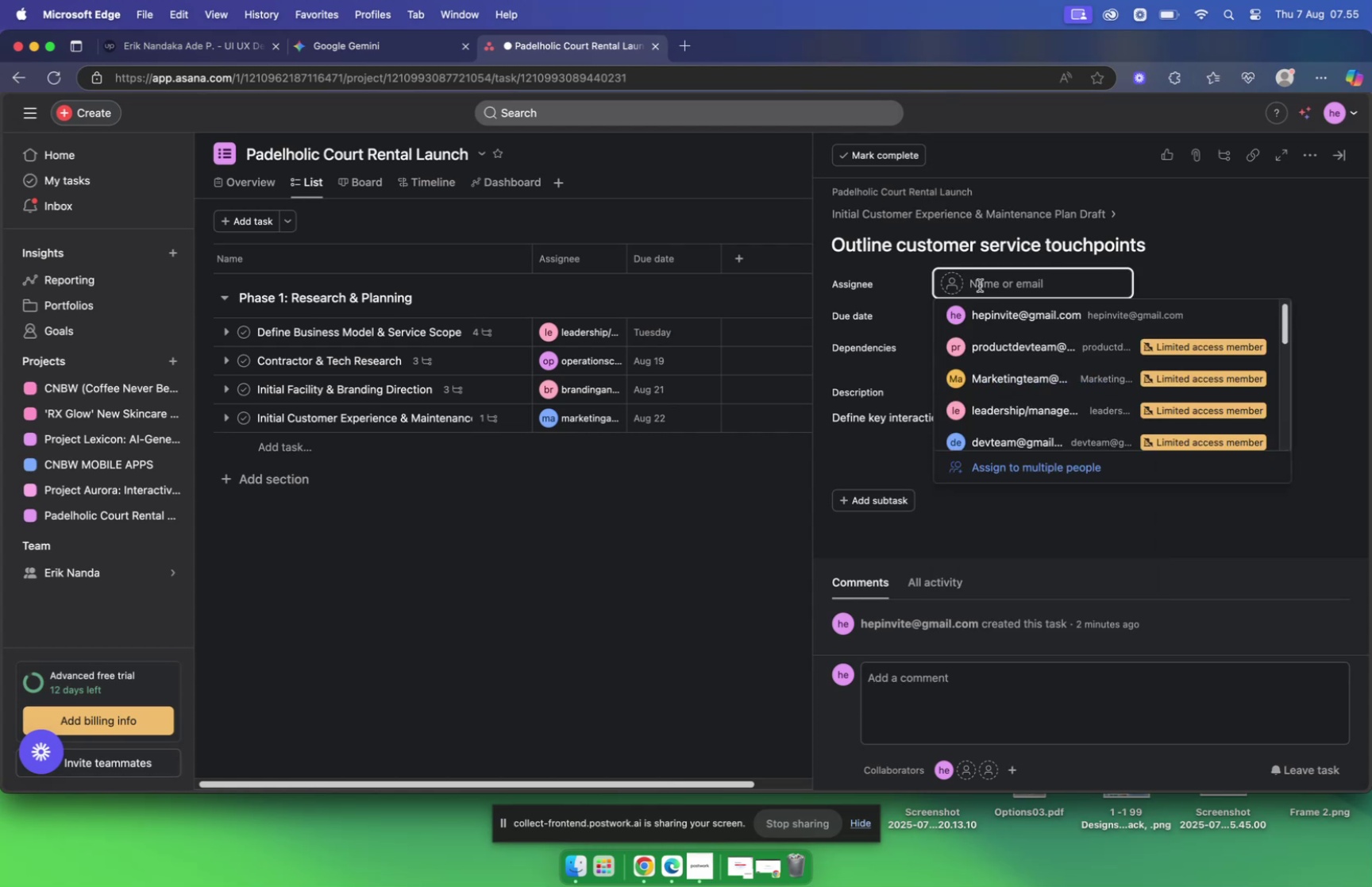 
type(mar)
 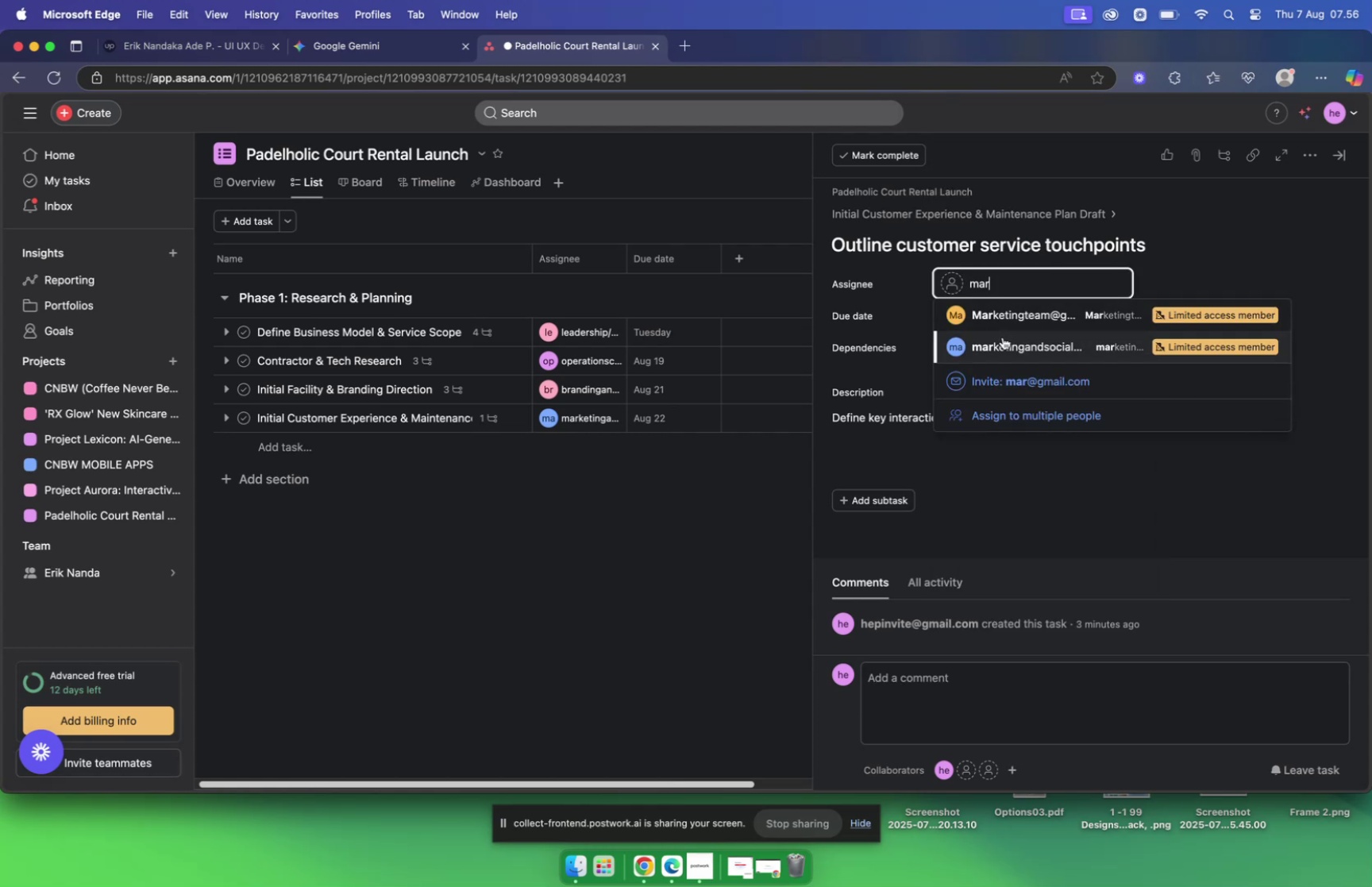 
left_click([1008, 347])
 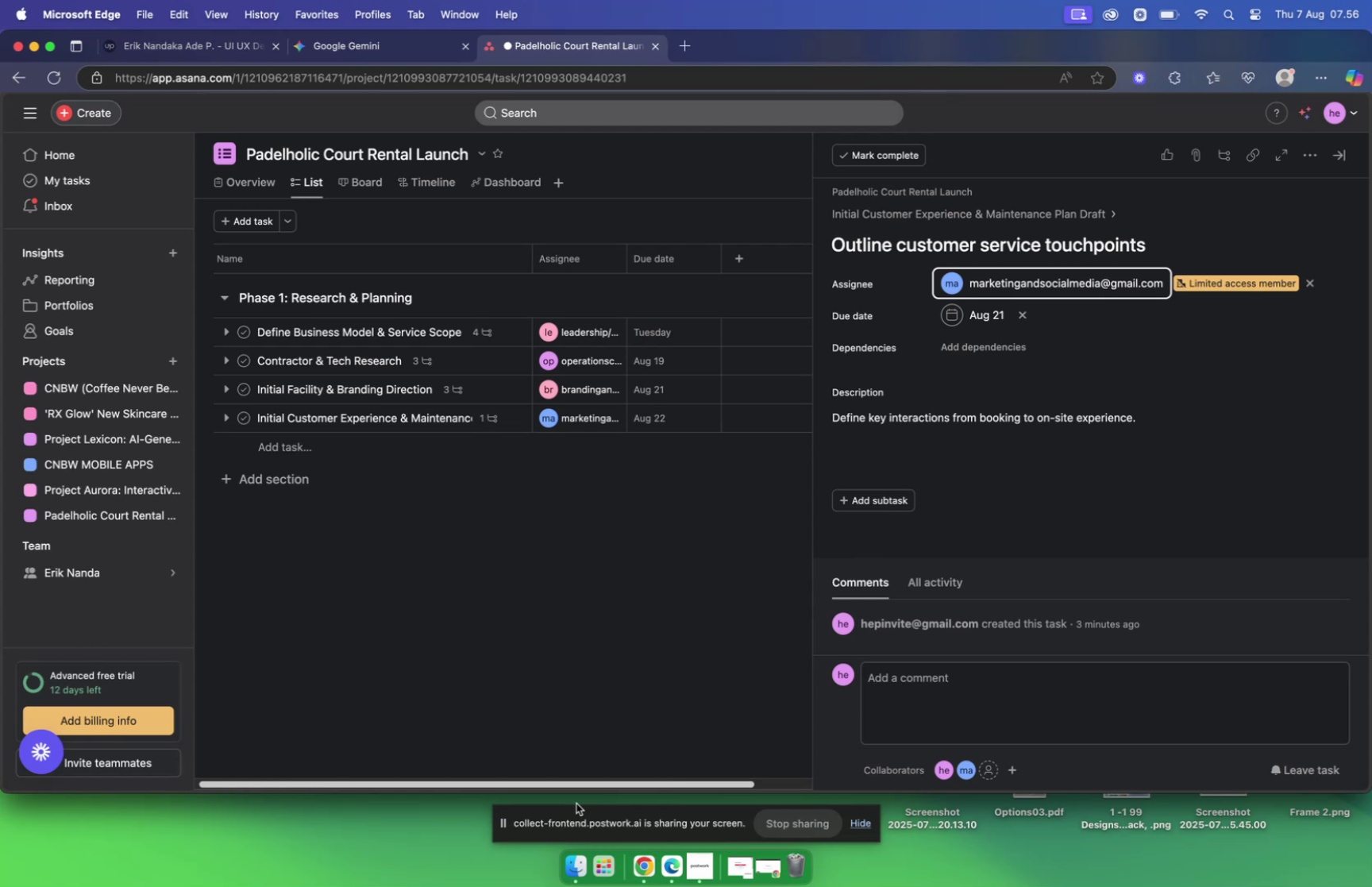 
wait(32.42)
 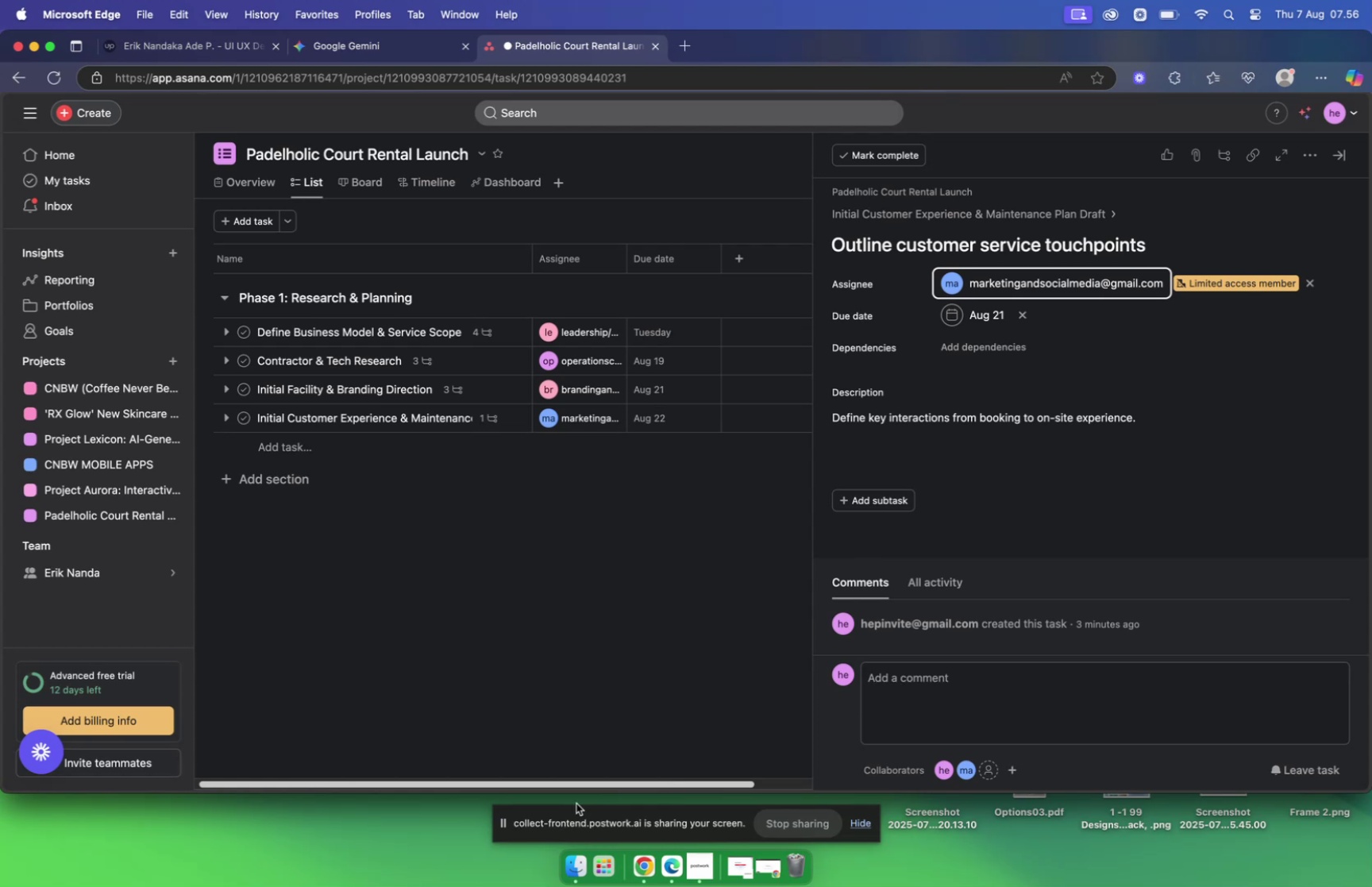 
scroll: coordinate [894, 540], scroll_direction: down, amount: 2.0
 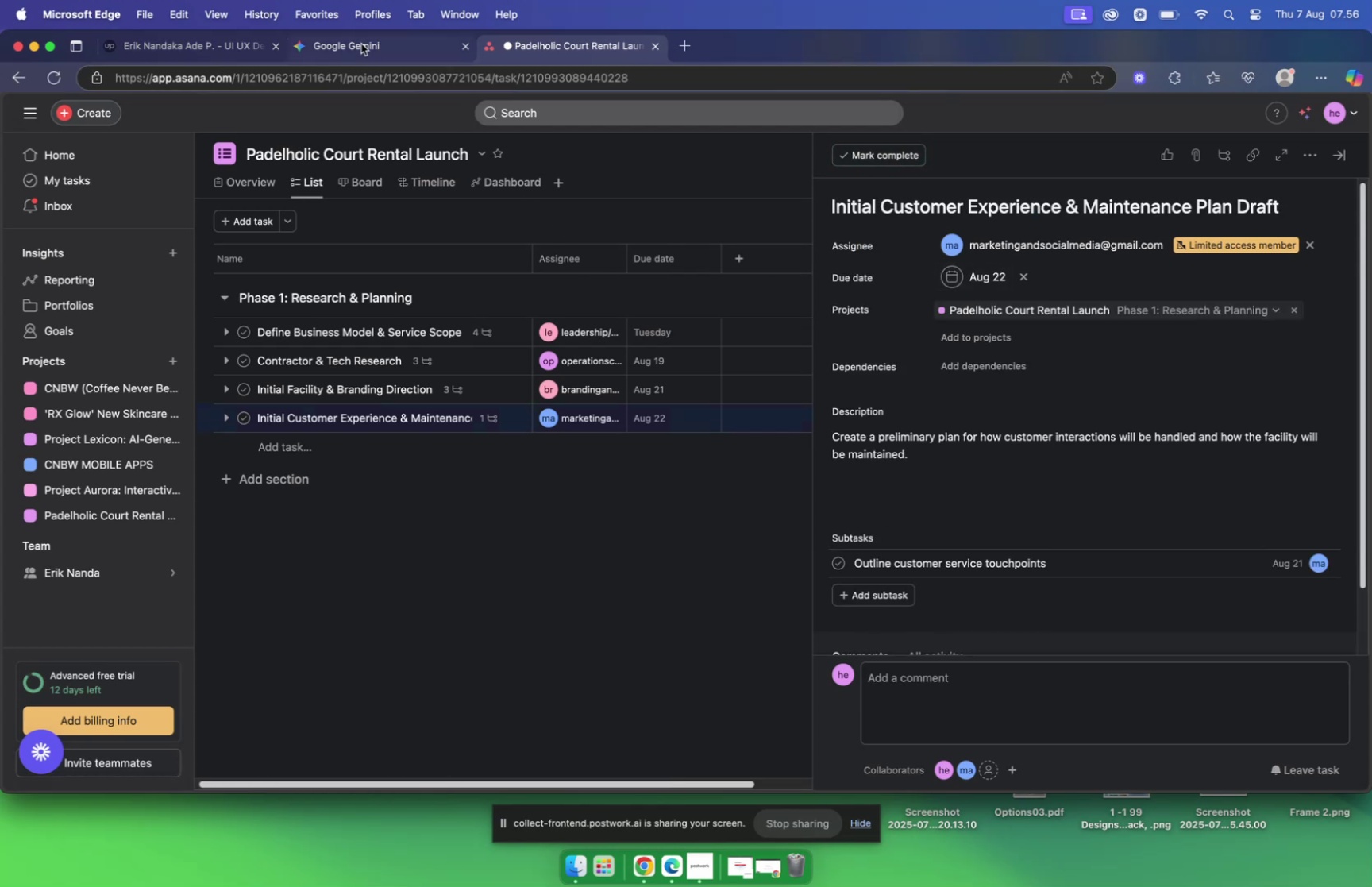 
wait(5.74)
 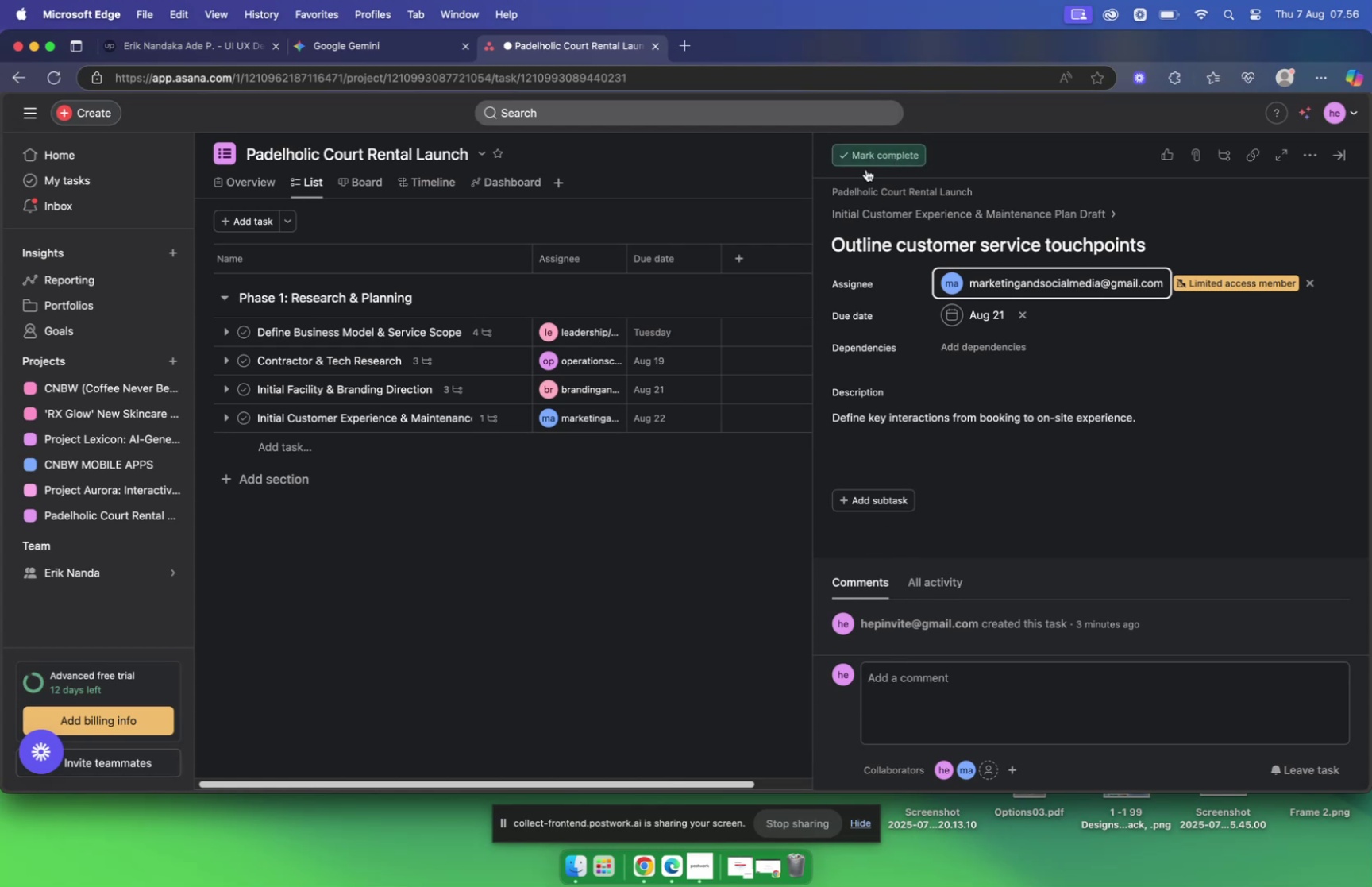 
left_click([970, 503])
 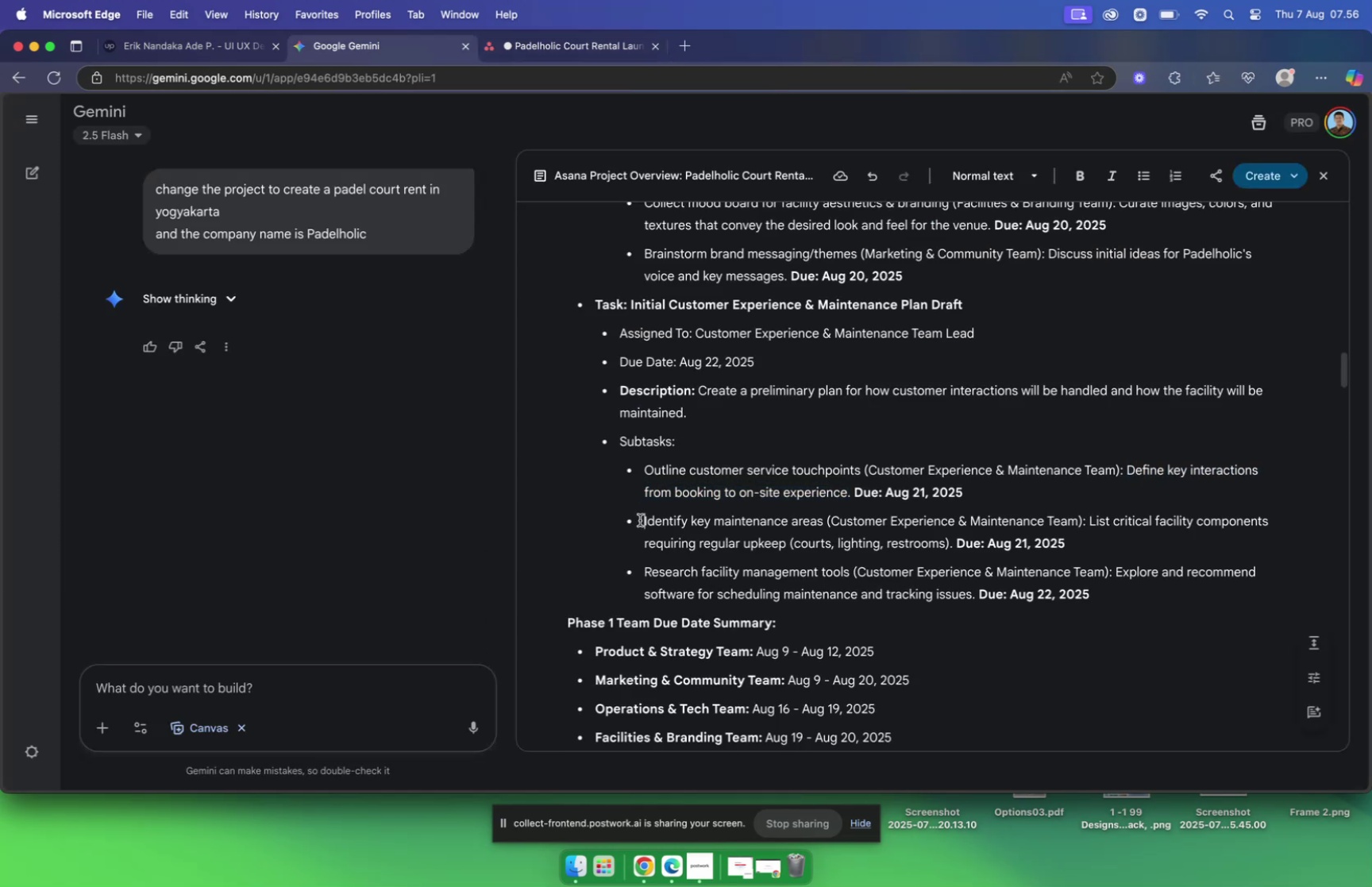 
left_click_drag(start_coordinate=[642, 519], to_coordinate=[821, 522])
 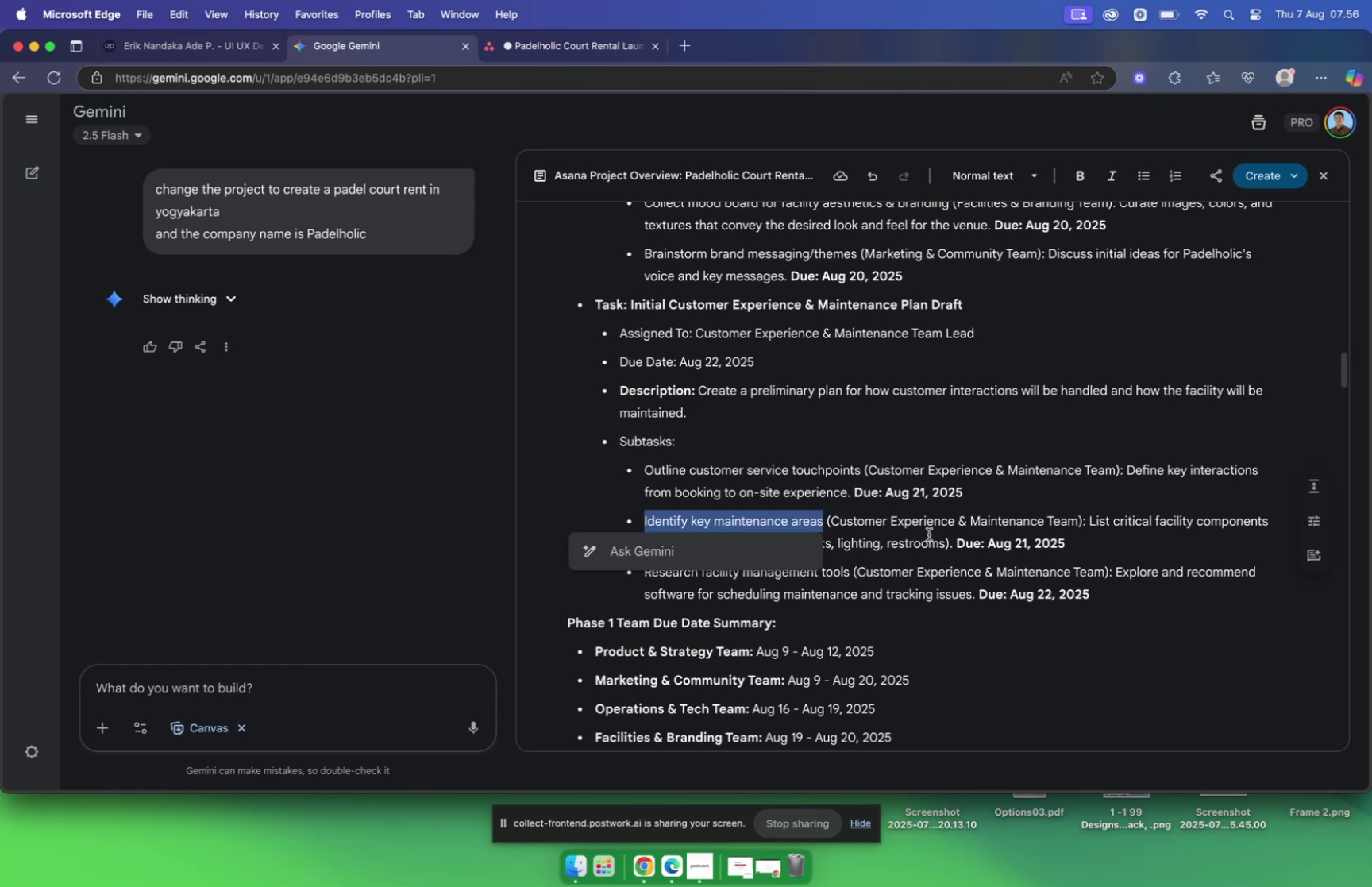 
key(Meta+C)
 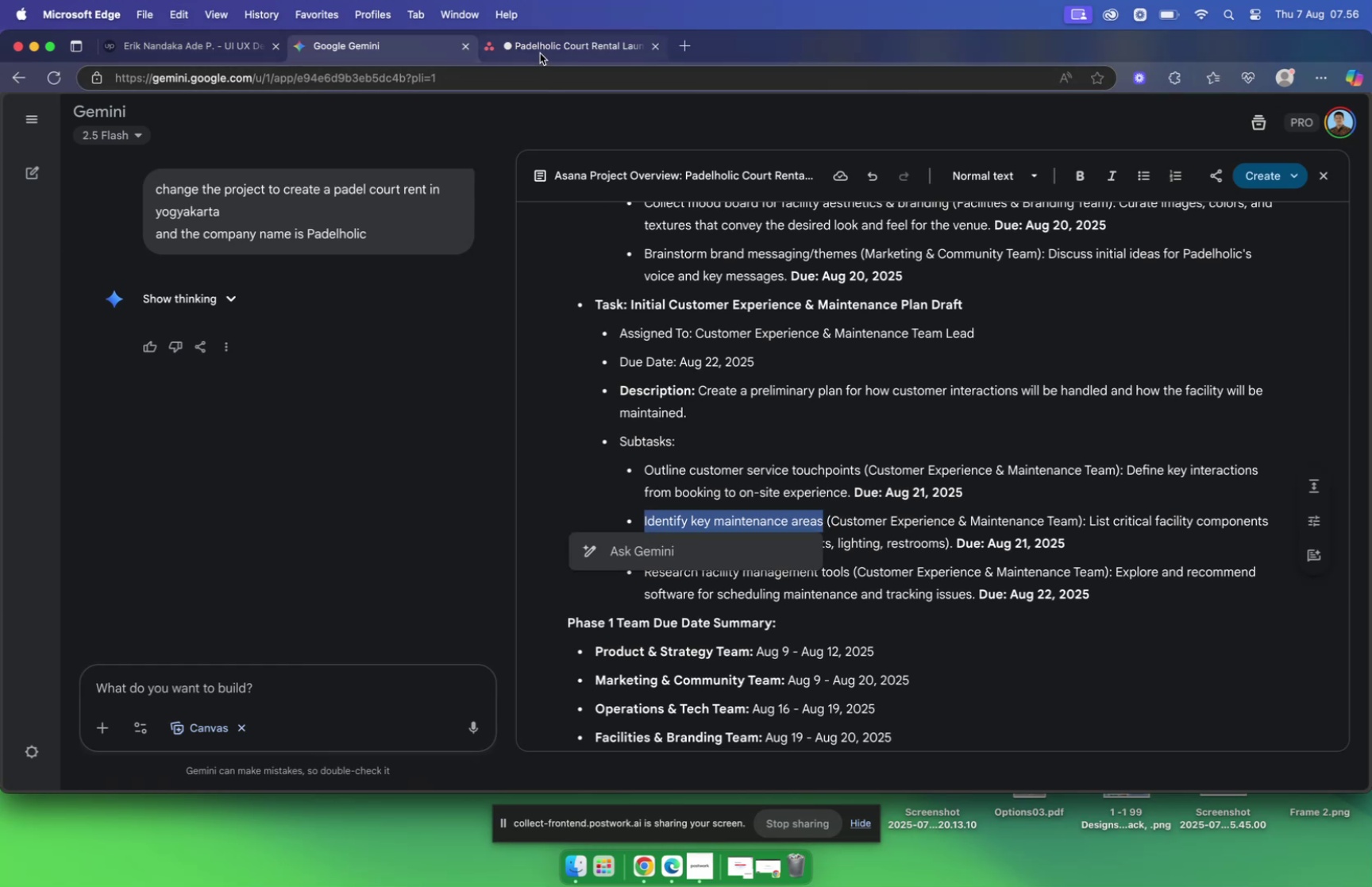 
left_click([541, 52])
 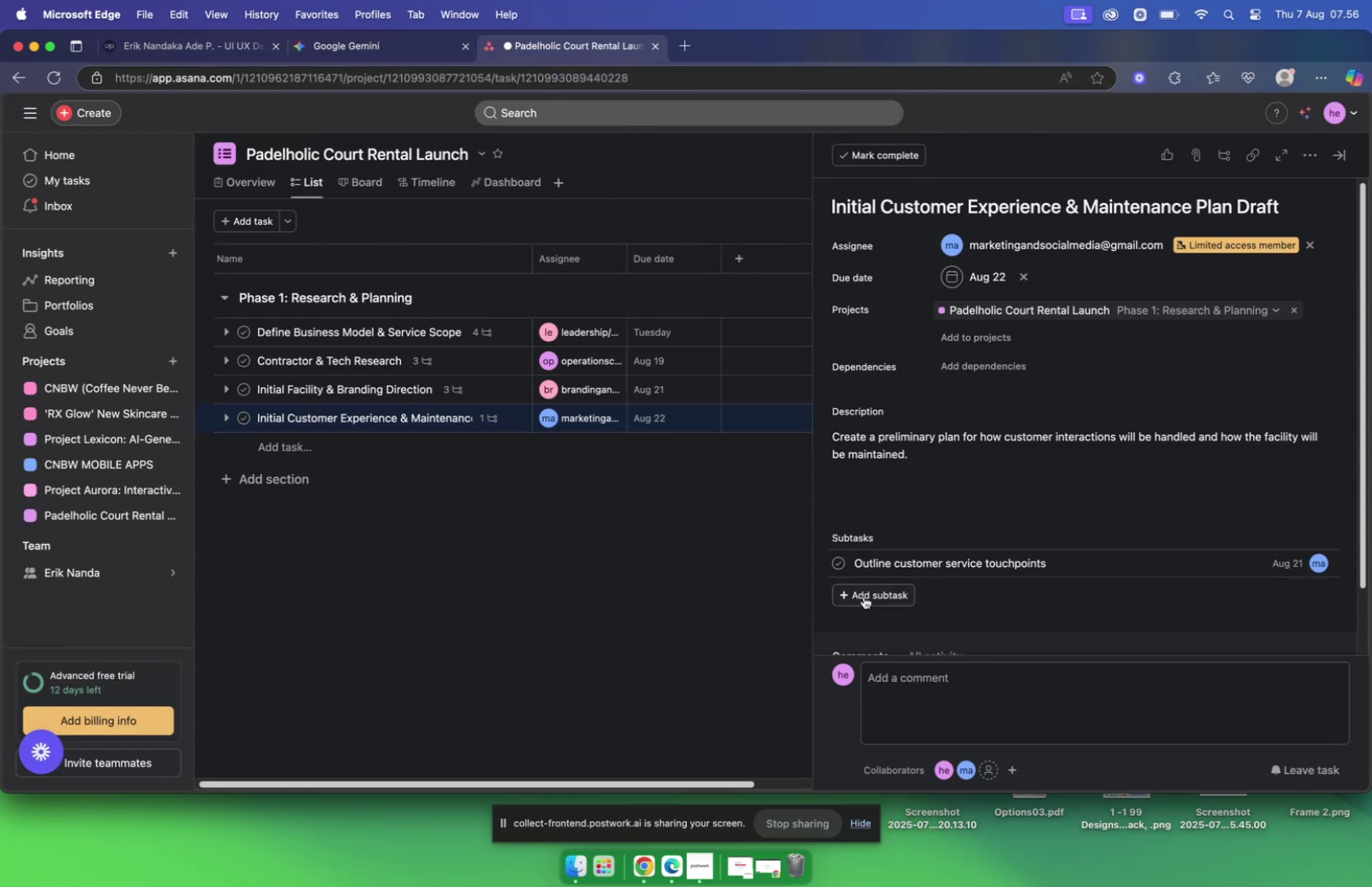 
left_click([865, 596])
 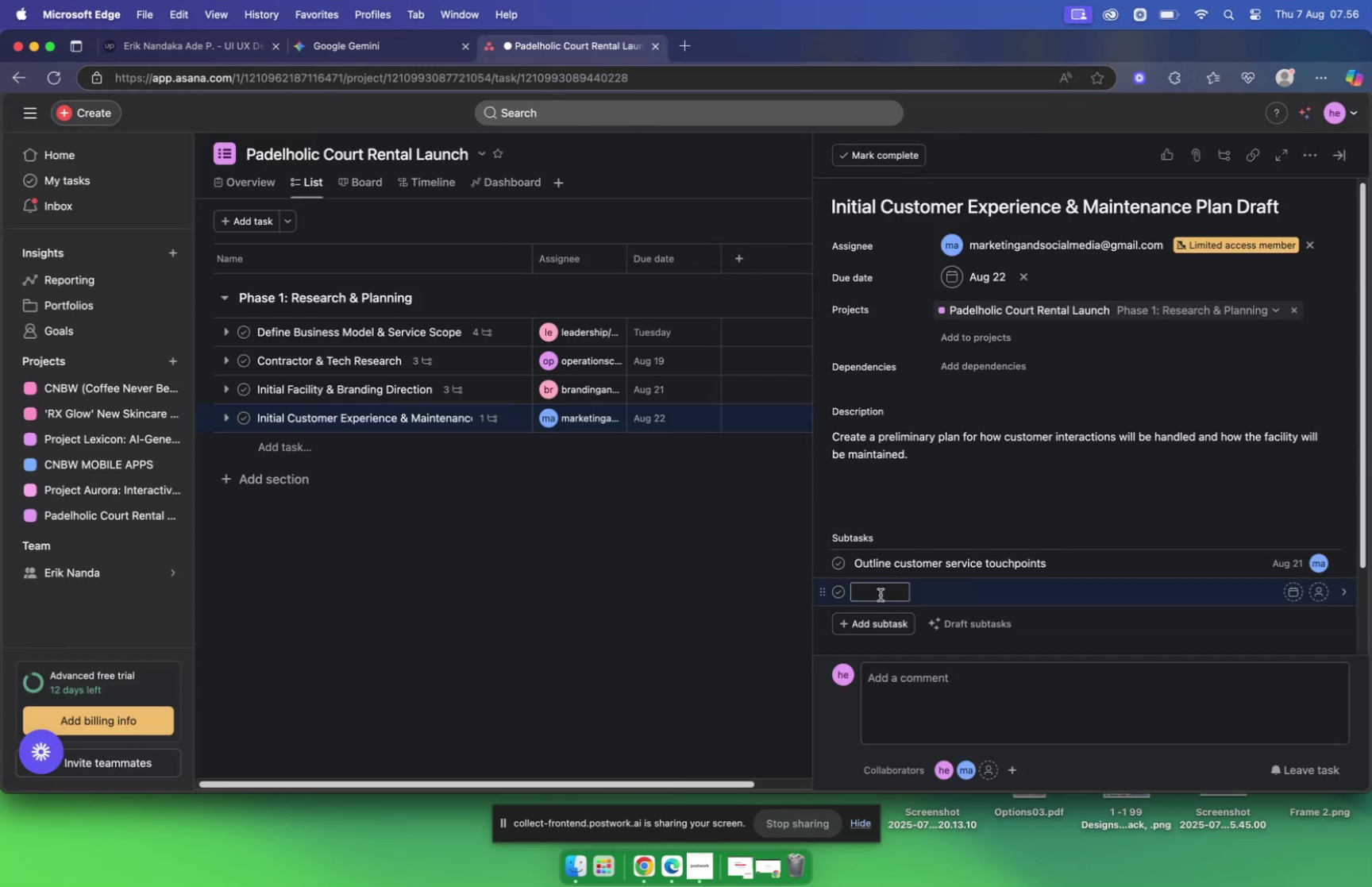 
key(Meta+V)
 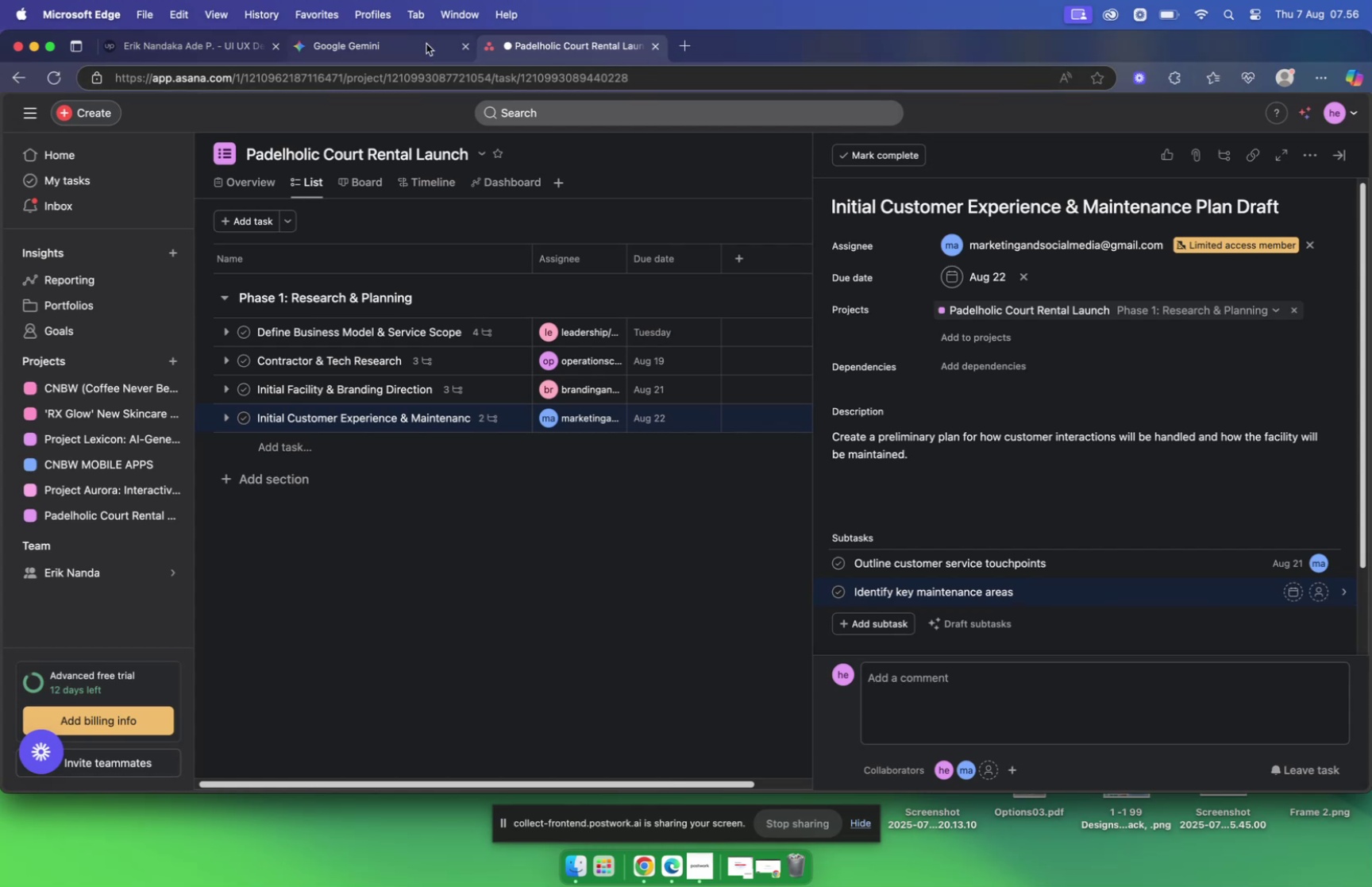 
left_click([561, 43])
 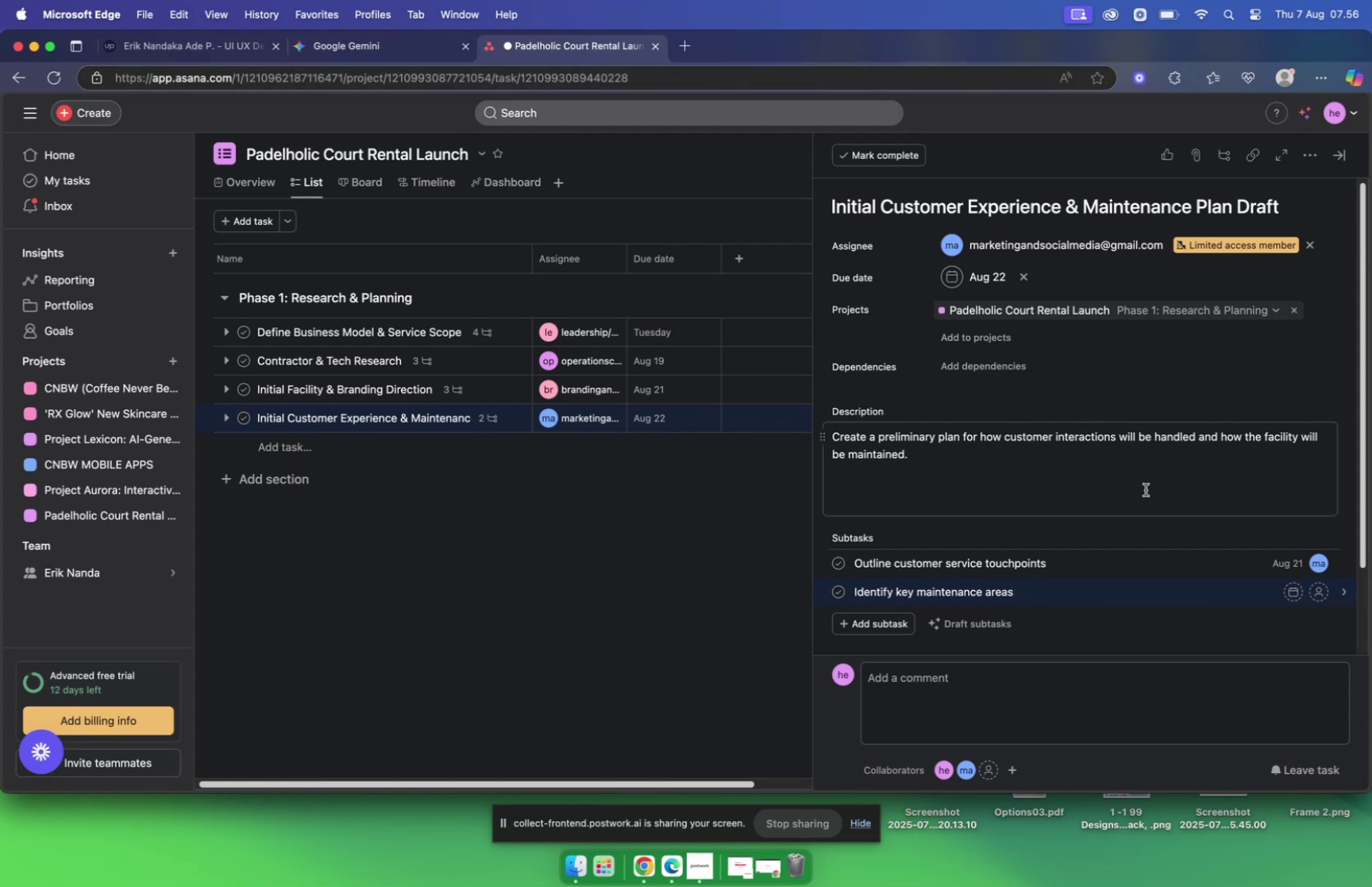 
wait(8.14)
 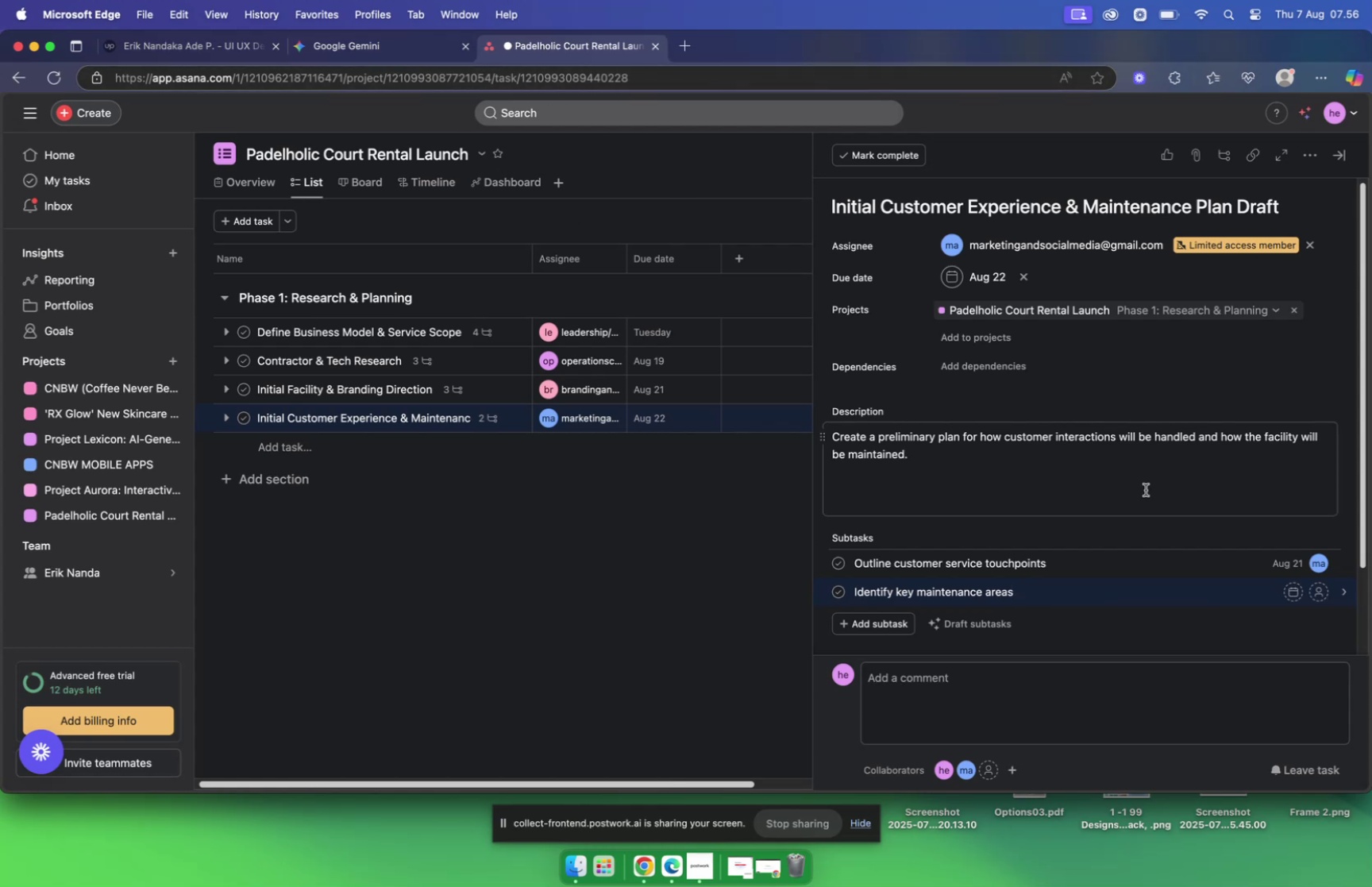 
left_click([1324, 593])
 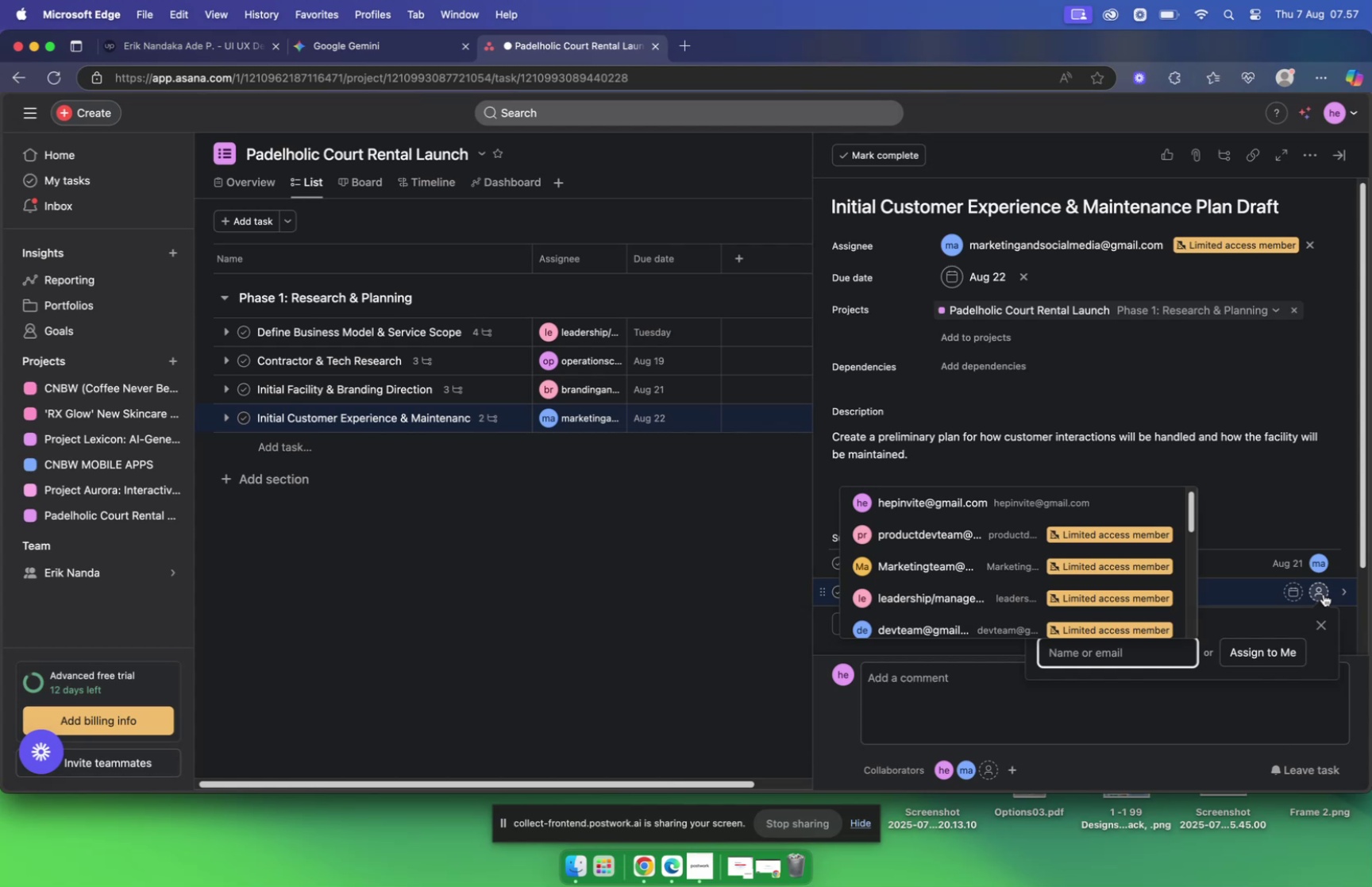 
type(mar)
 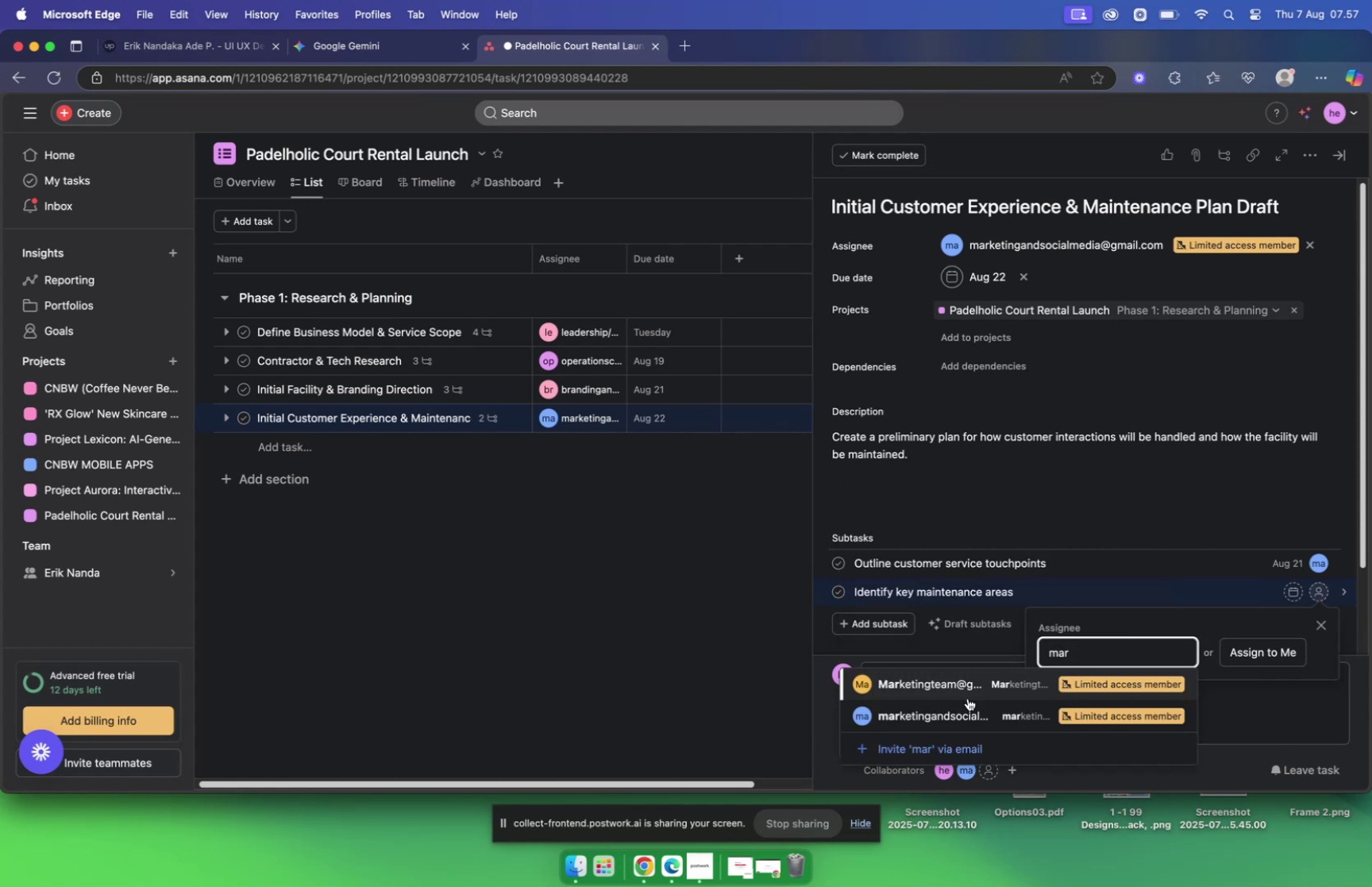 
left_click([964, 713])
 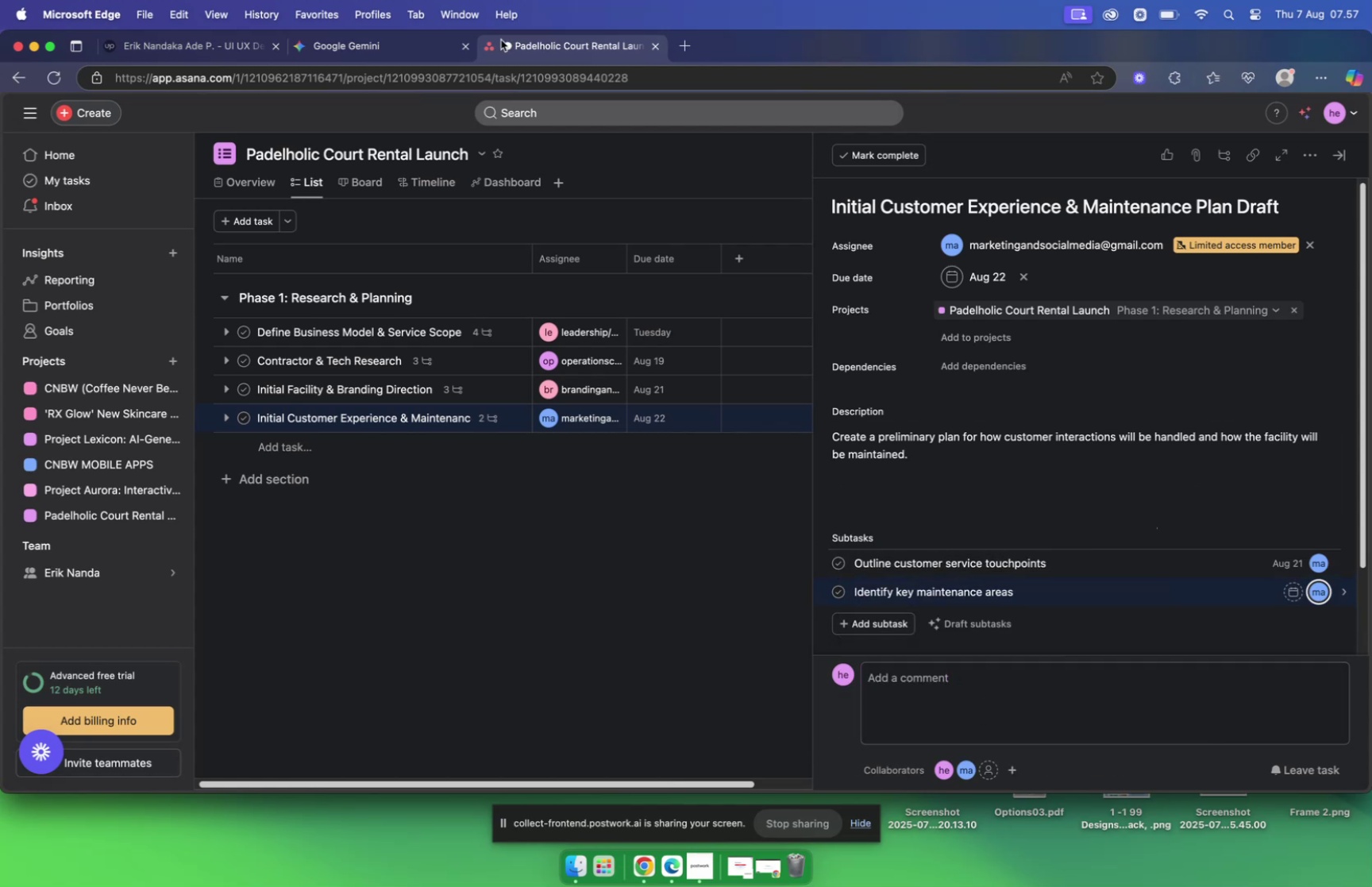 
left_click([379, 44])
 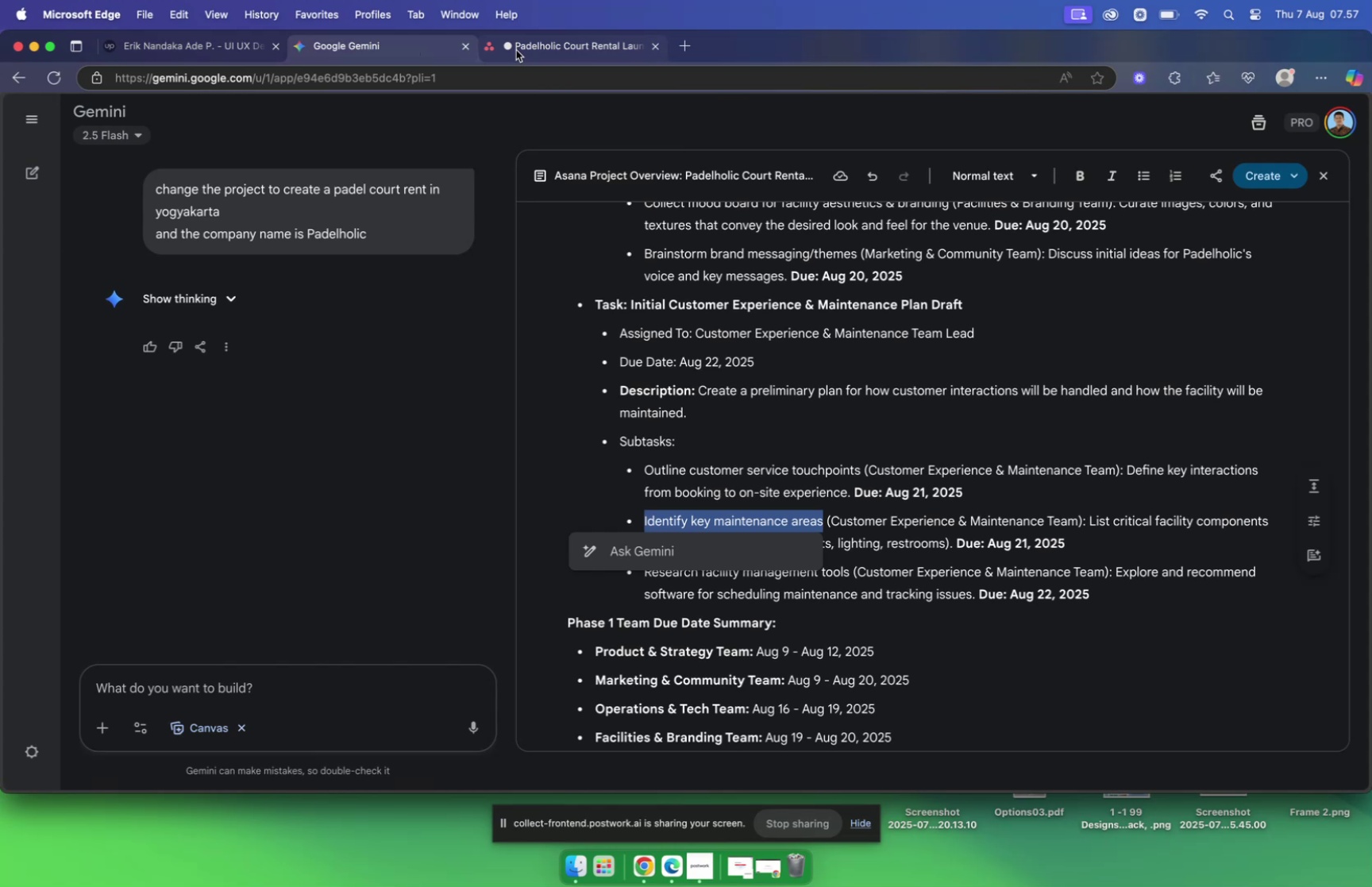 
left_click([516, 50])
 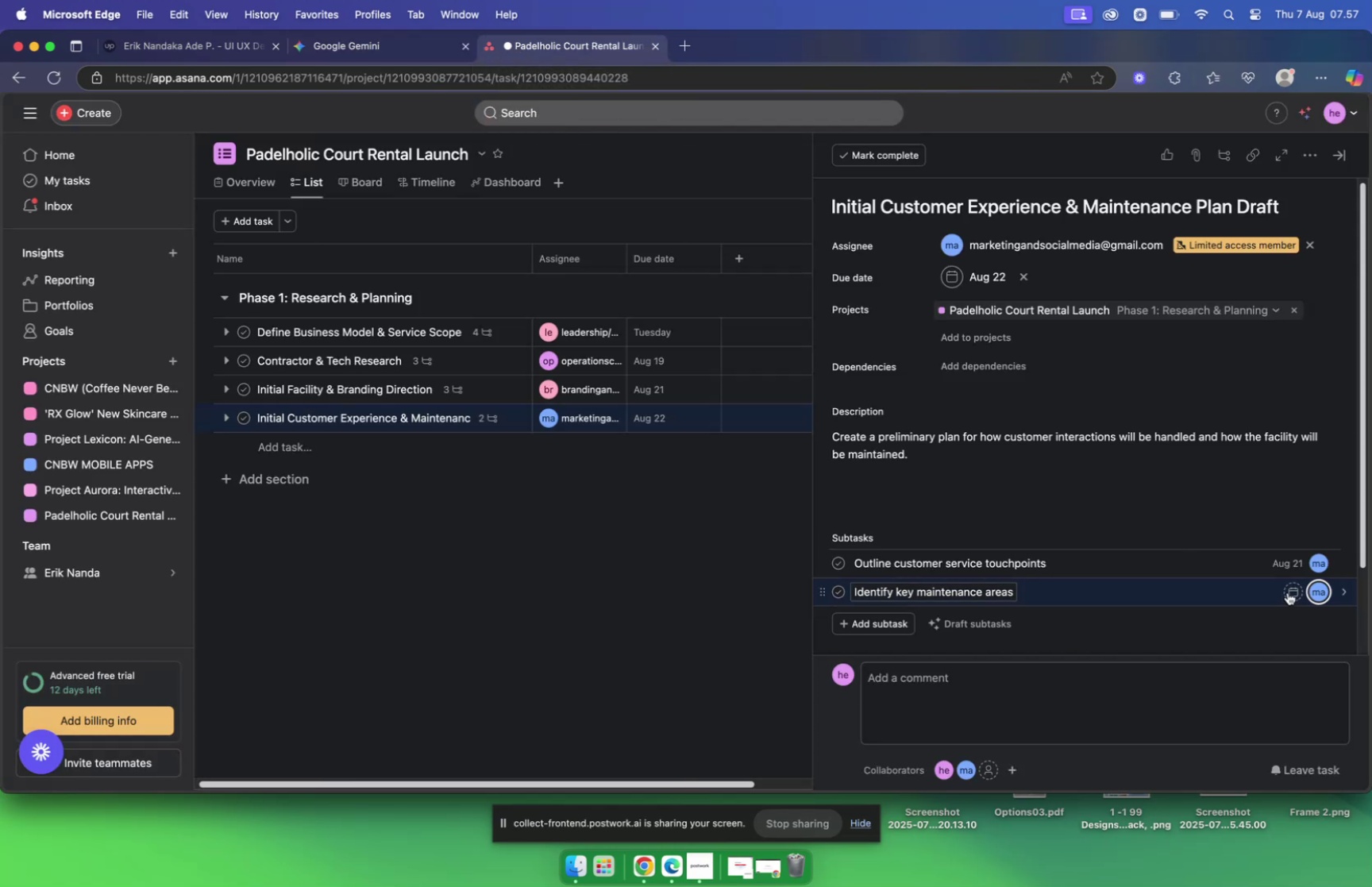 
left_click([1288, 592])
 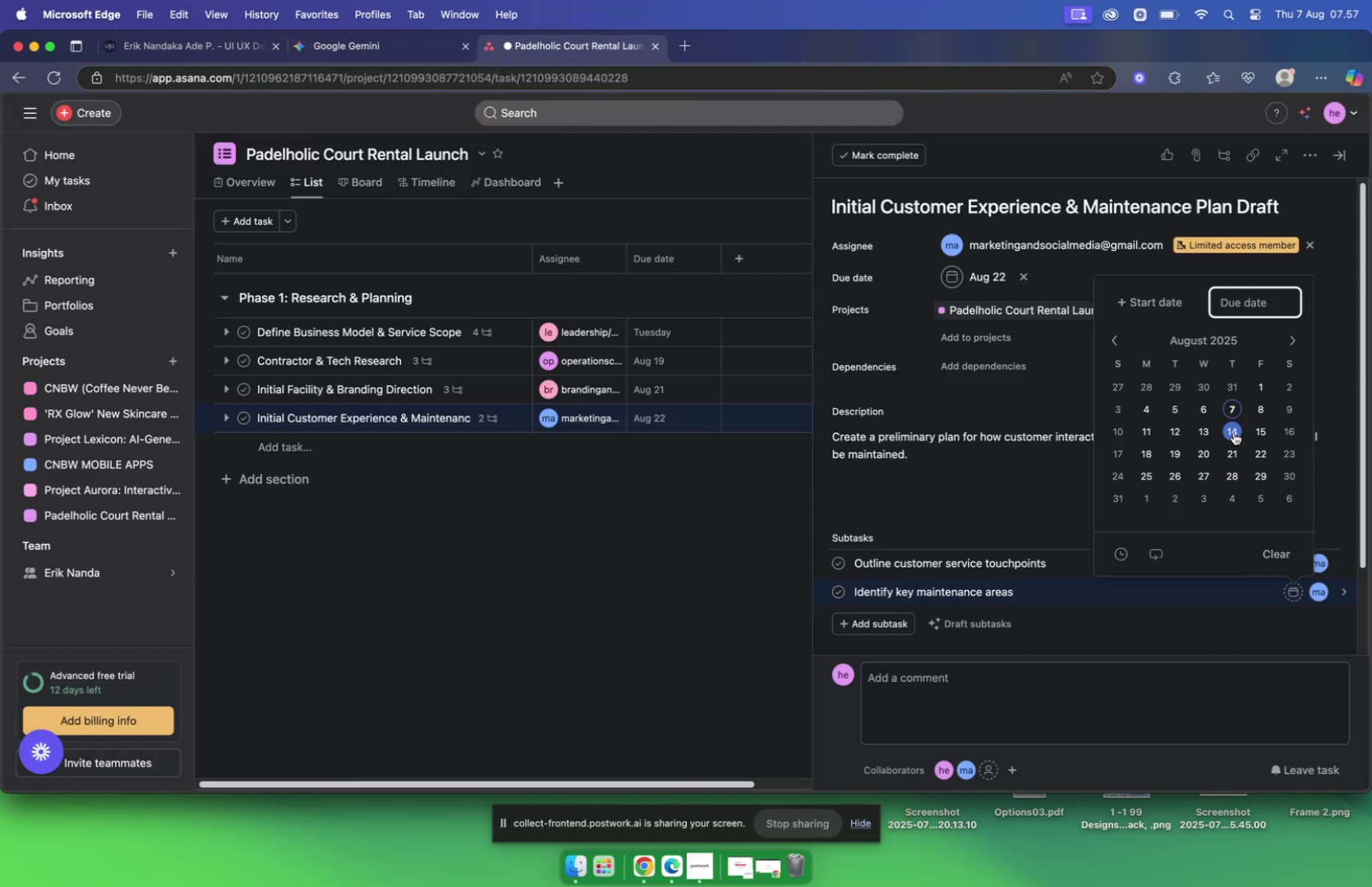 
left_click([1232, 485])
 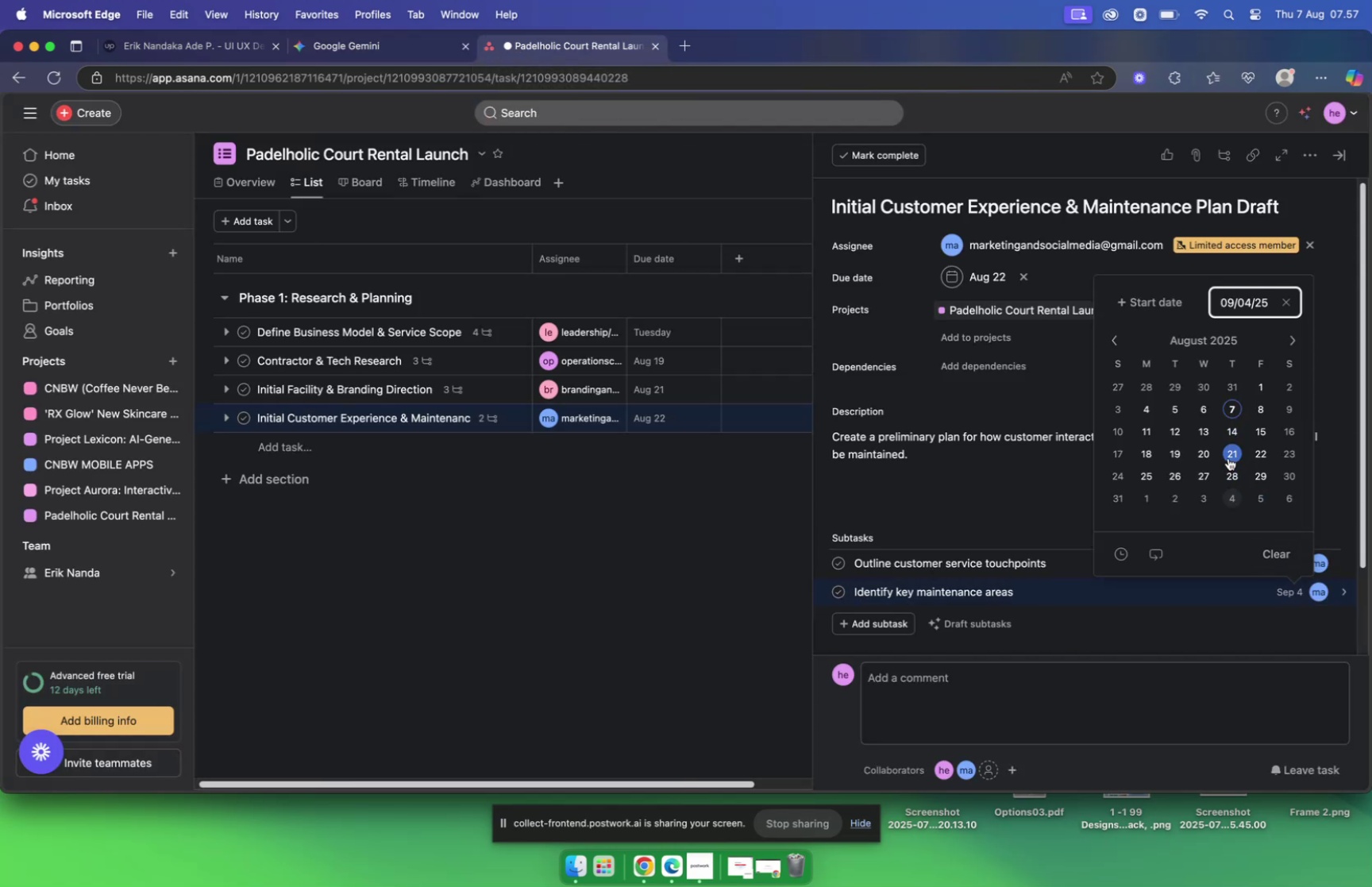 
left_click([1229, 455])
 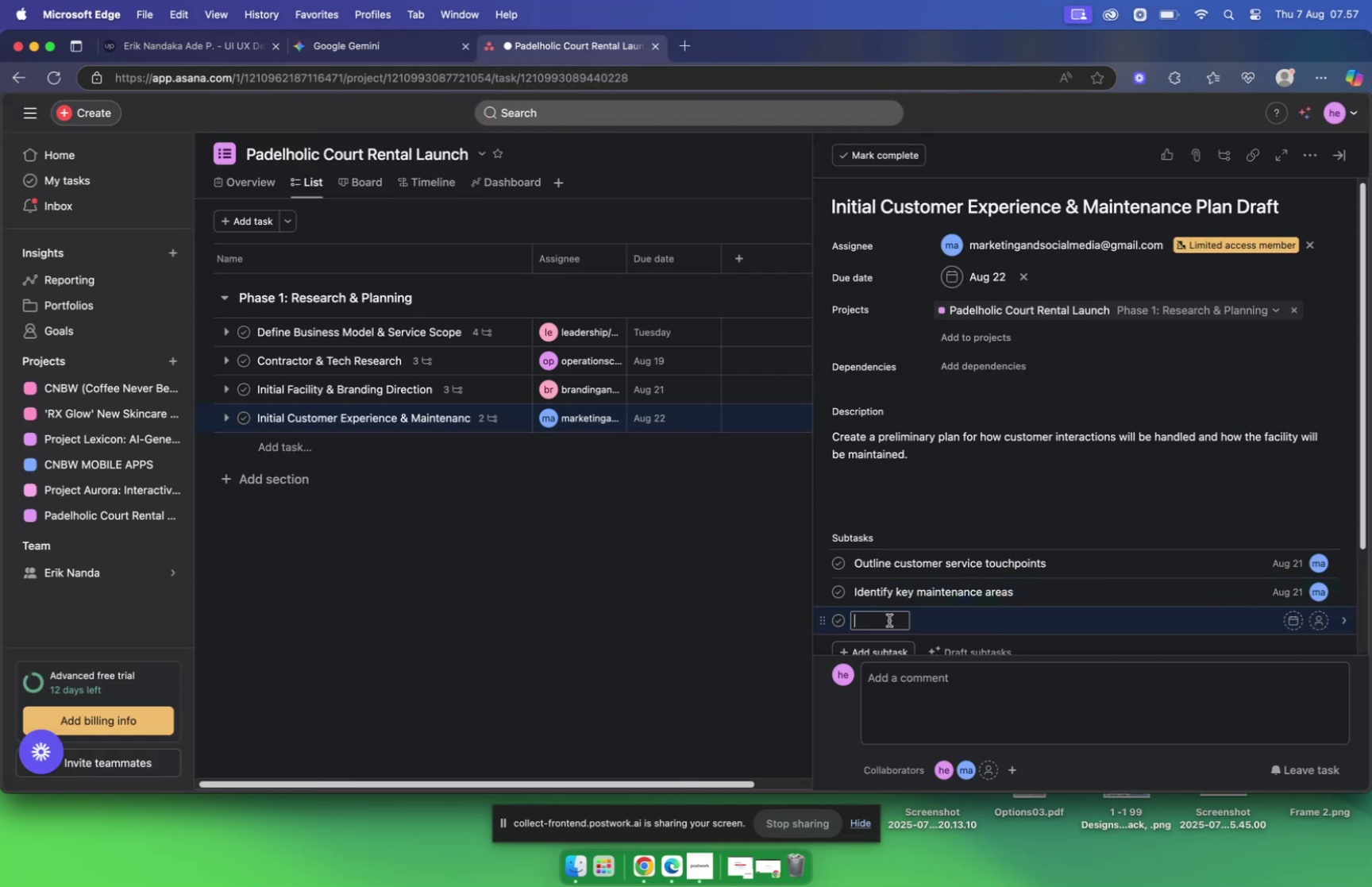 
left_click([1069, 594])
 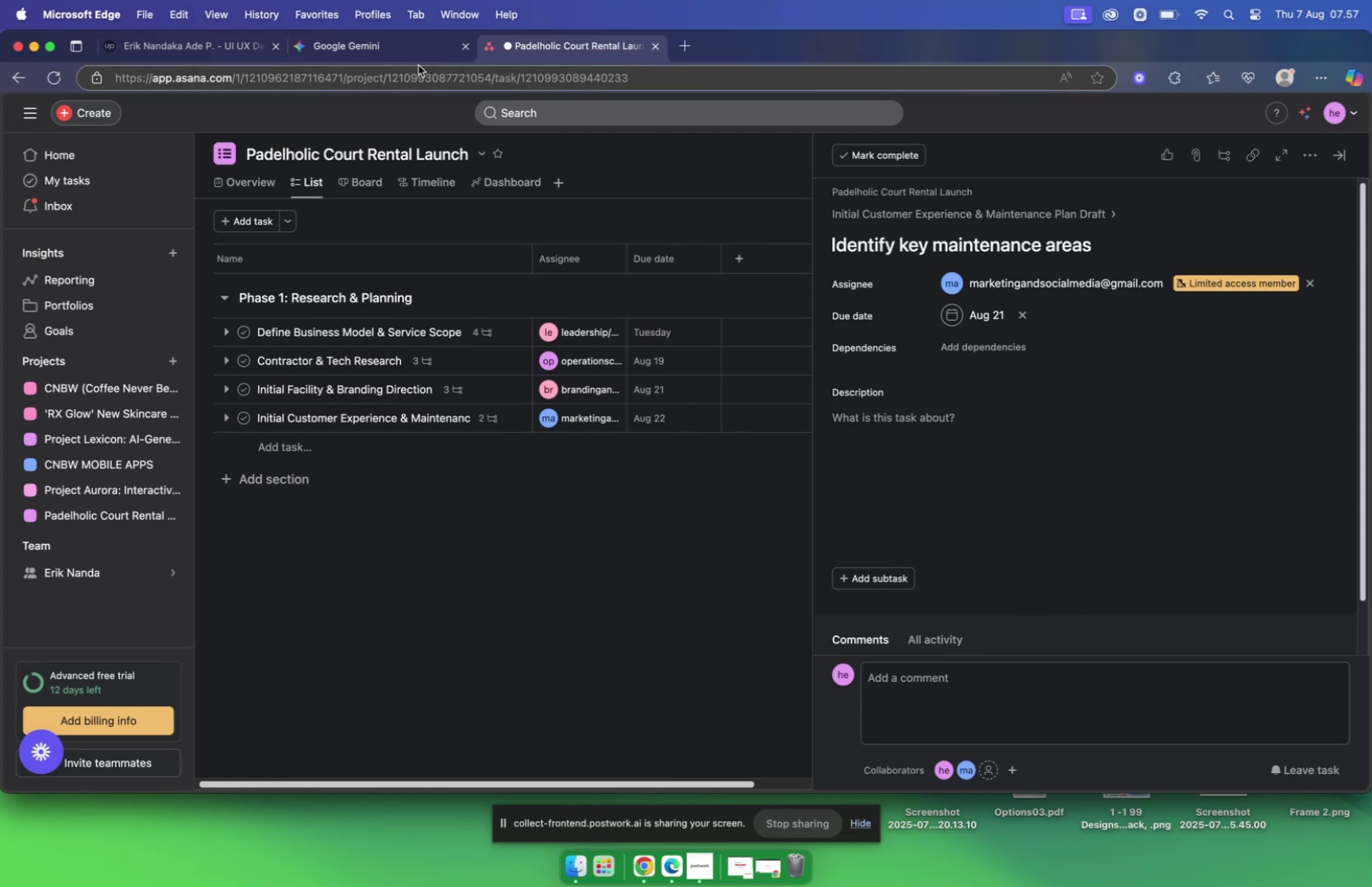 
left_click([407, 54])
 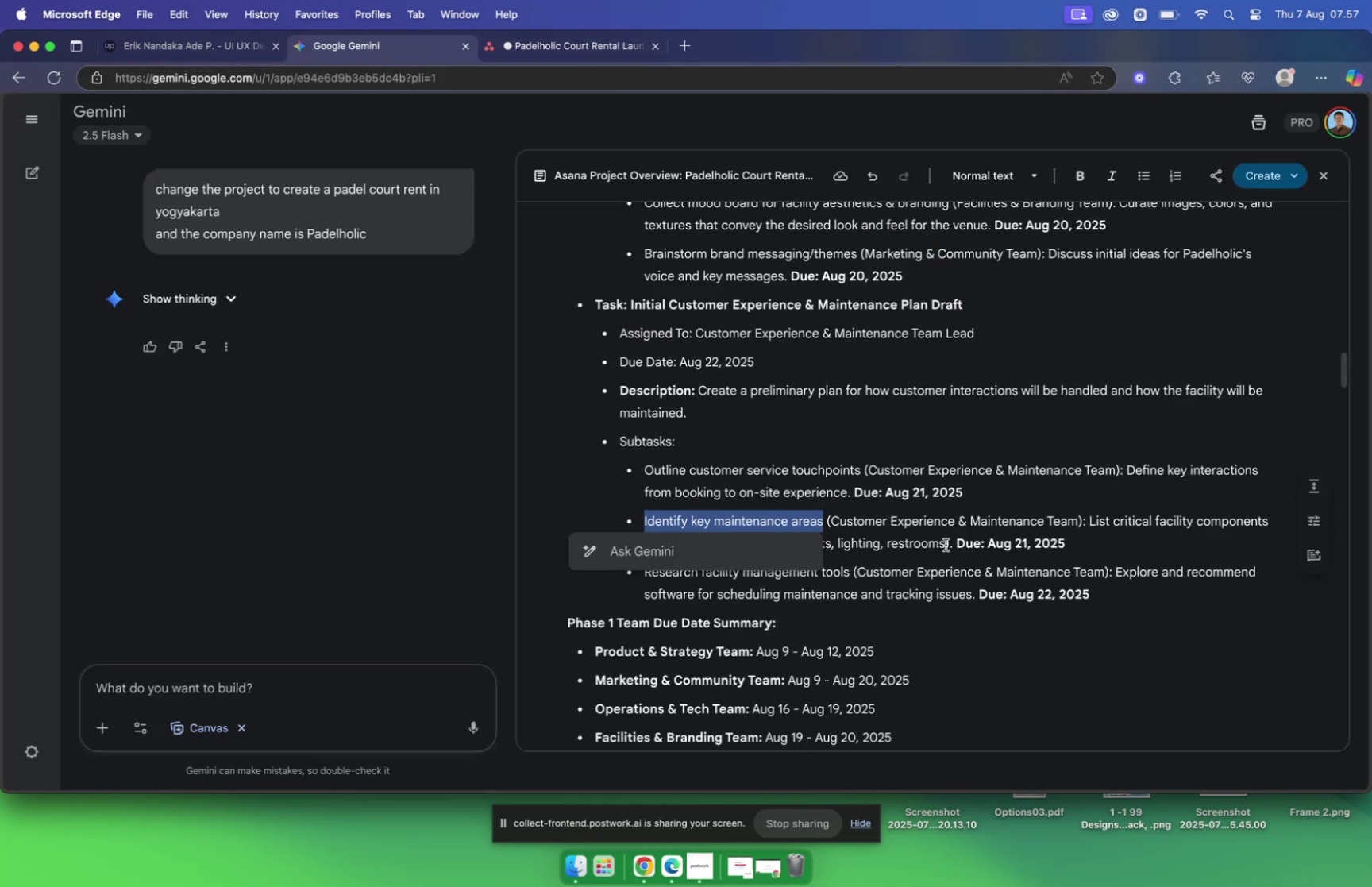 
left_click([946, 542])
 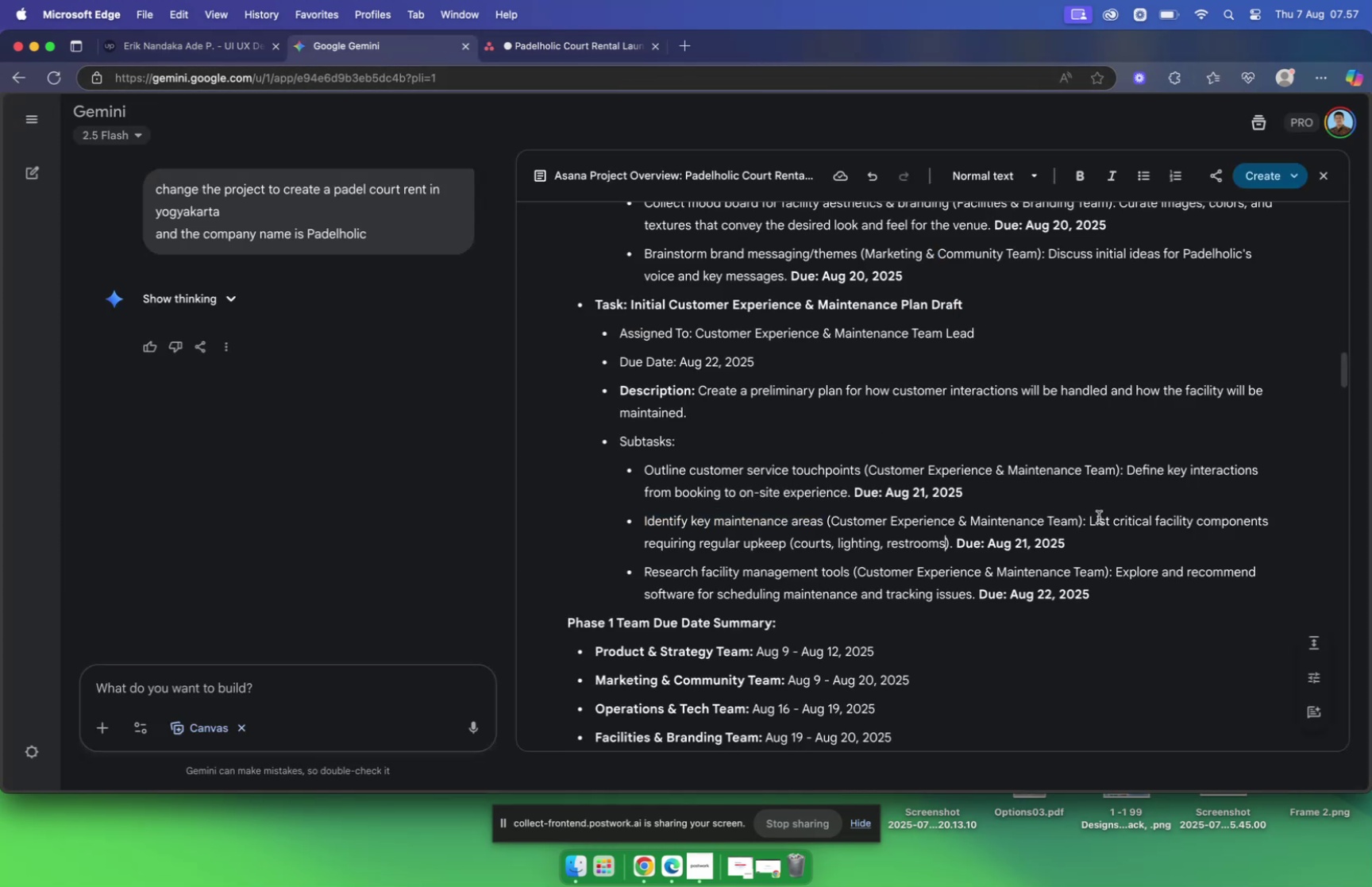 
left_click_drag(start_coordinate=[1087, 517], to_coordinate=[909, 544])
 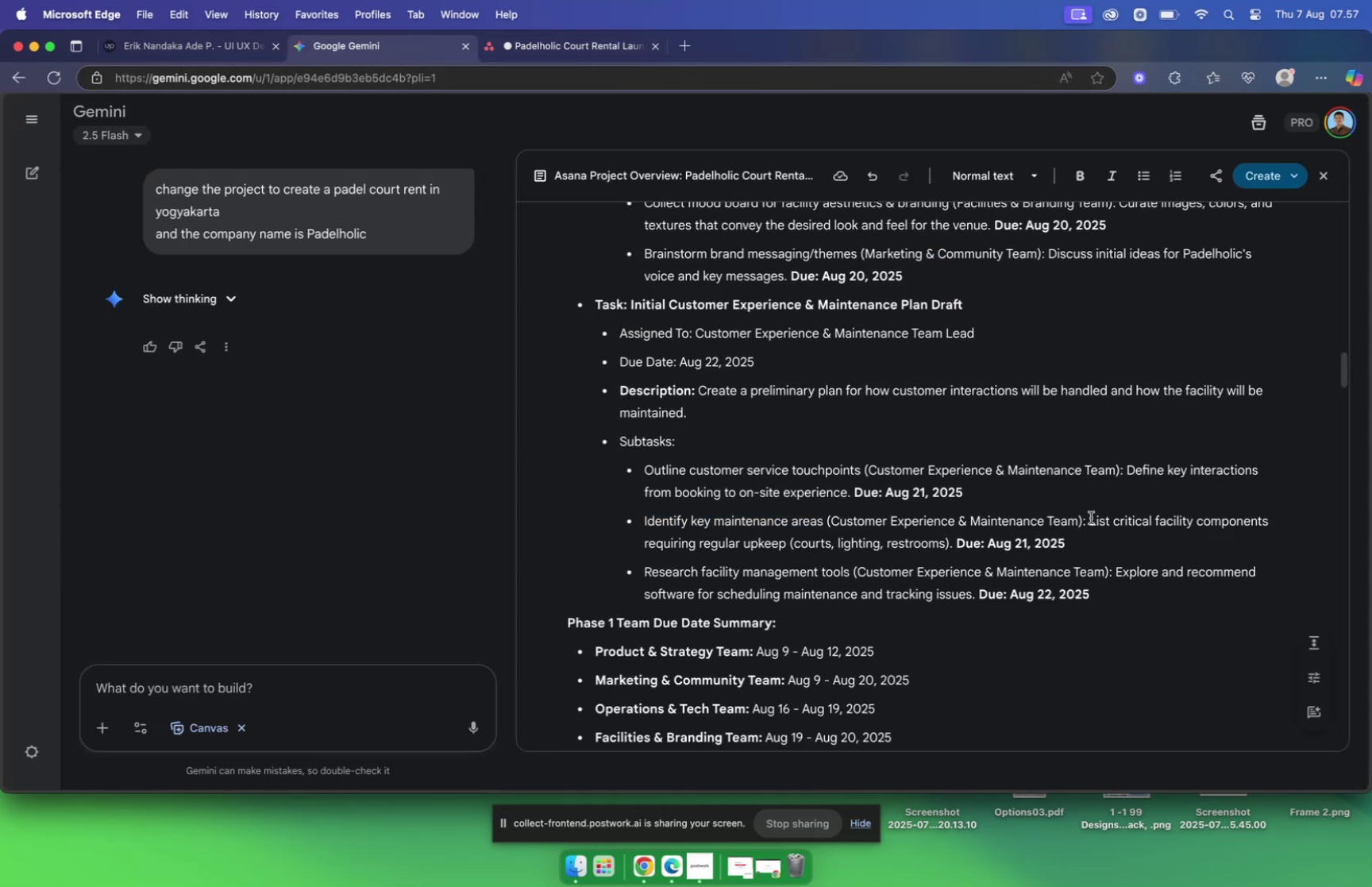 
left_click_drag(start_coordinate=[1089, 518], to_coordinate=[949, 548])
 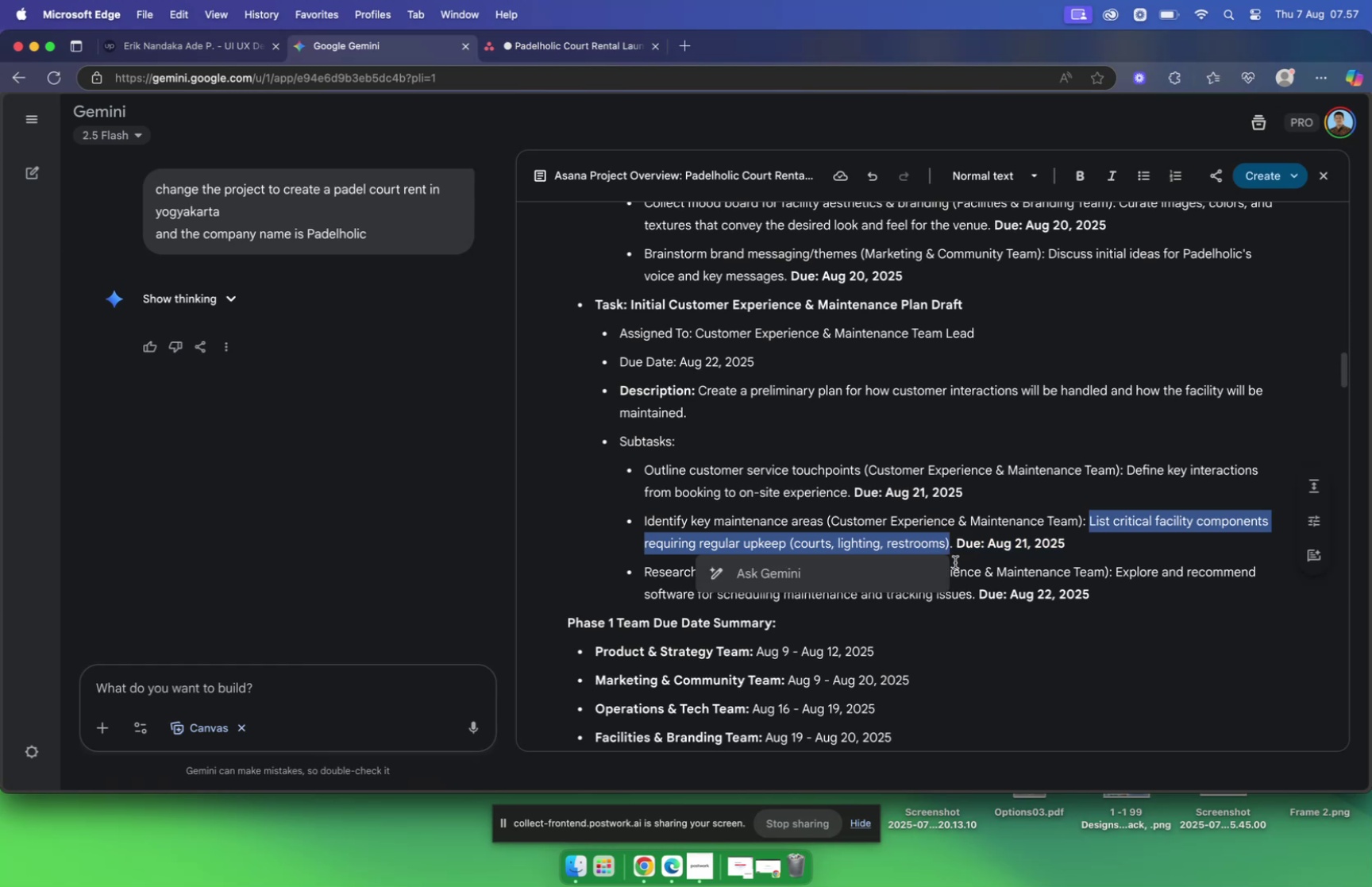 
key(Meta+CommandLeft)
 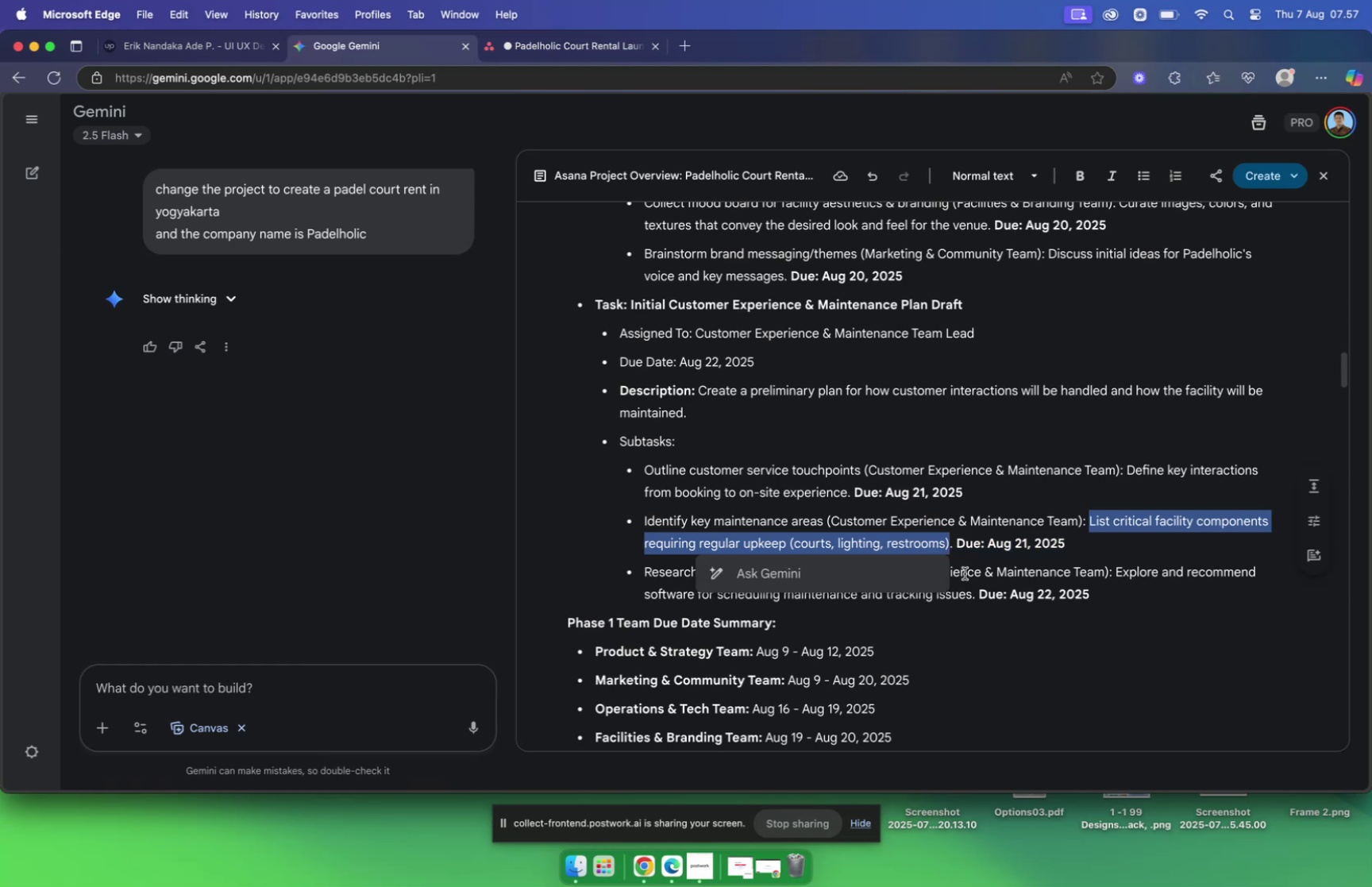 
key(Meta+C)
 